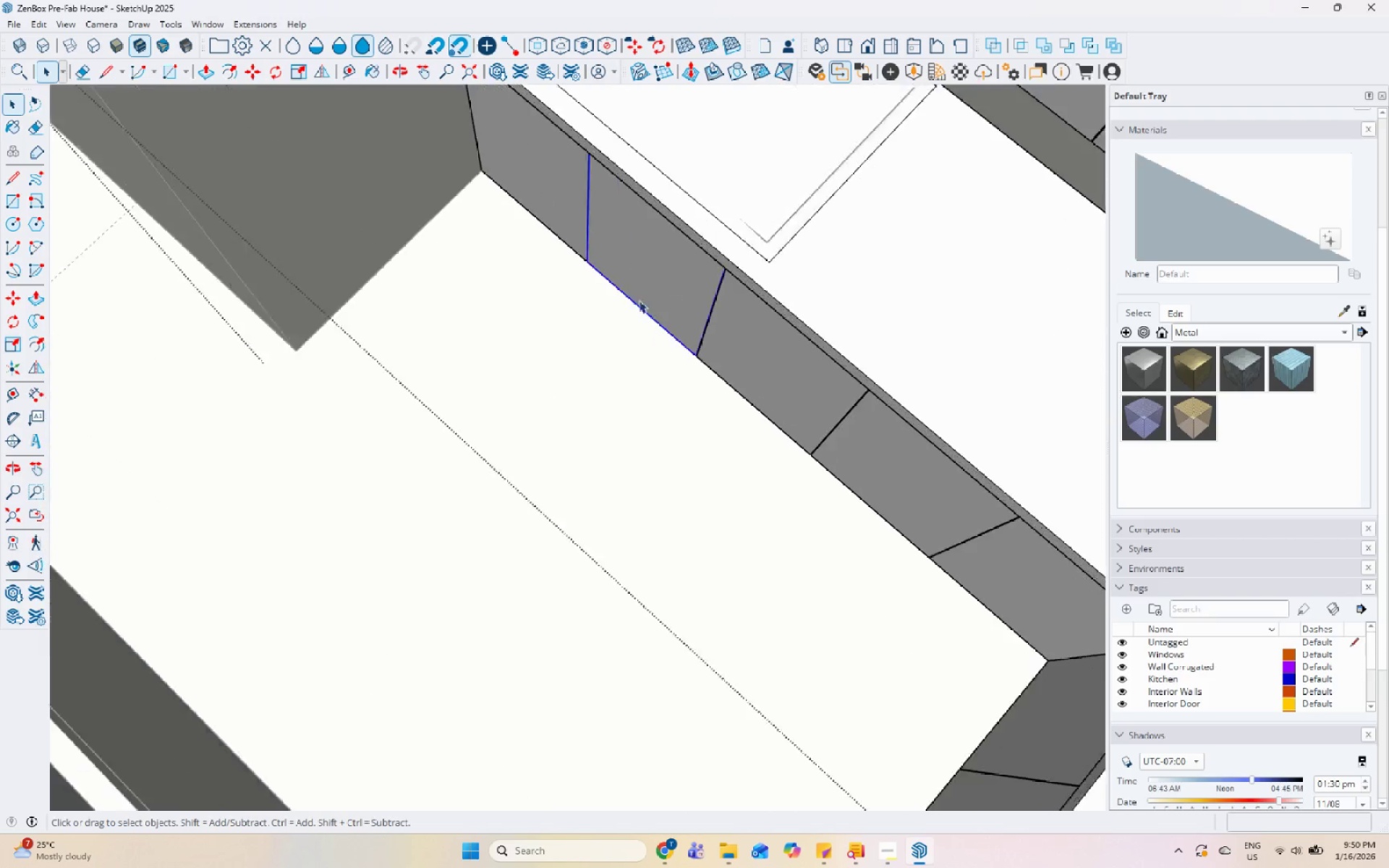 
hold_key(key=ShiftLeft, duration=0.34)
left_click([605, 579])
 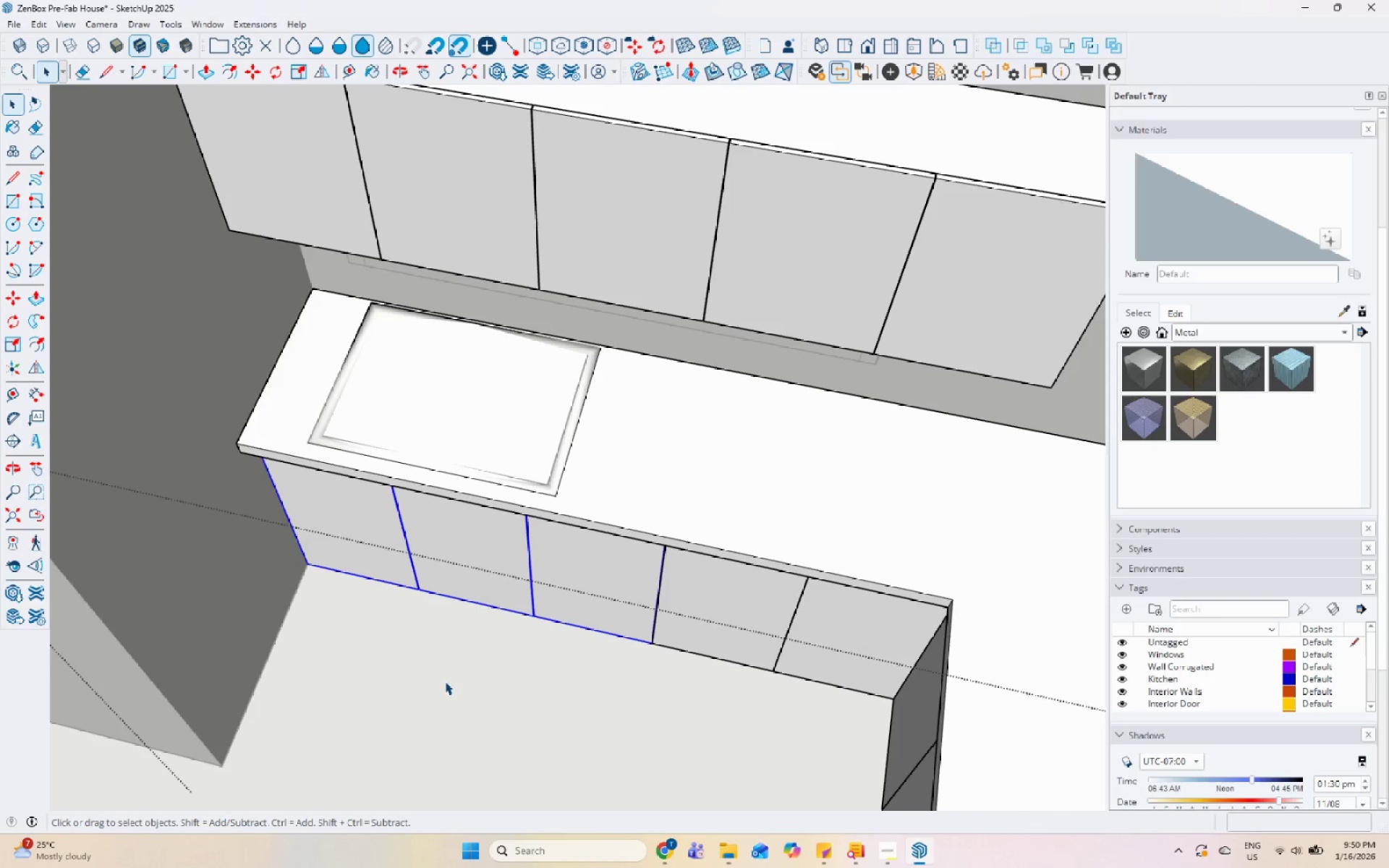 
scroll: coordinate [592, 650], scroll_direction: down, amount: 5.0
 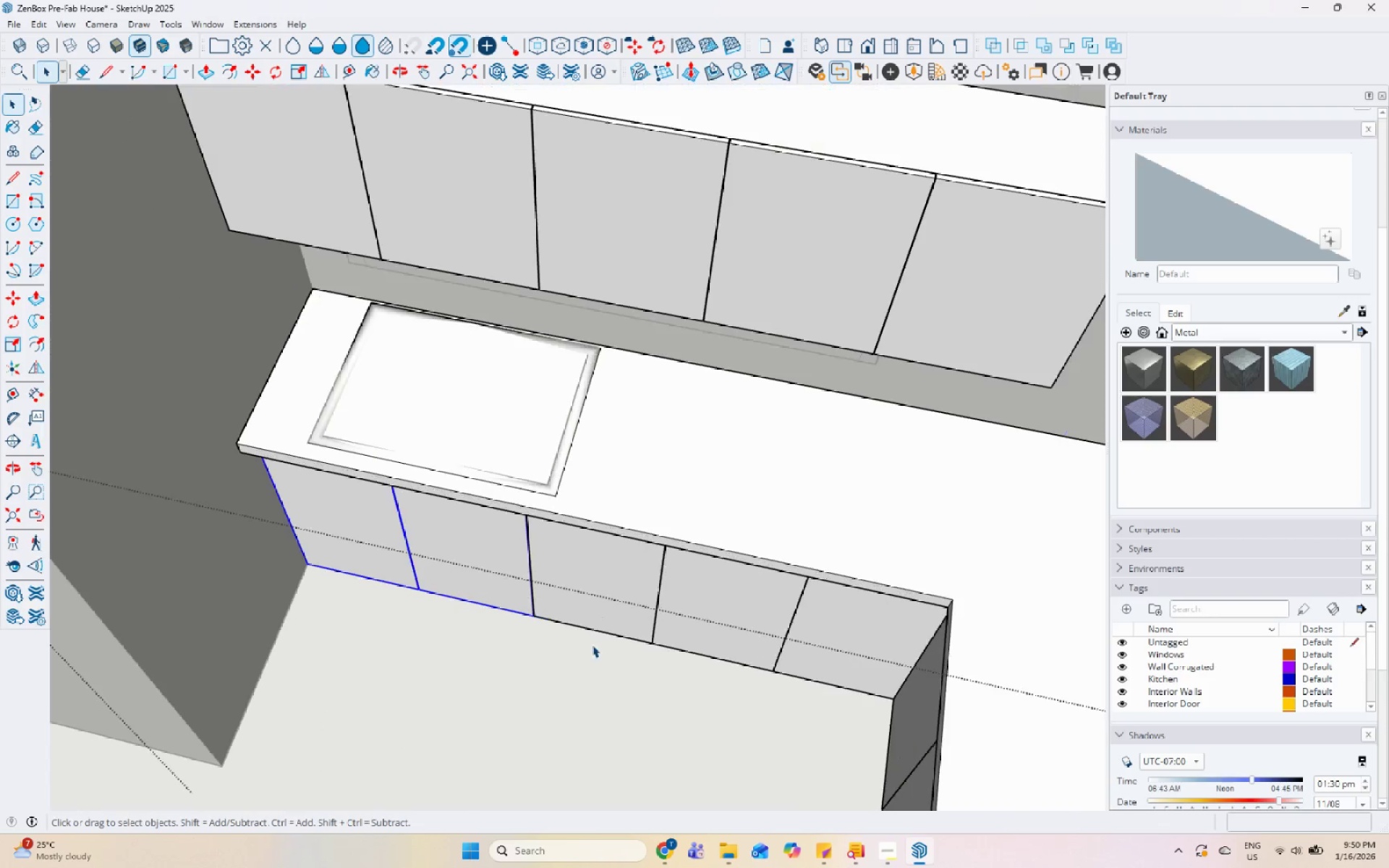 
hold_key(key=ShiftLeft, duration=0.41)
left_click([799, 451])
 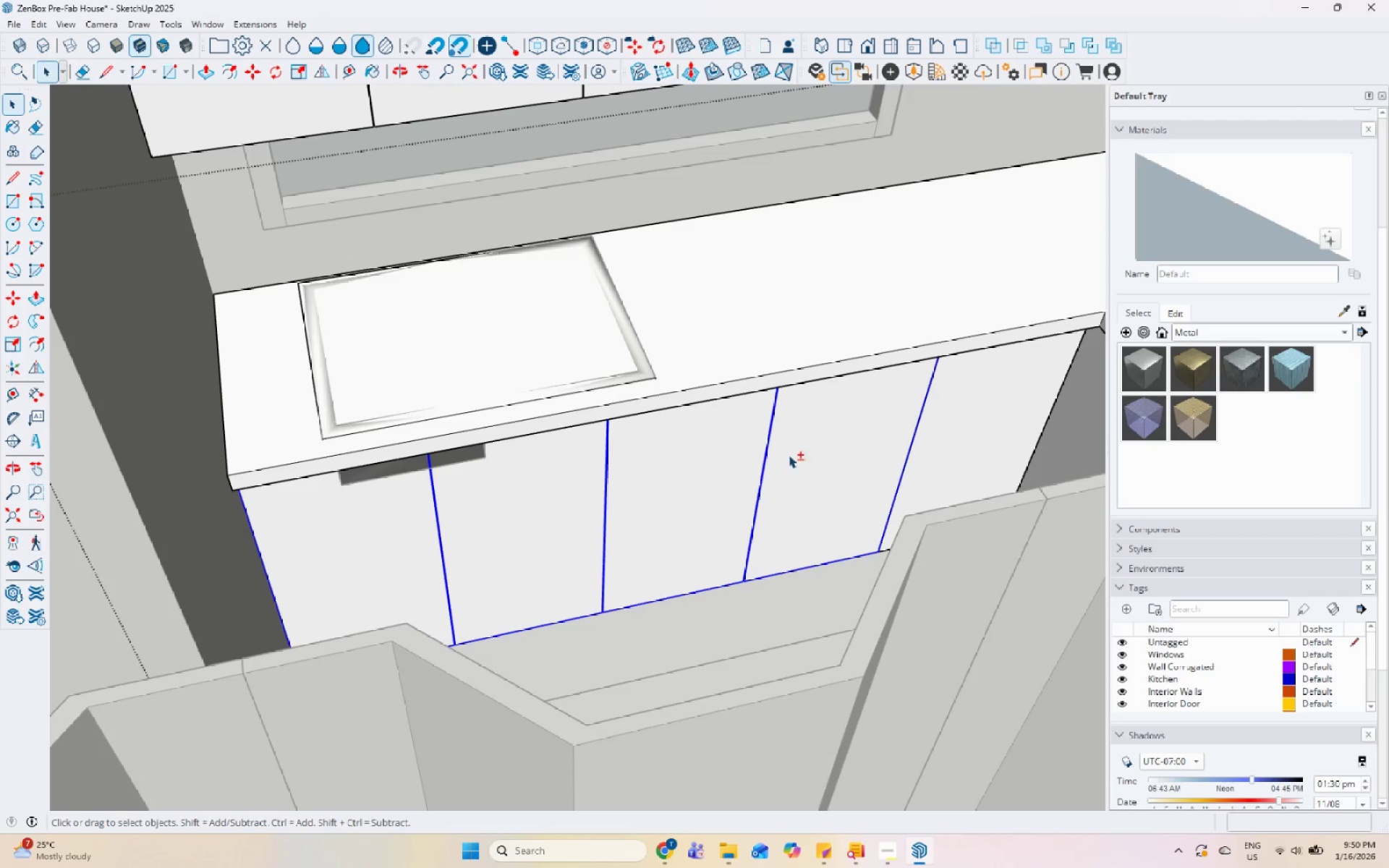 
scroll: coordinate [827, 509], scroll_direction: up, amount: 2.0
 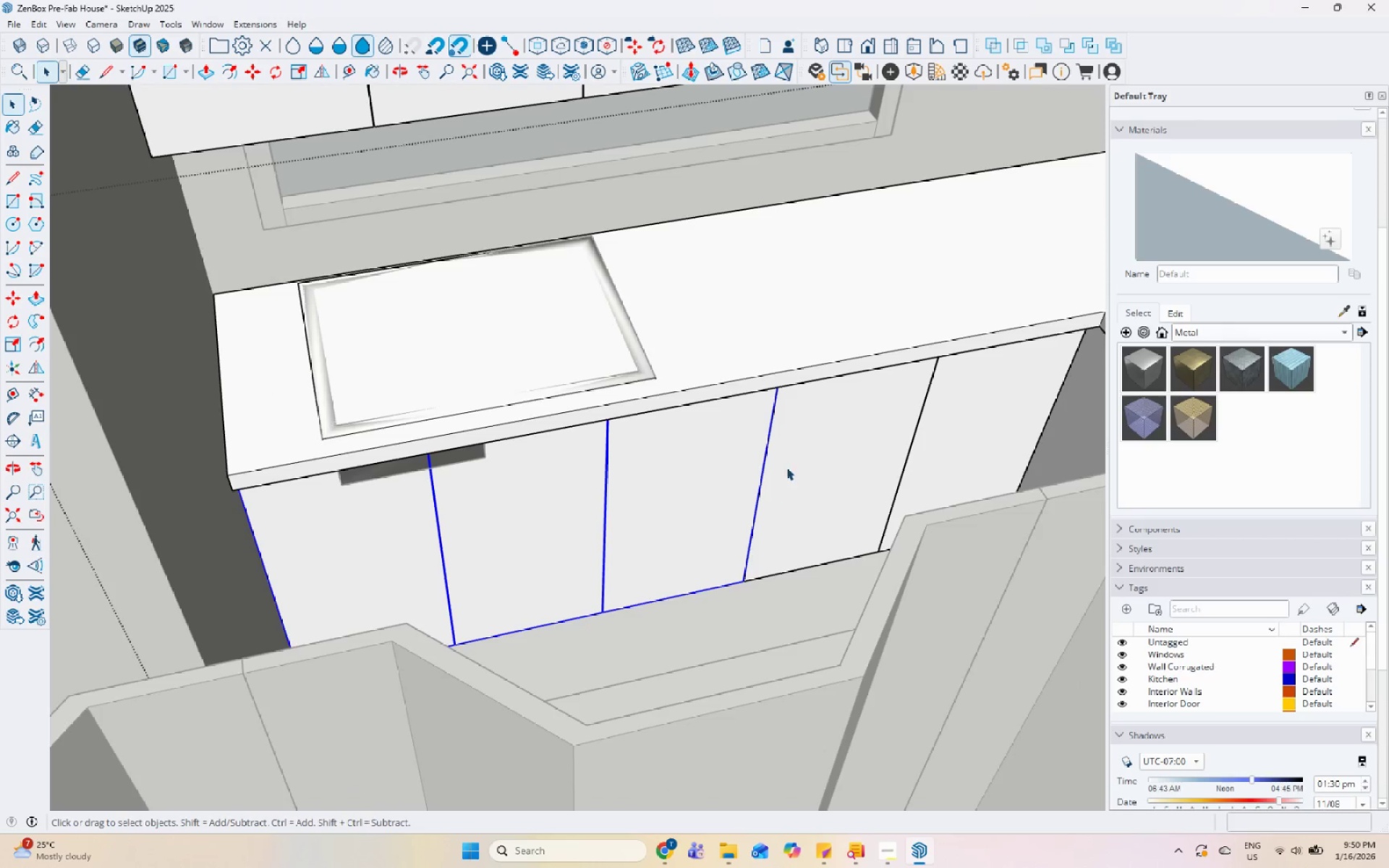 
hold_key(key=ShiftLeft, duration=0.45)
 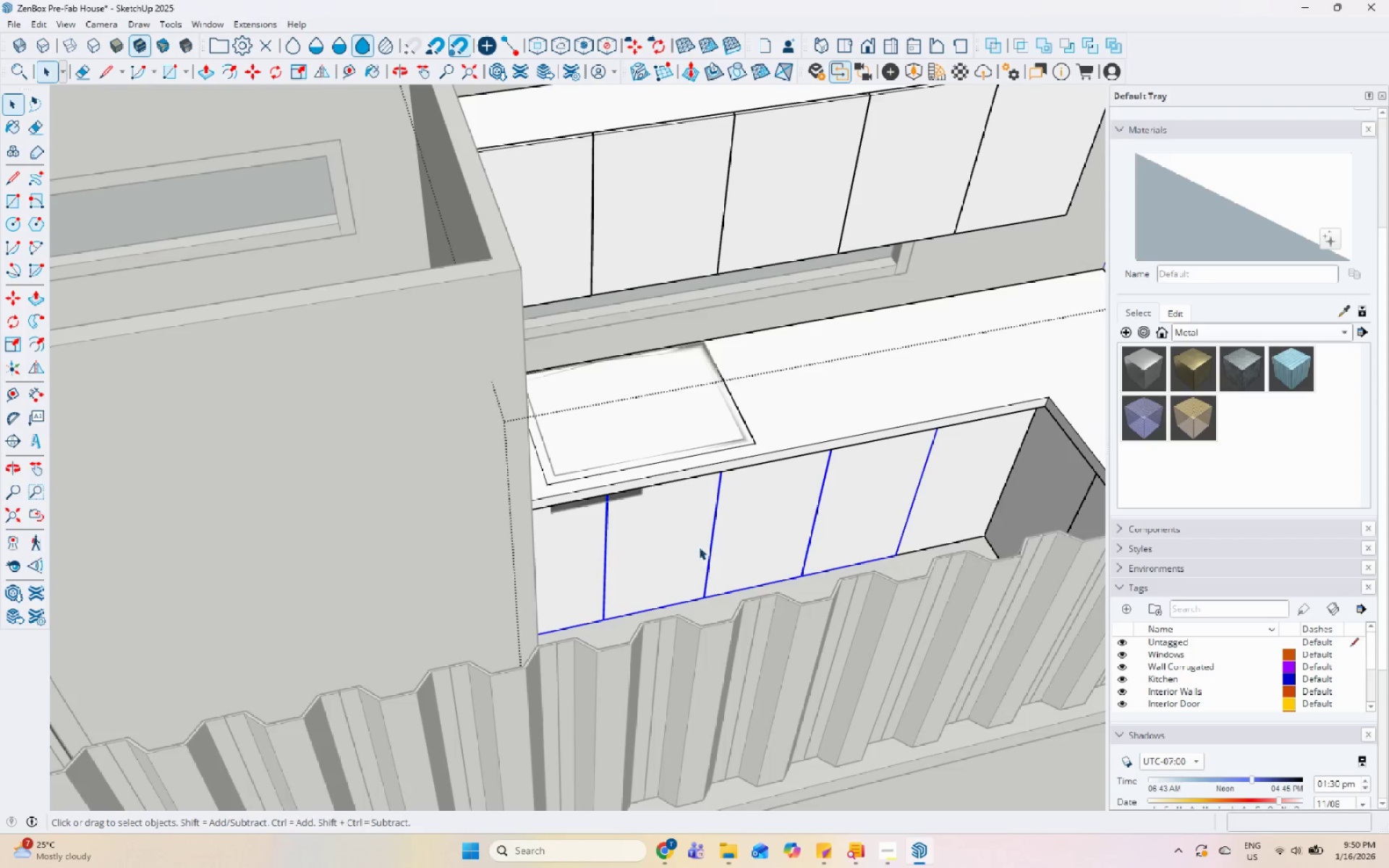 
scroll: coordinate [627, 550], scroll_direction: down, amount: 4.0
 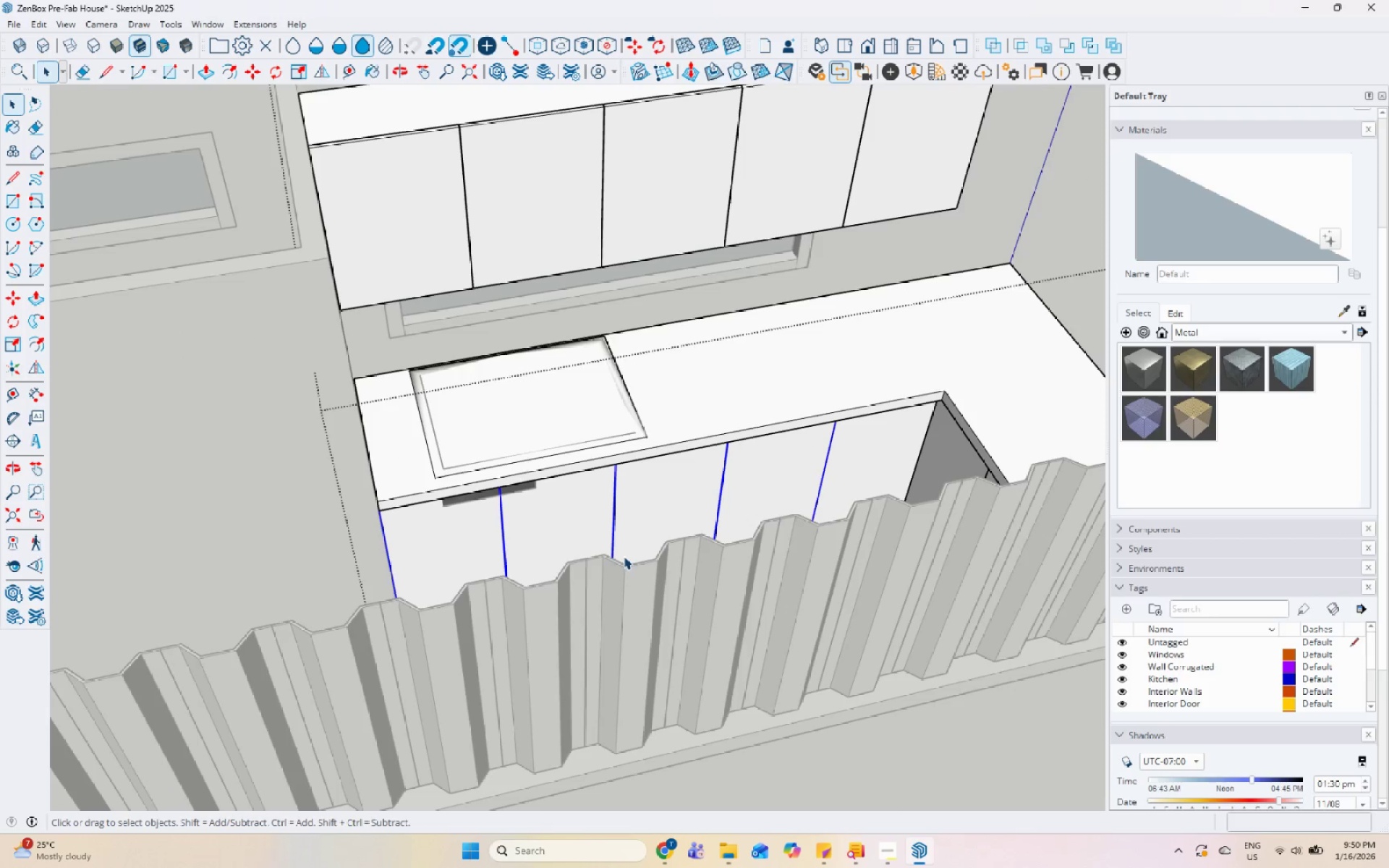 
hold_key(key=ShiftLeft, duration=0.44)
left_click([857, 481])
 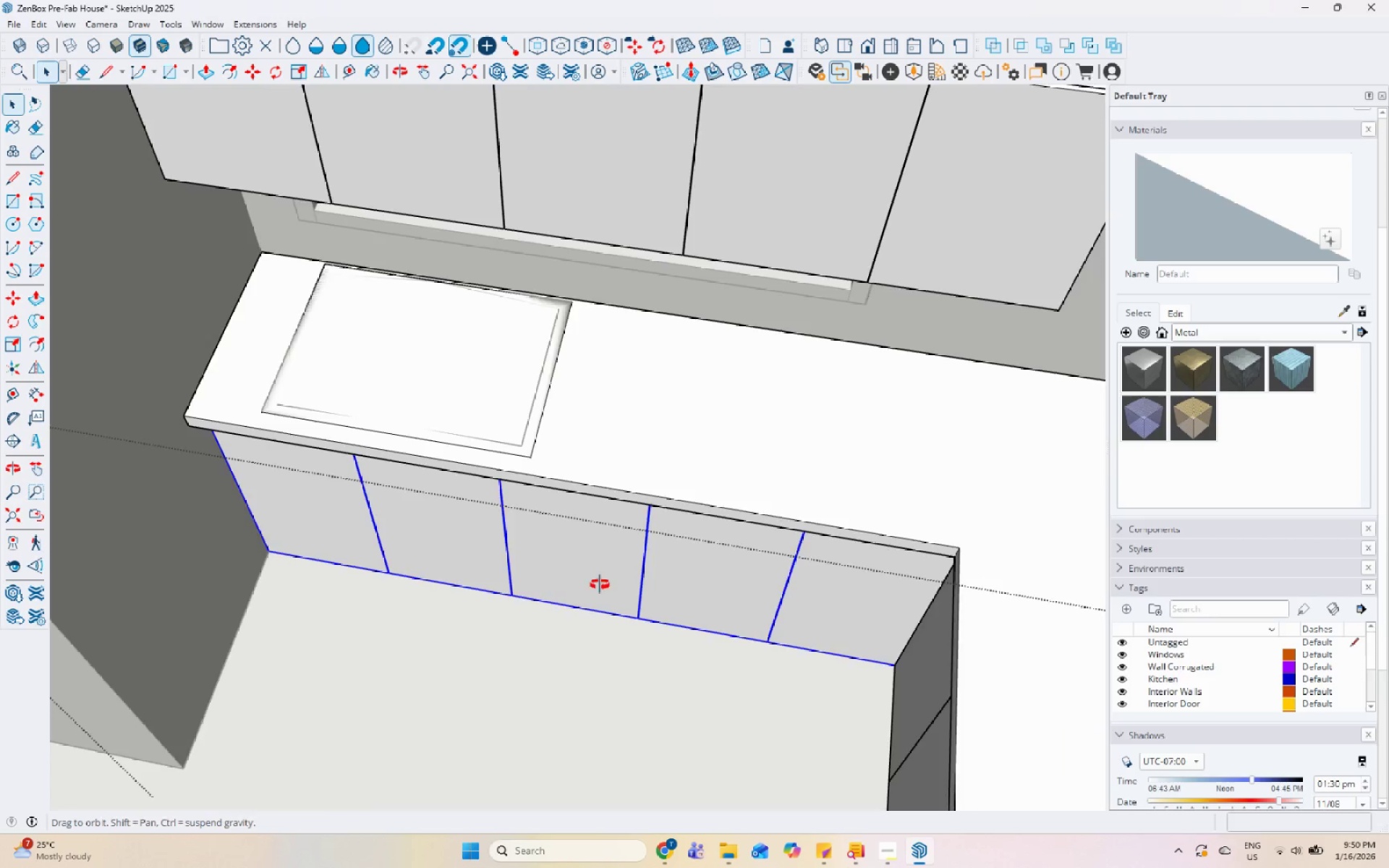 
scroll: coordinate [815, 547], scroll_direction: up, amount: 4.0
 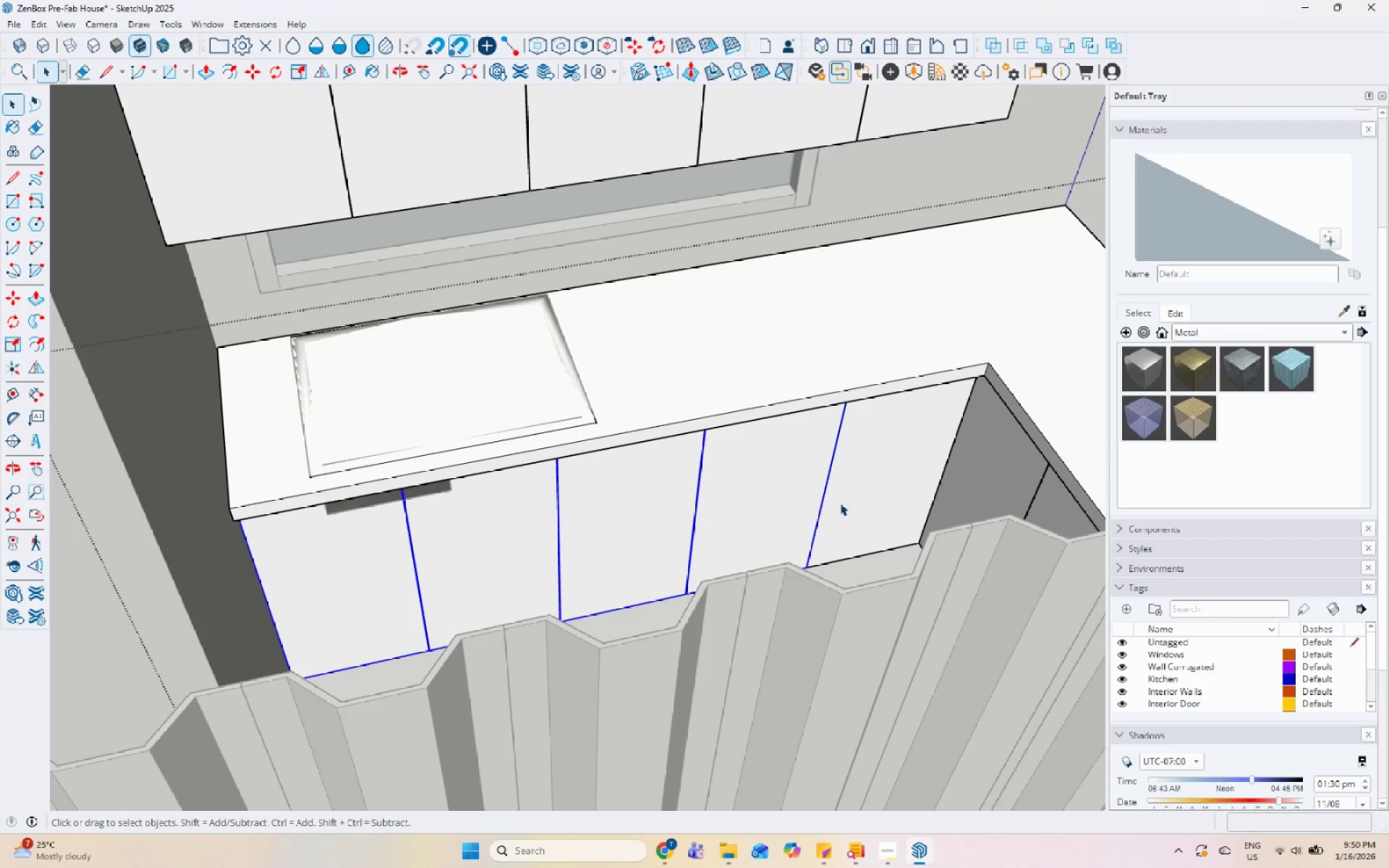 
key(M)
 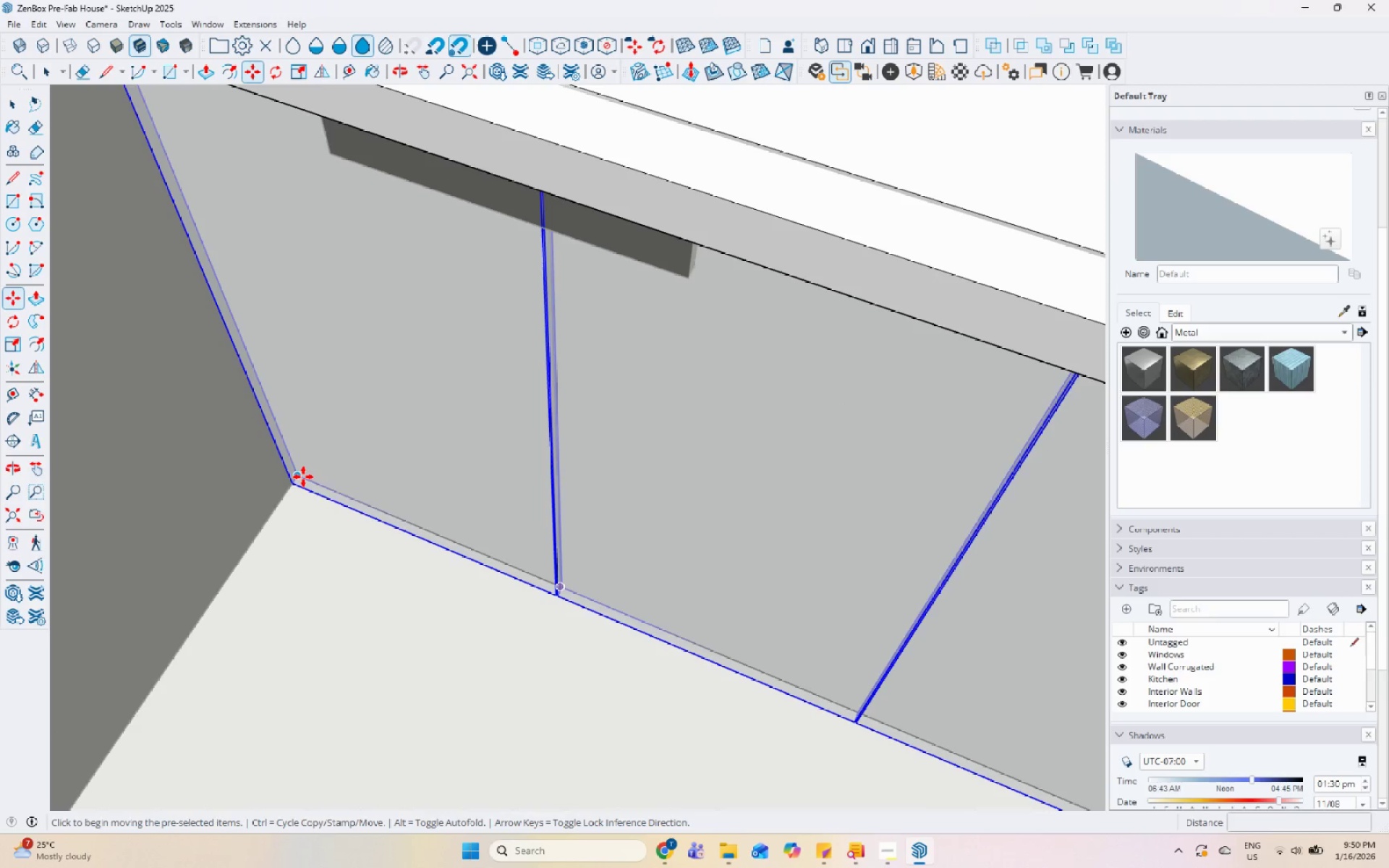 
scroll: coordinate [261, 477], scroll_direction: up, amount: 9.0
 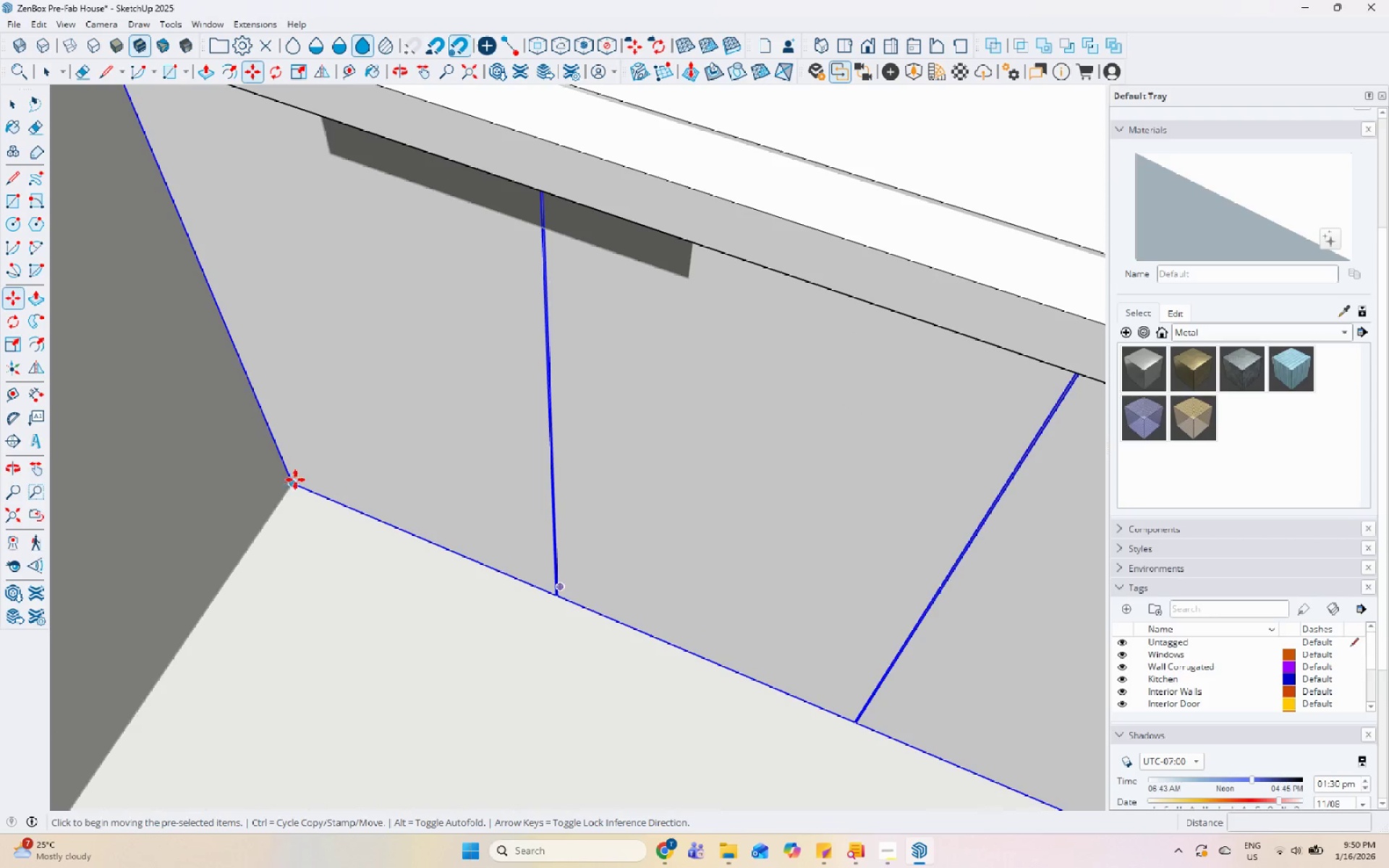 
left_click([302, 476])
 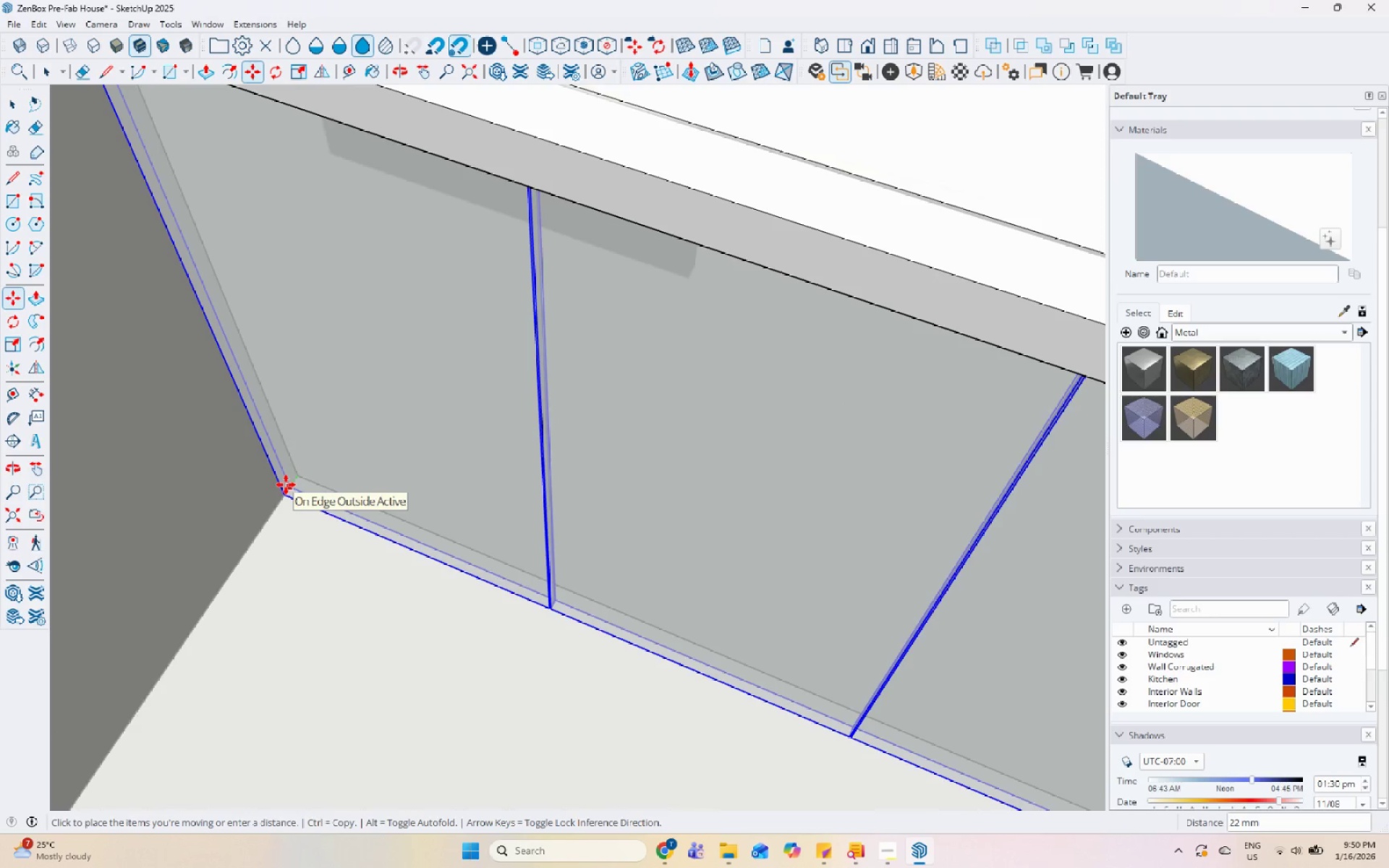 
left_click([286, 485])
 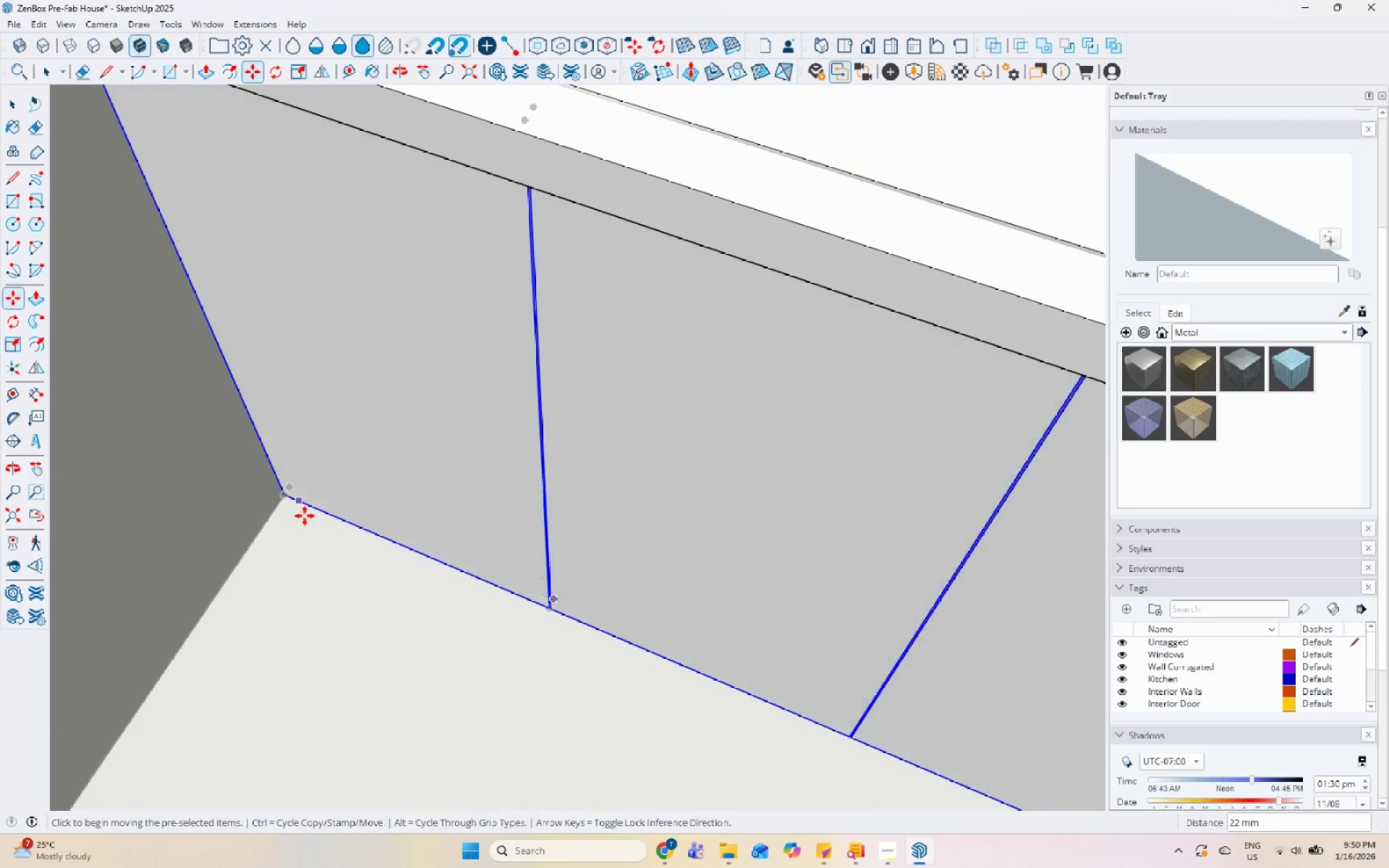 
key(Space)
 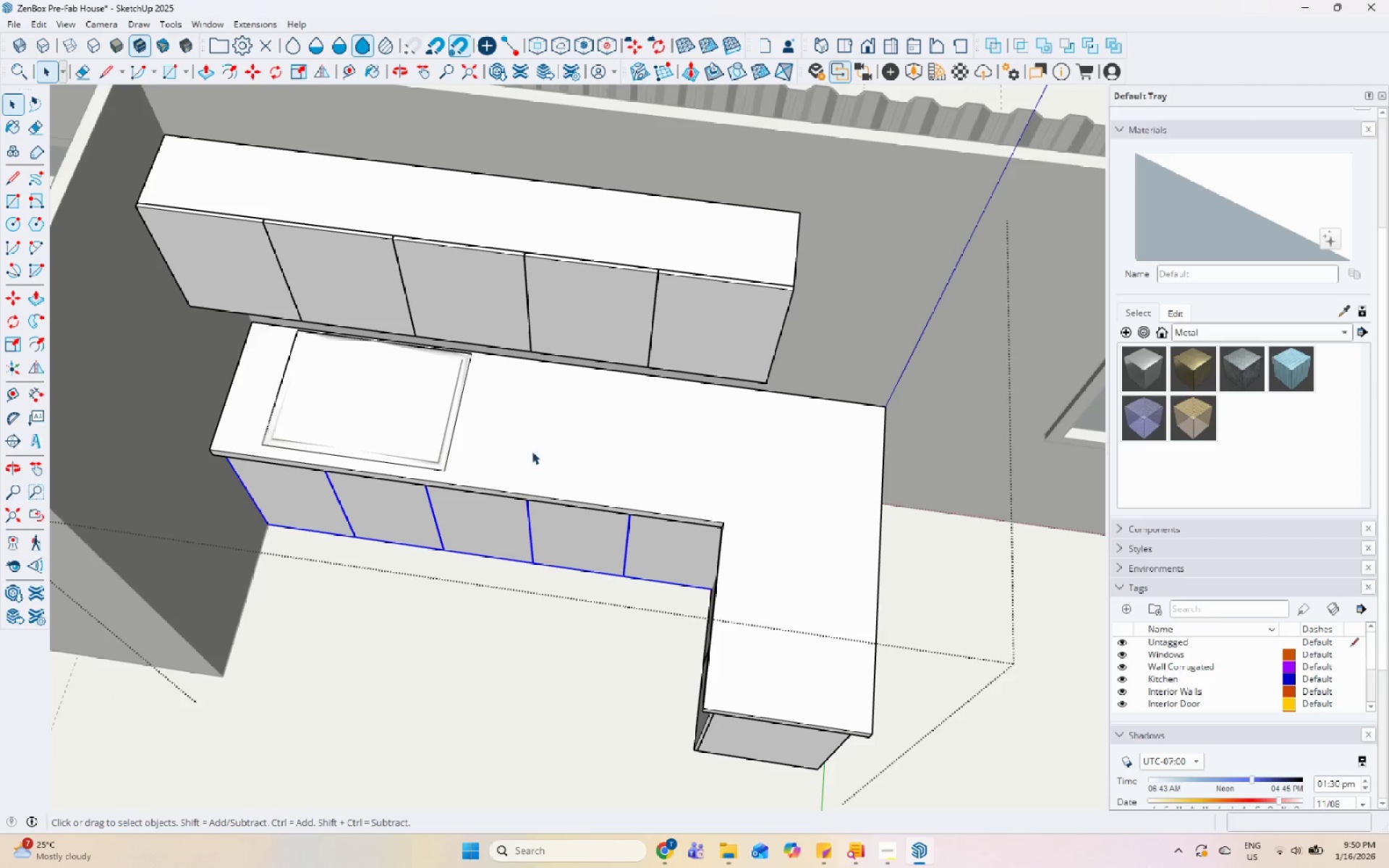 
key(Escape)
 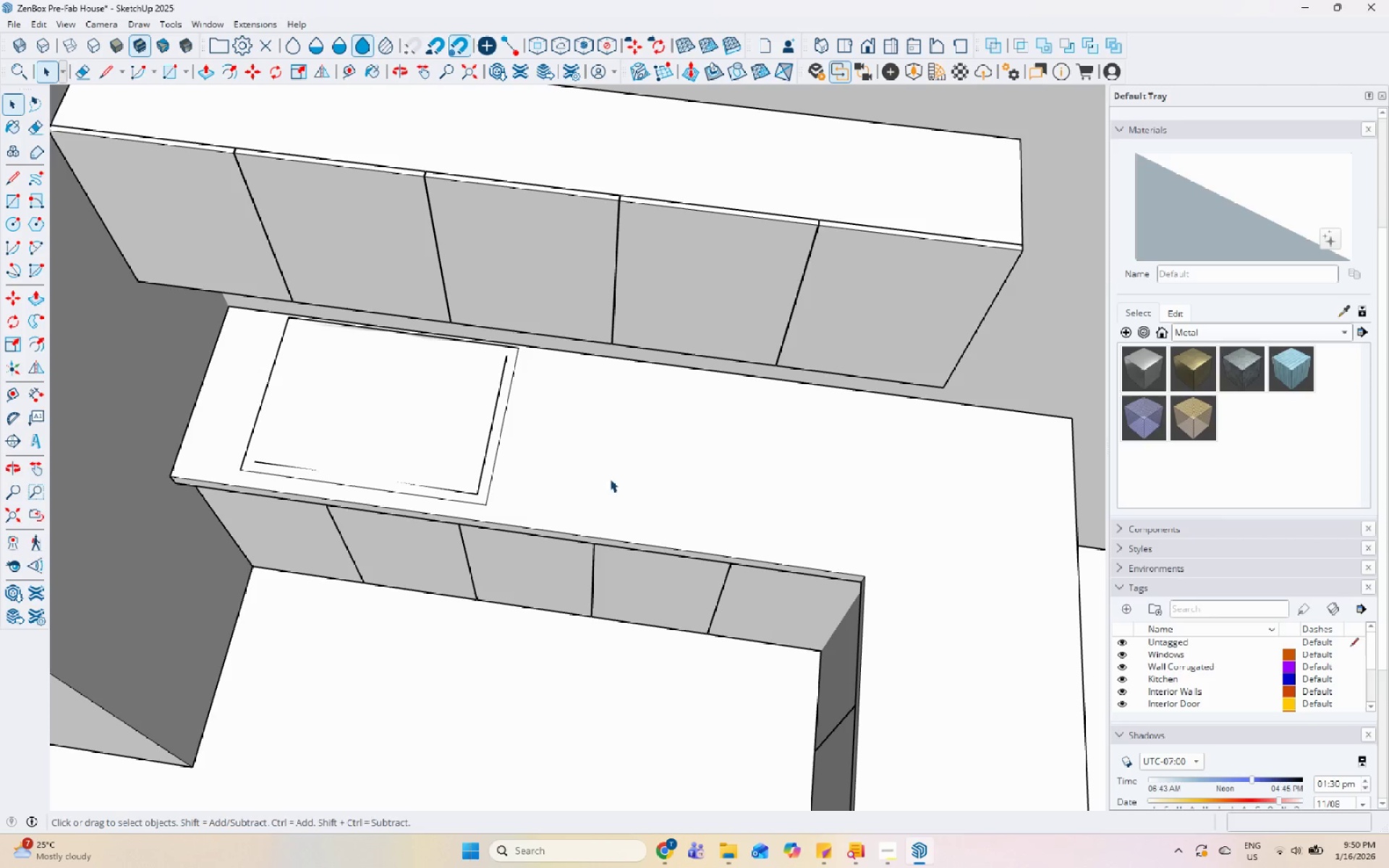 
scroll: coordinate [425, 372], scroll_direction: down, amount: 15.0
 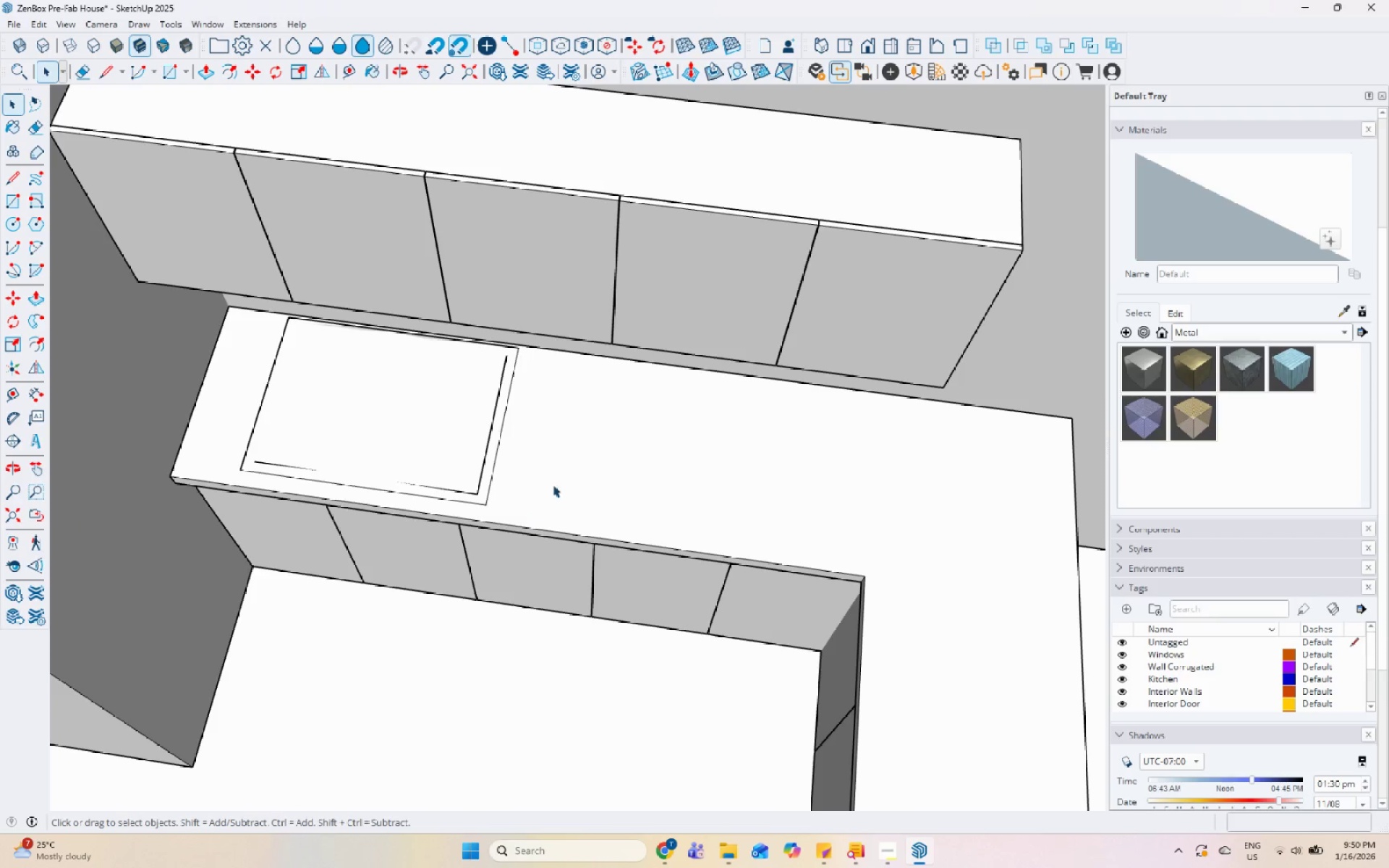 
left_click([925, 73])
 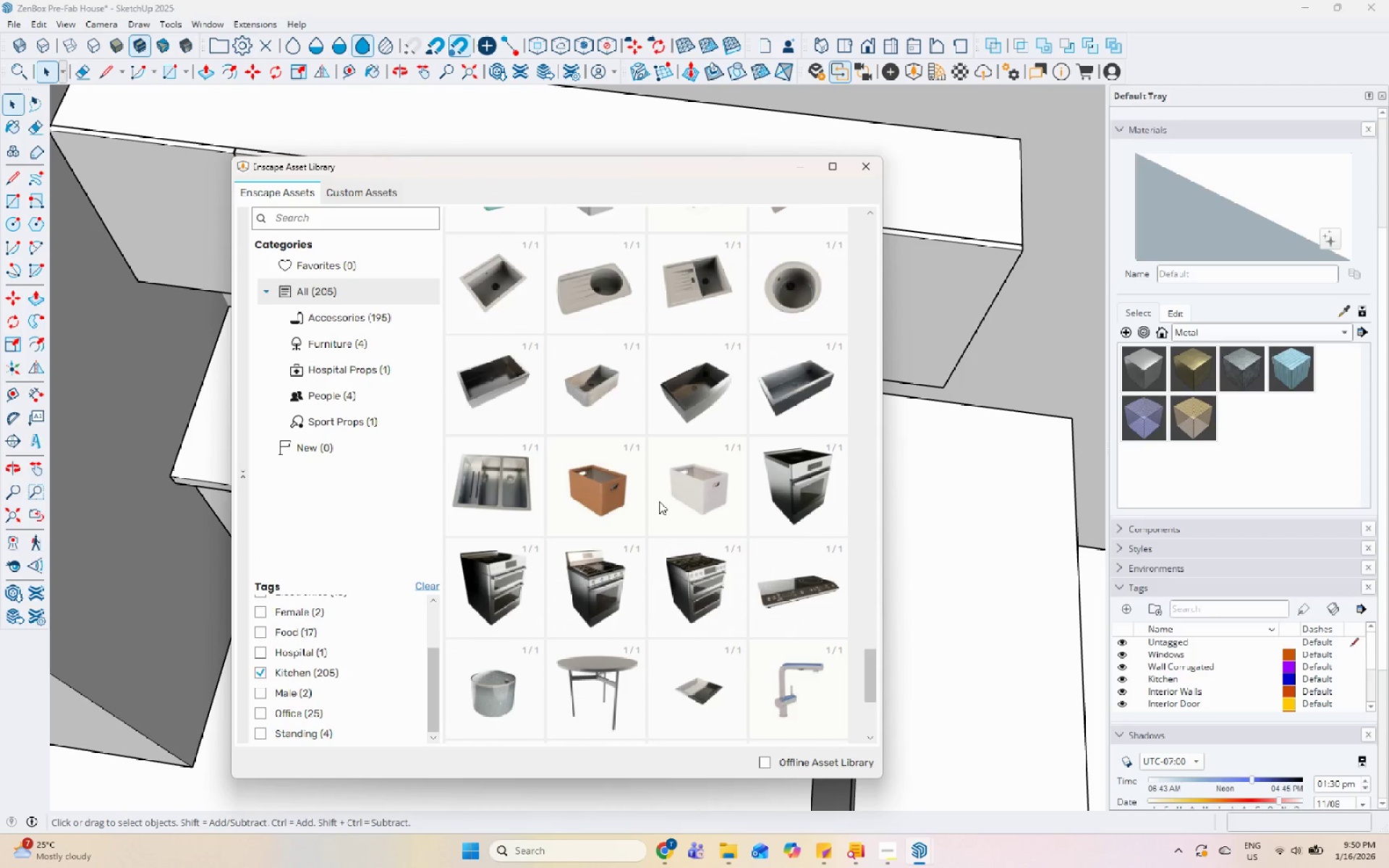 
scroll: coordinate [744, 416], scroll_direction: up, amount: 4.0
 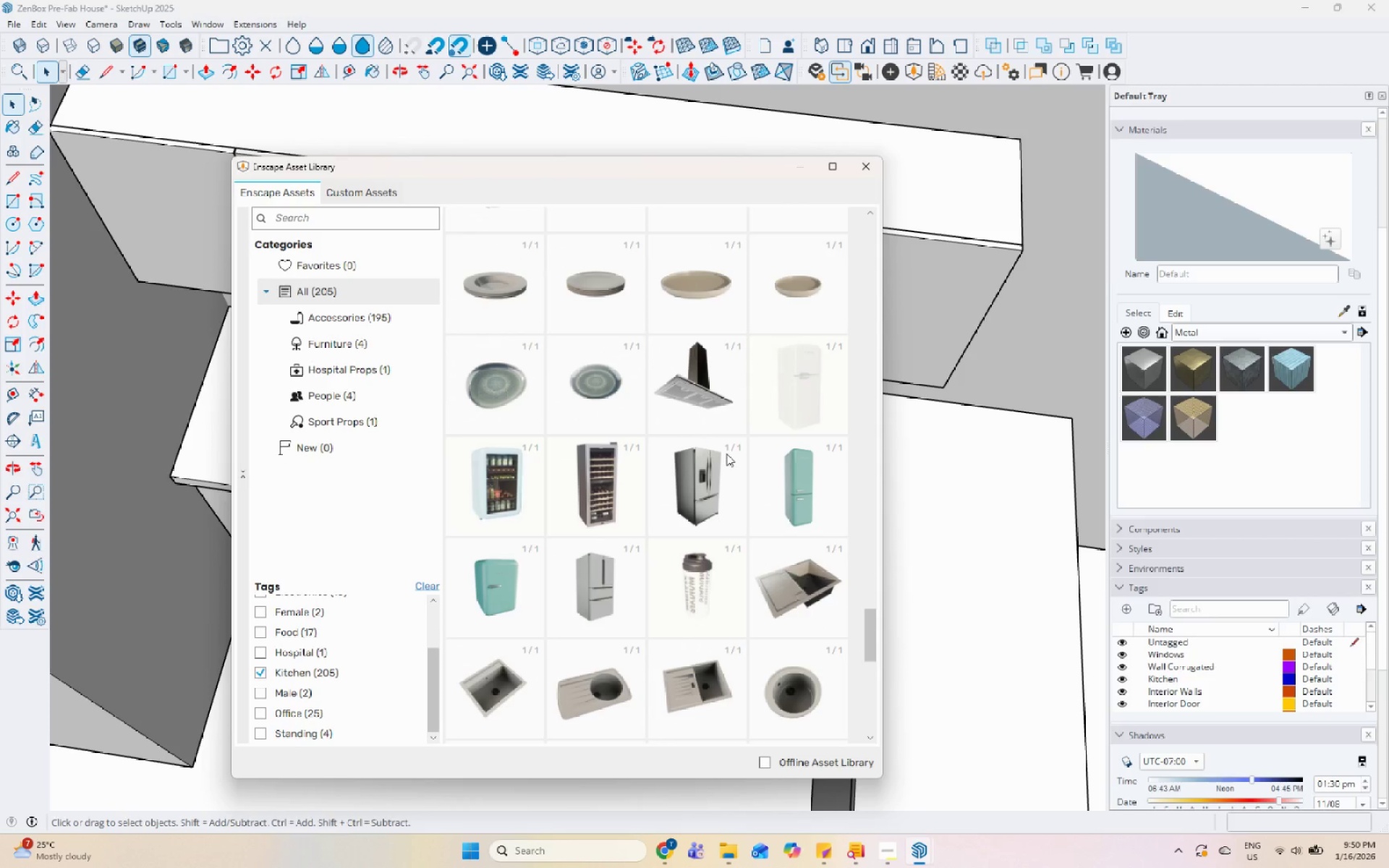 
double_click([700, 477])
 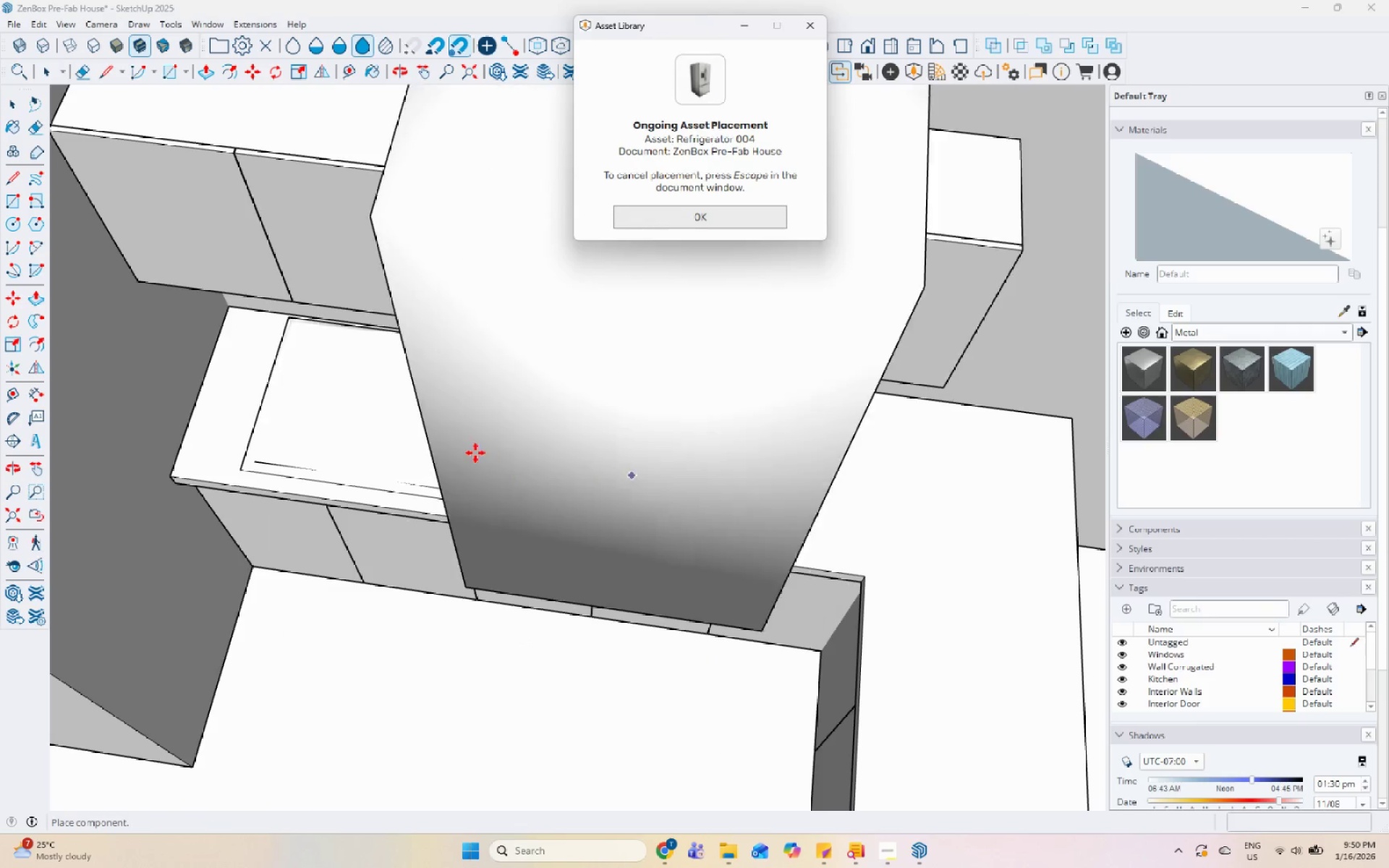 
scroll: coordinate [499, 439], scroll_direction: down, amount: 11.0
 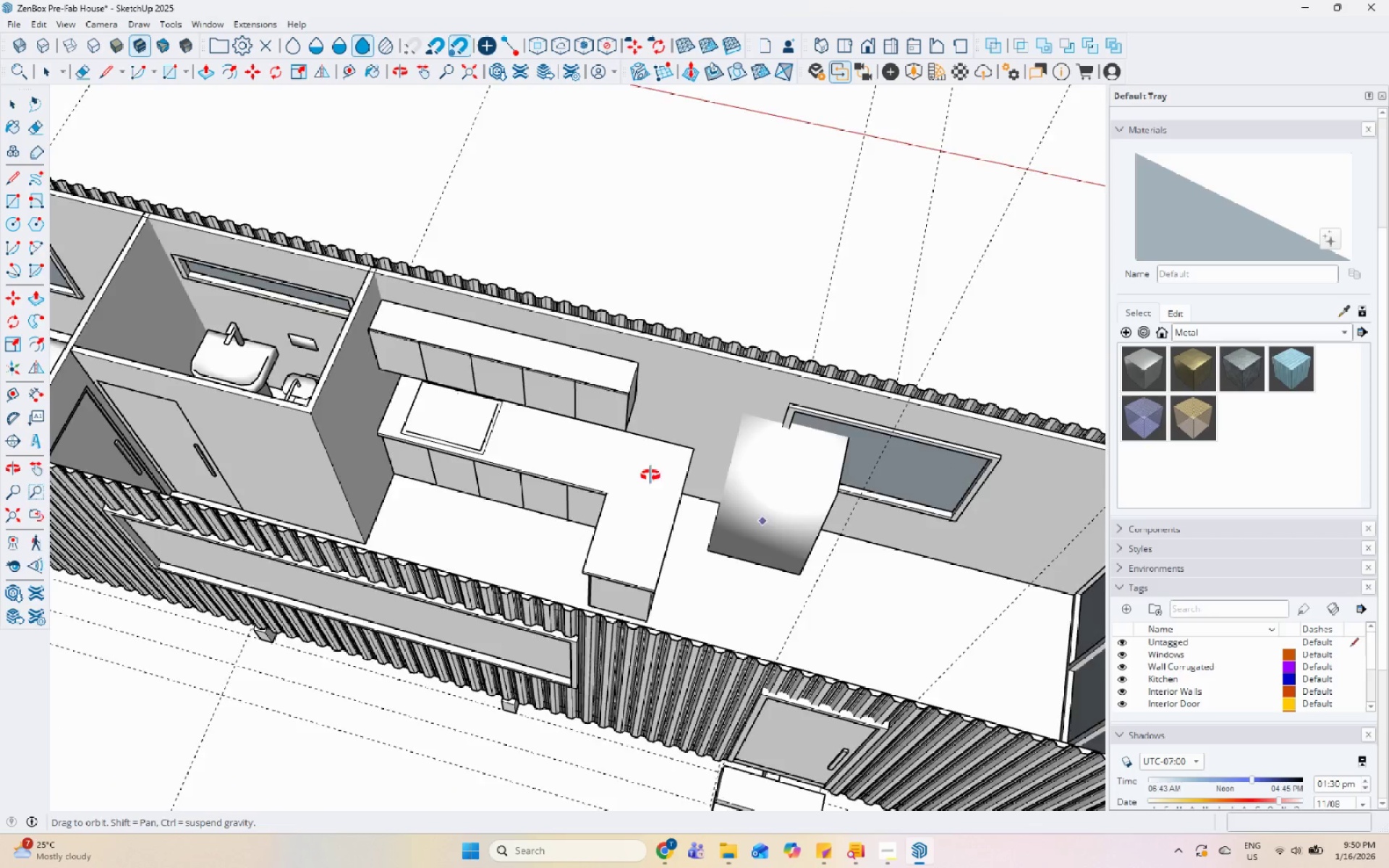 
scroll: coordinate [650, 558], scroll_direction: up, amount: 6.0
 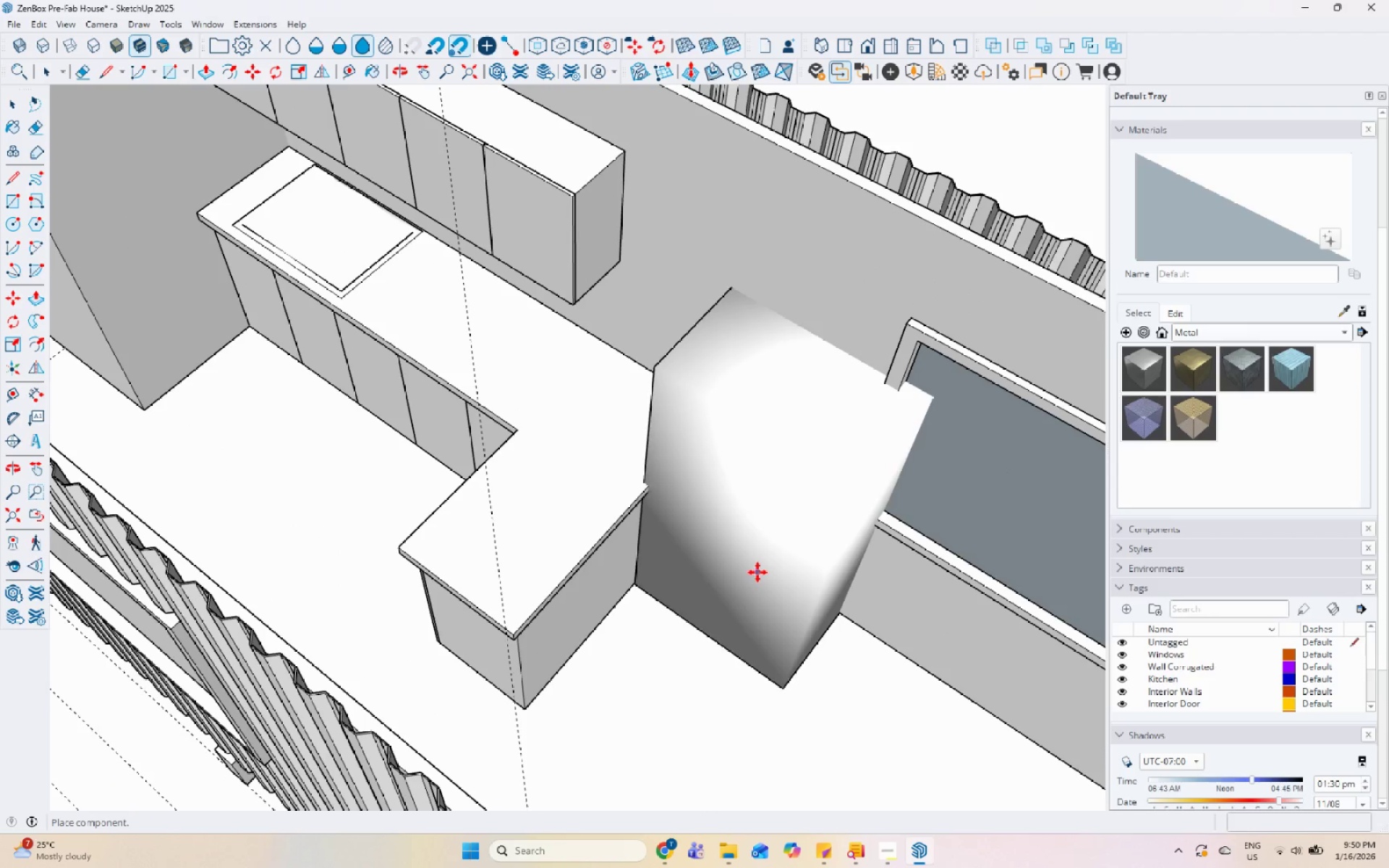 
scroll: coordinate [791, 576], scroll_direction: down, amount: 6.0
 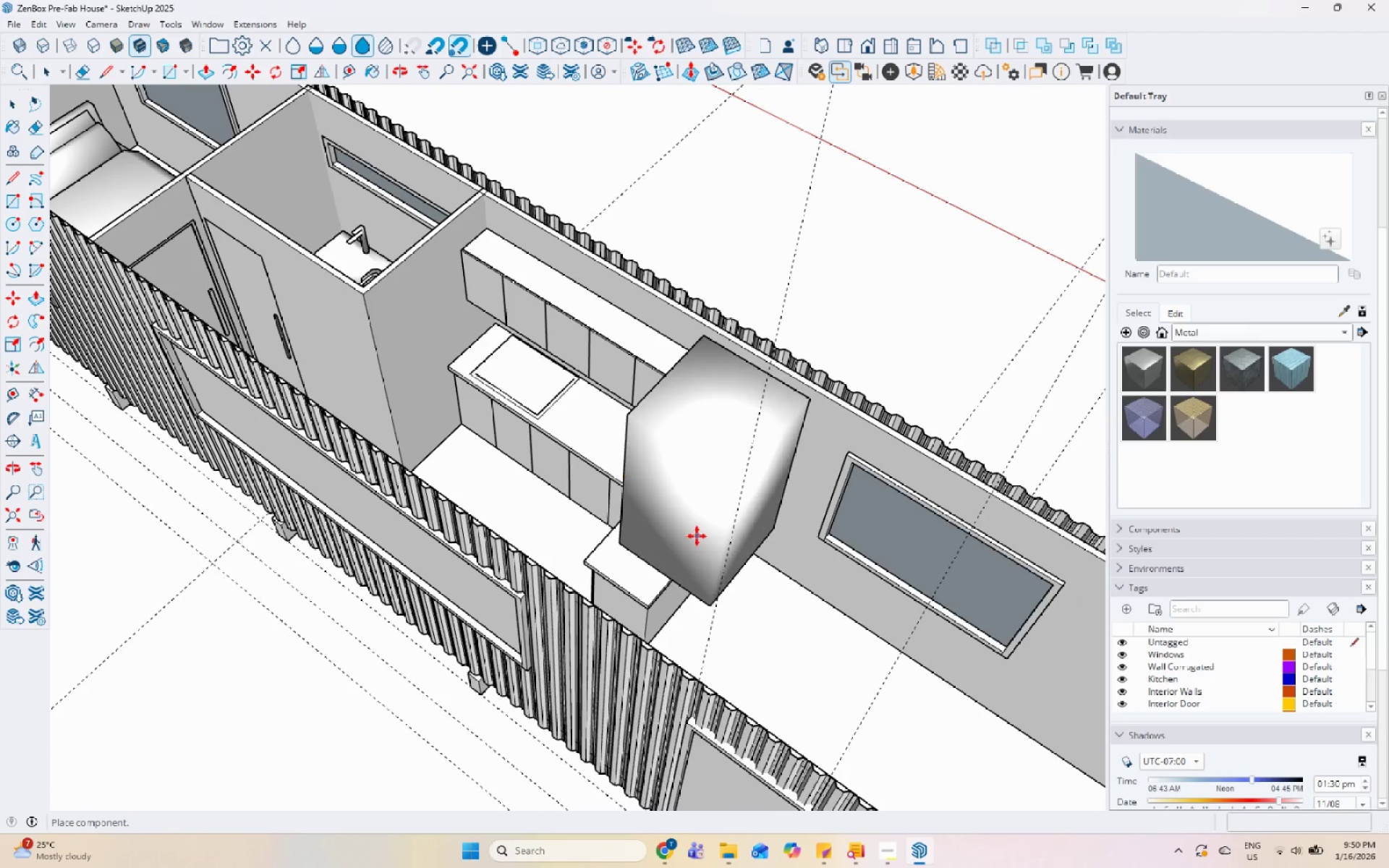 
key(Escape)
 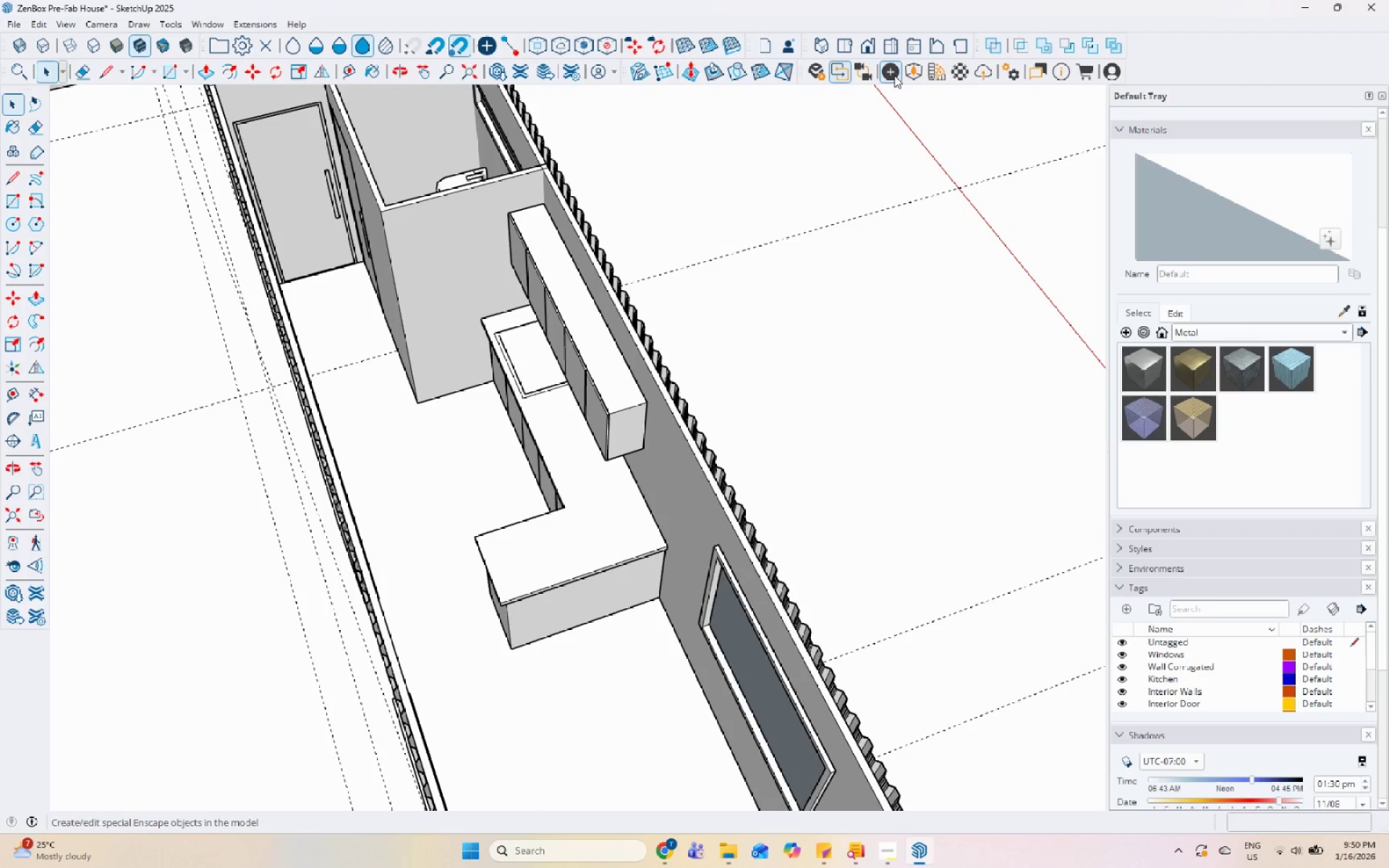 
left_click([914, 72])
 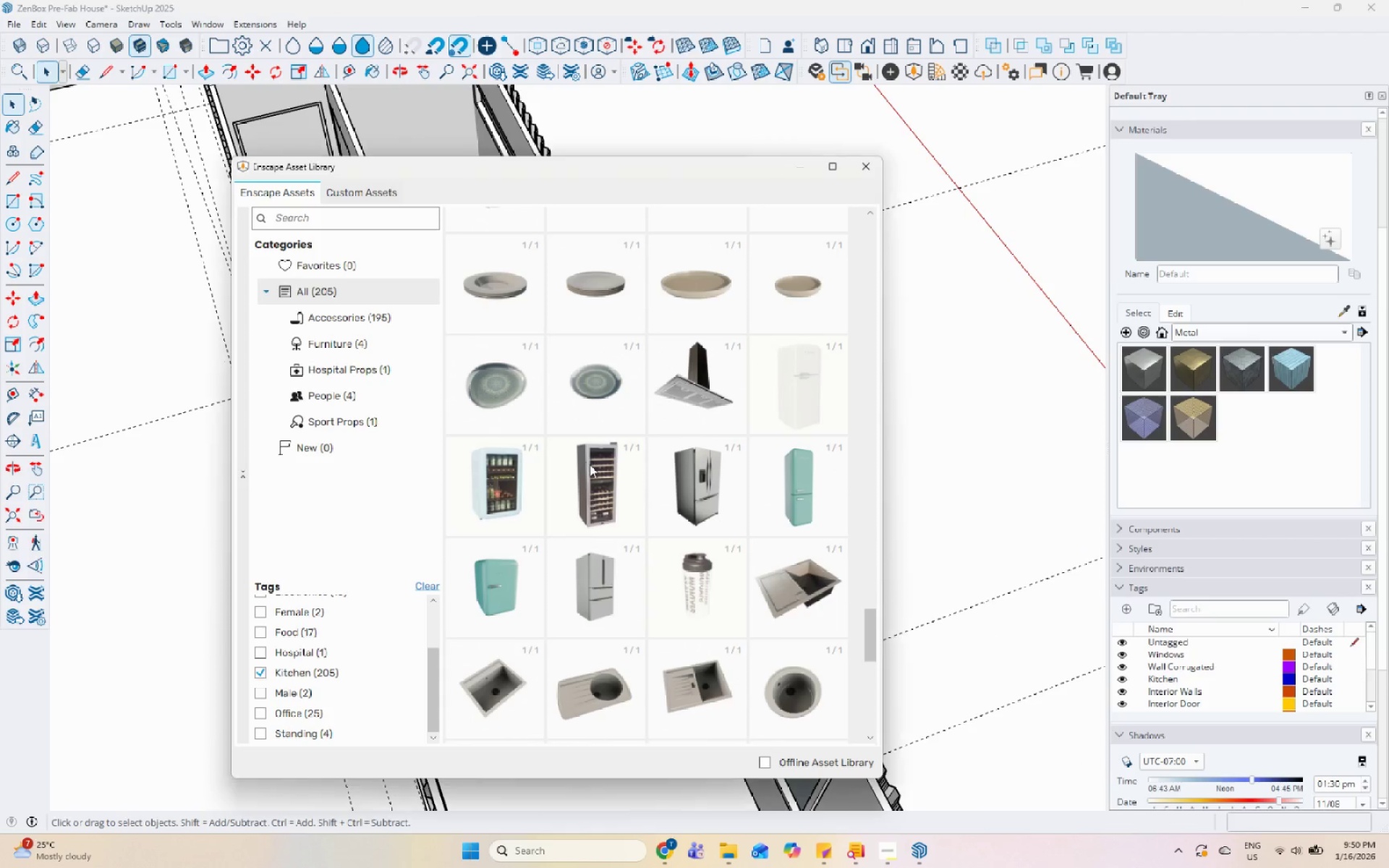 
scroll: coordinate [606, 458], scroll_direction: up, amount: 31.0
 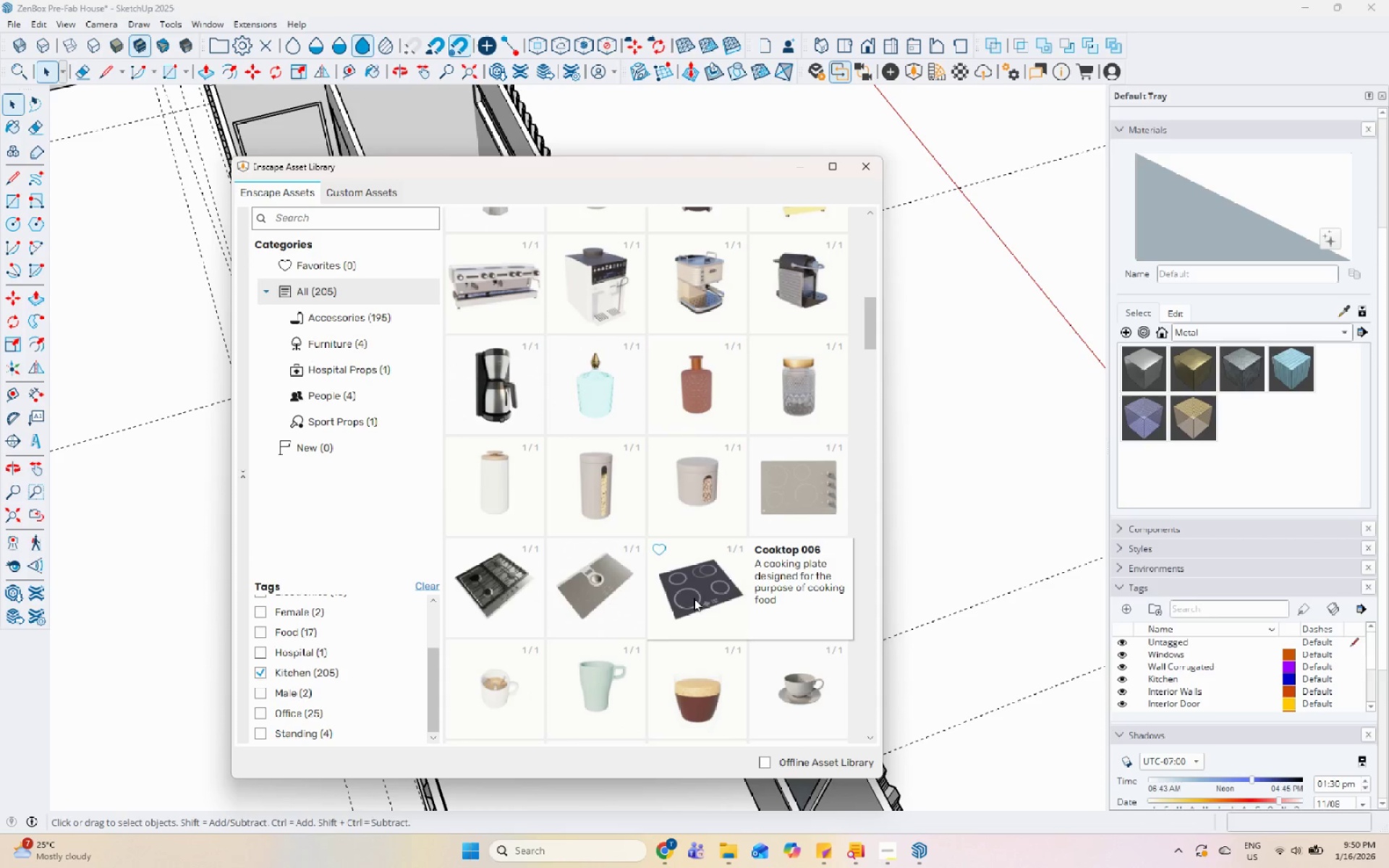 
double_click([703, 590])
 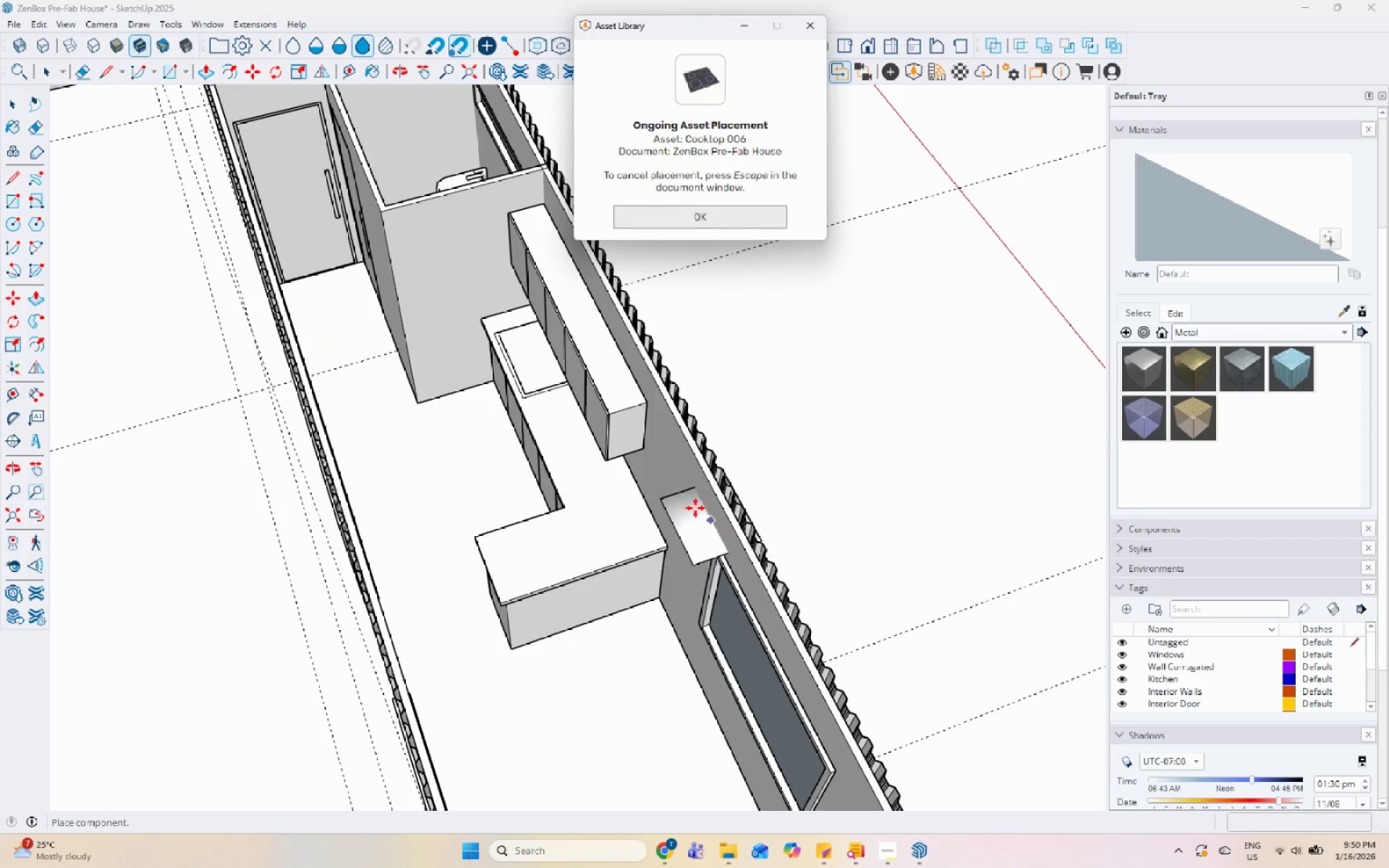 
scroll: coordinate [600, 427], scroll_direction: up, amount: 13.0
 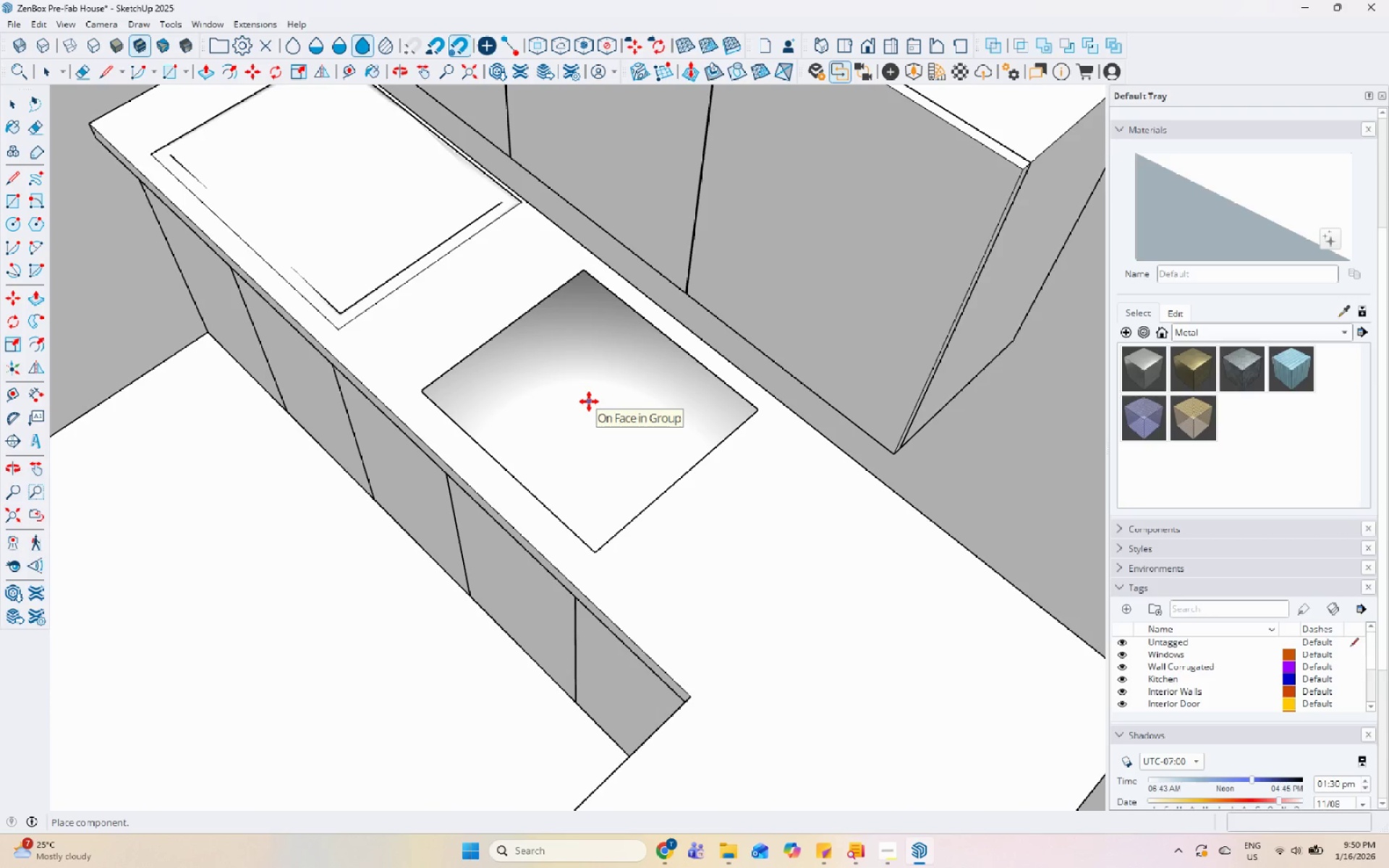 
left_click([589, 401])
 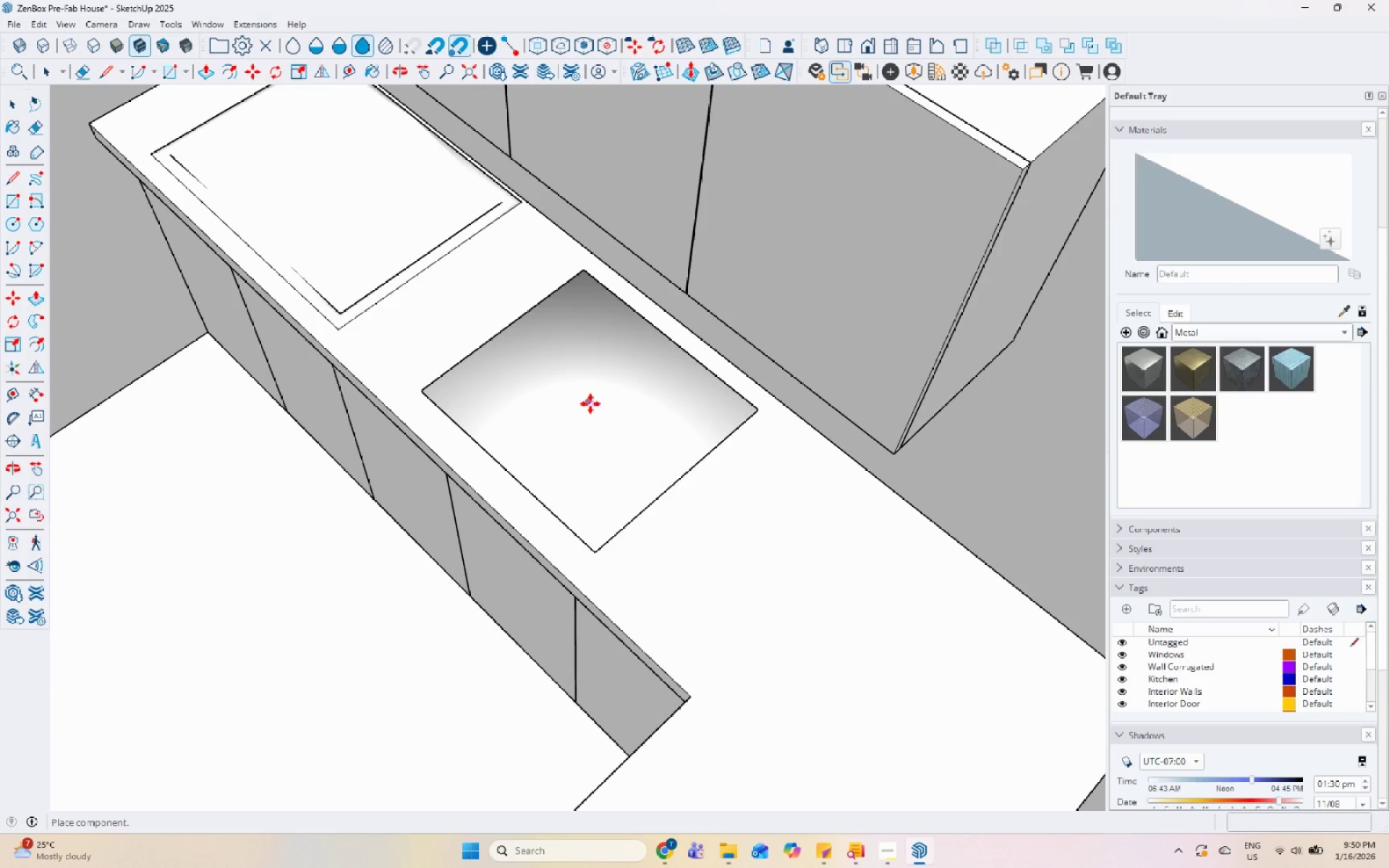 
key(Space)
 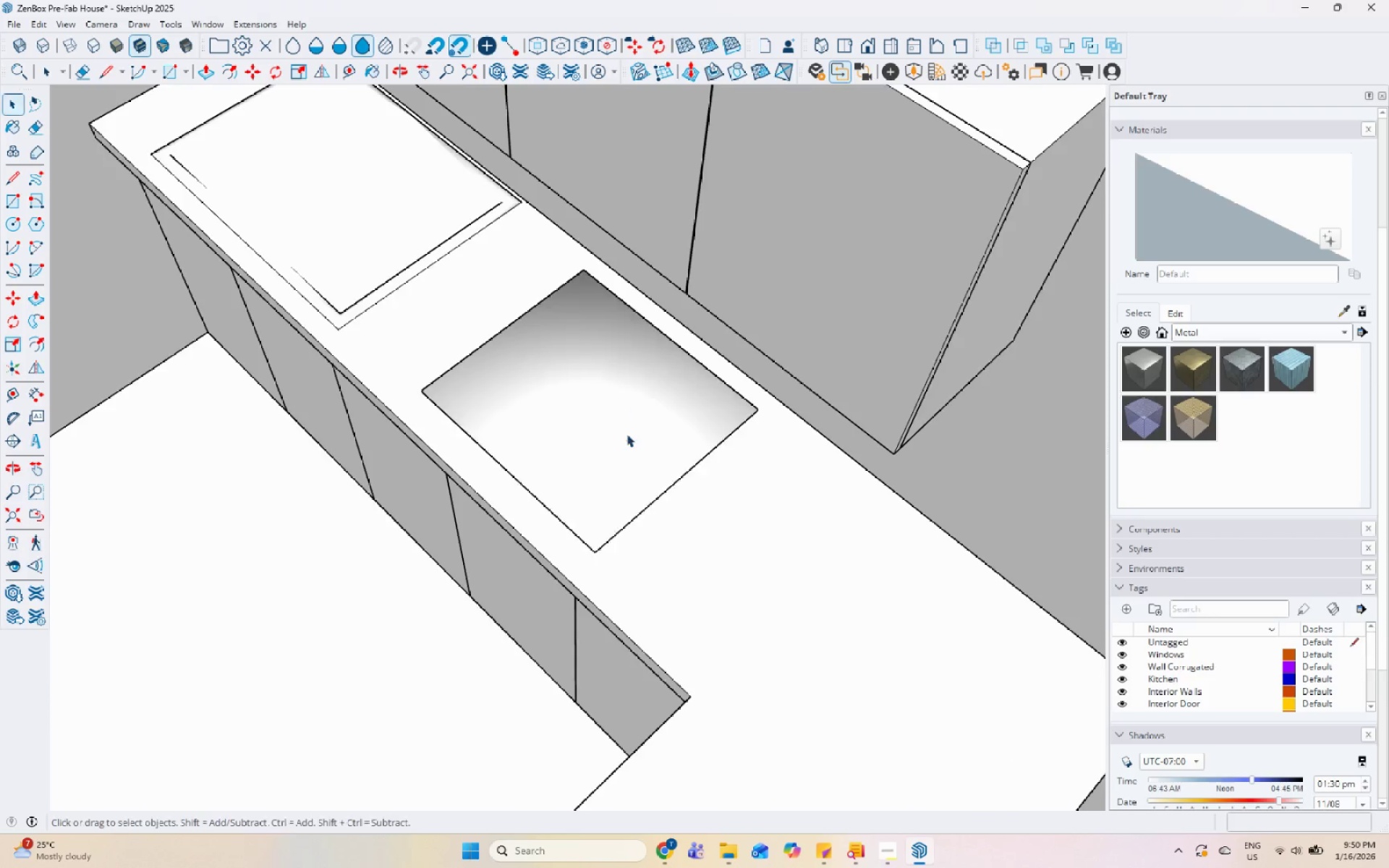 
scroll: coordinate [613, 455], scroll_direction: down, amount: 6.0
 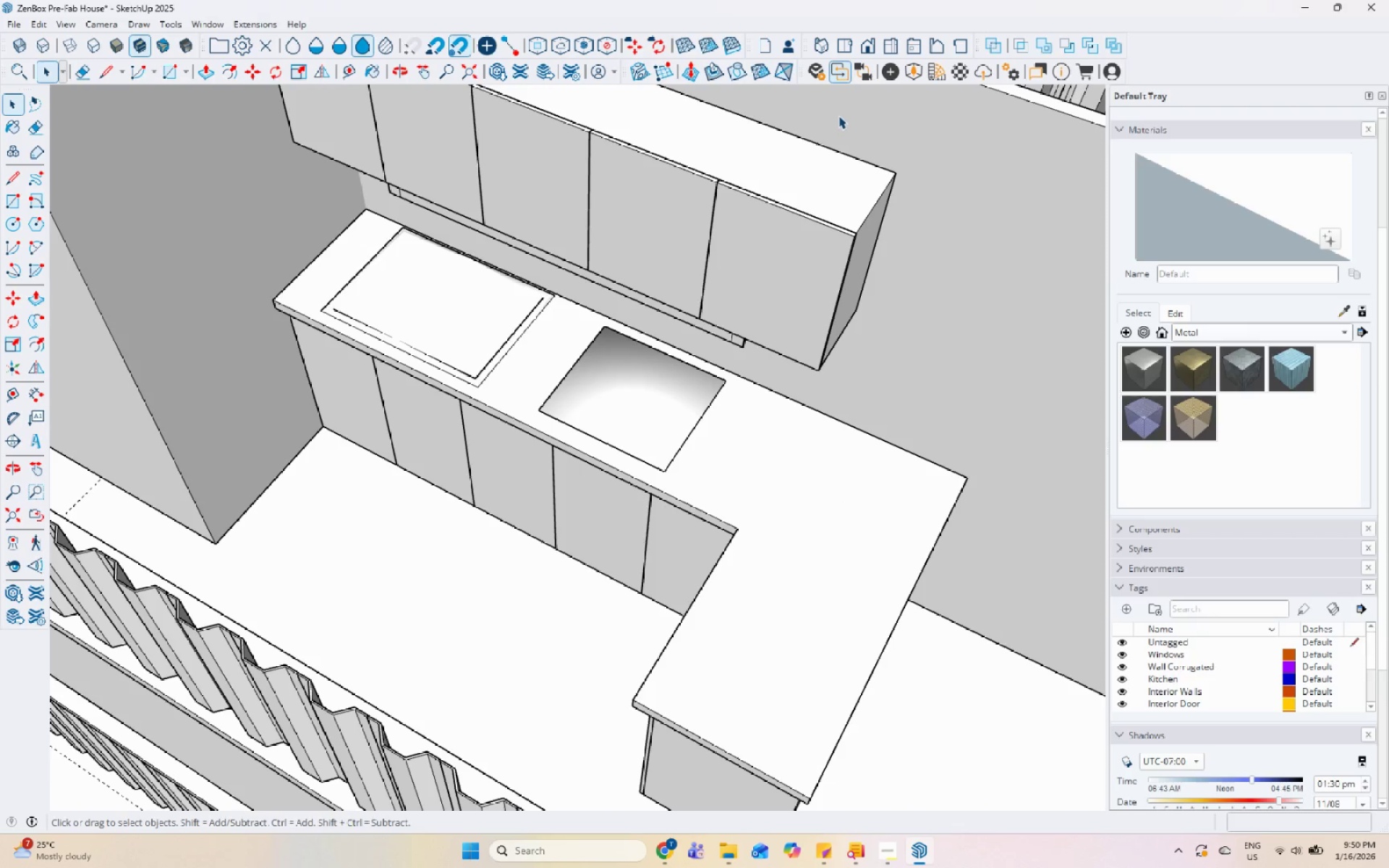 
left_click([912, 69])
 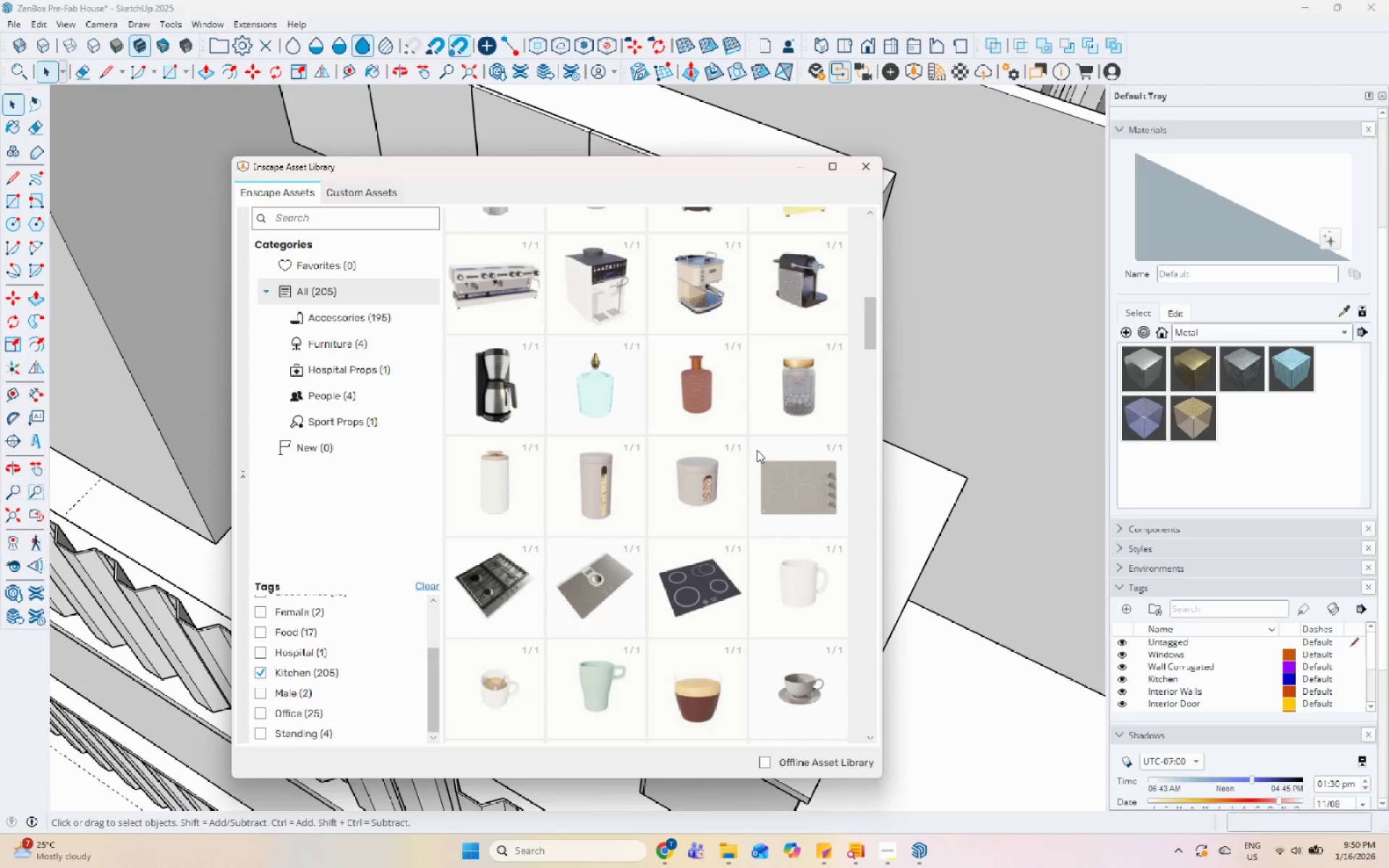 
scroll: coordinate [684, 384], scroll_direction: up, amount: 10.0
 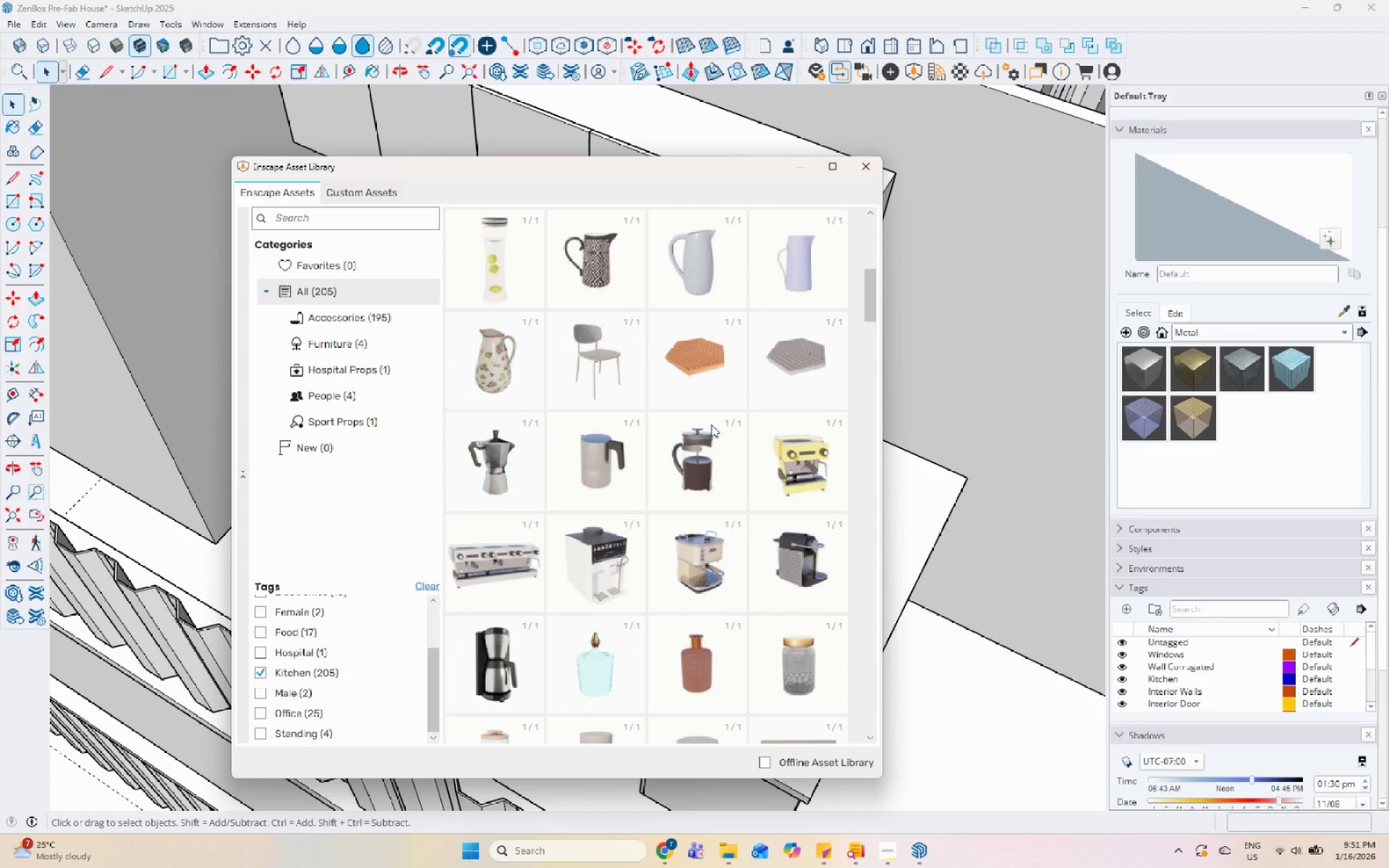 
scroll: coordinate [667, 511], scroll_direction: down, amount: 23.0
 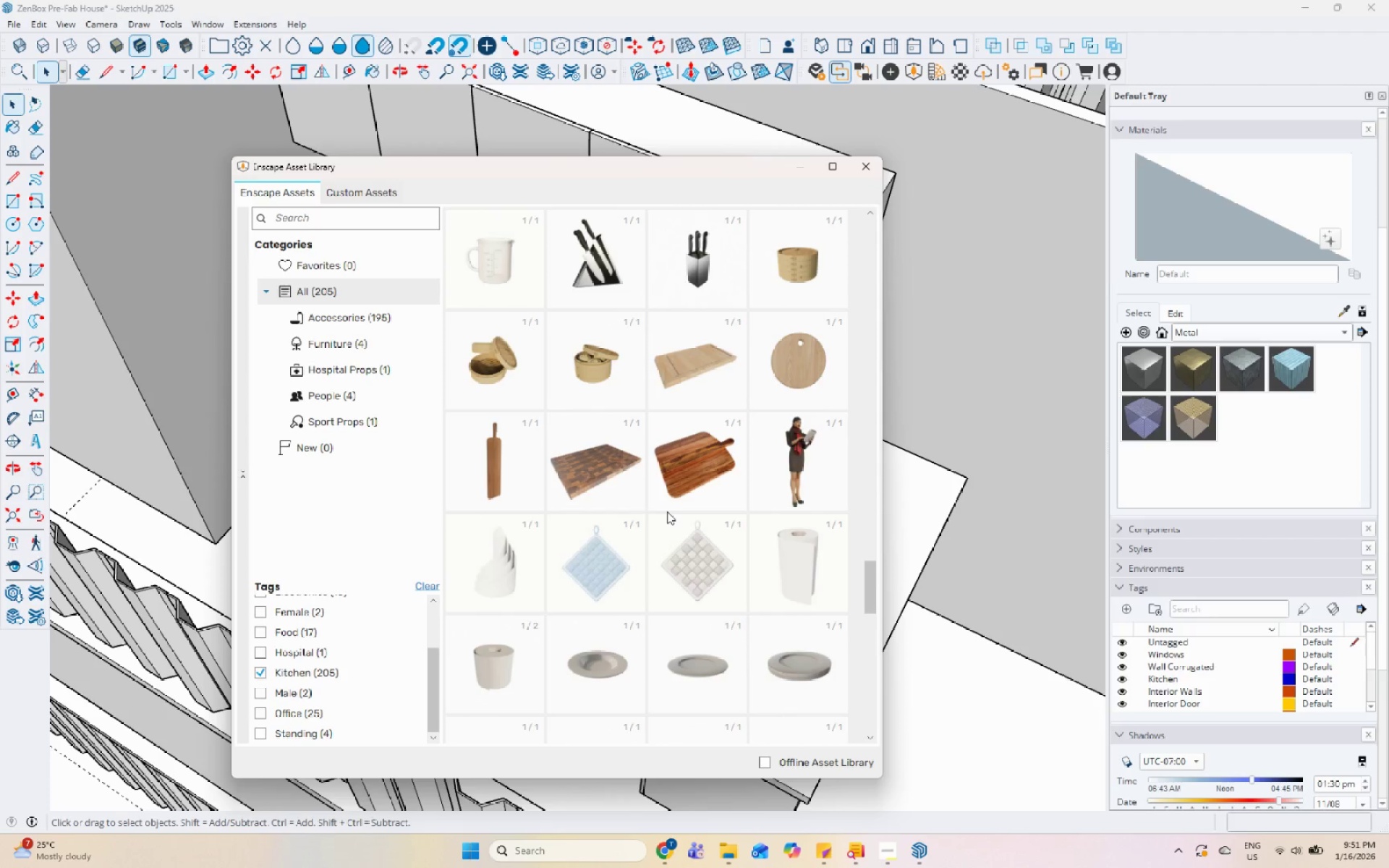 
scroll: coordinate [665, 511], scroll_direction: down, amount: 8.0
 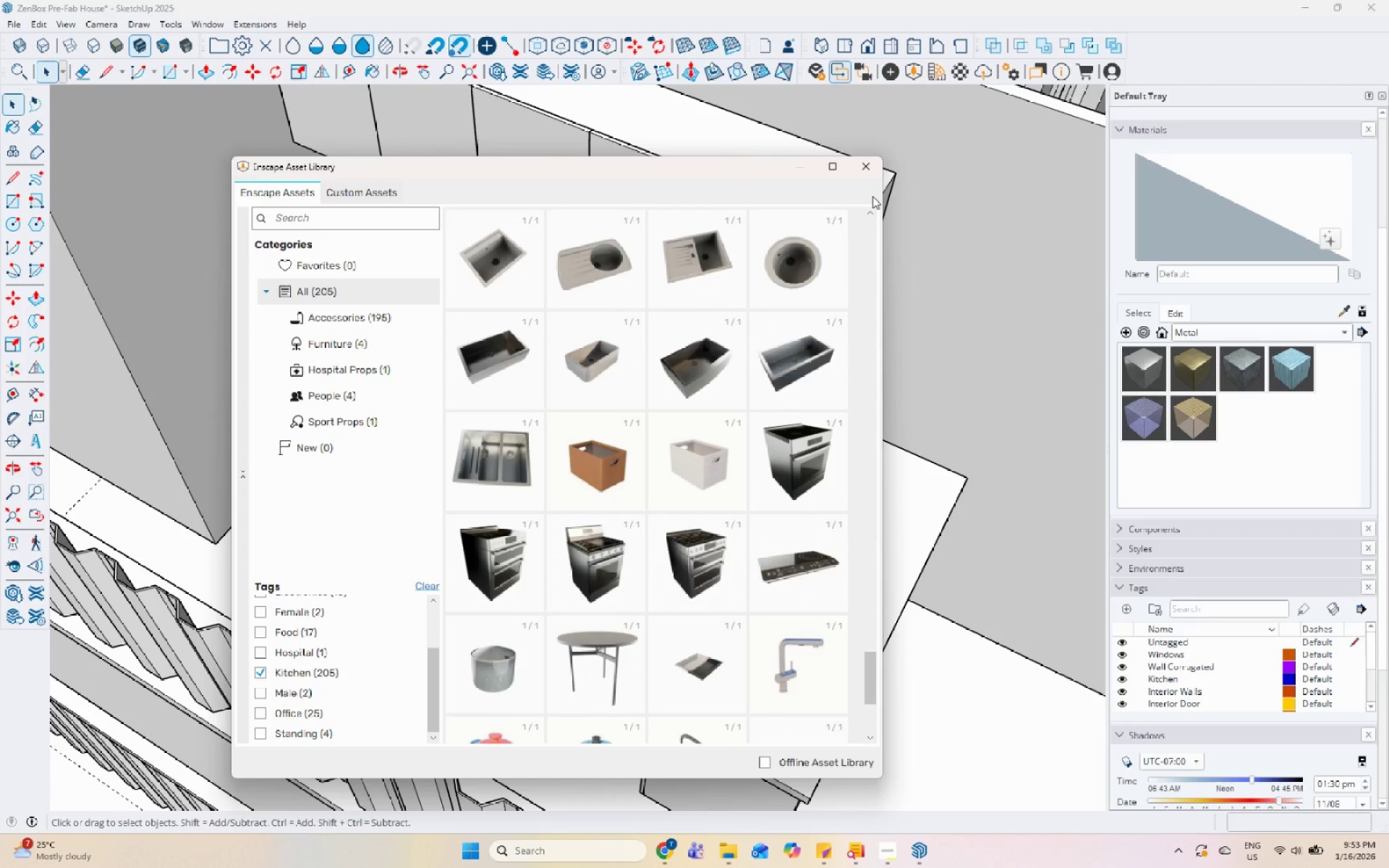 
wait(113.23)
 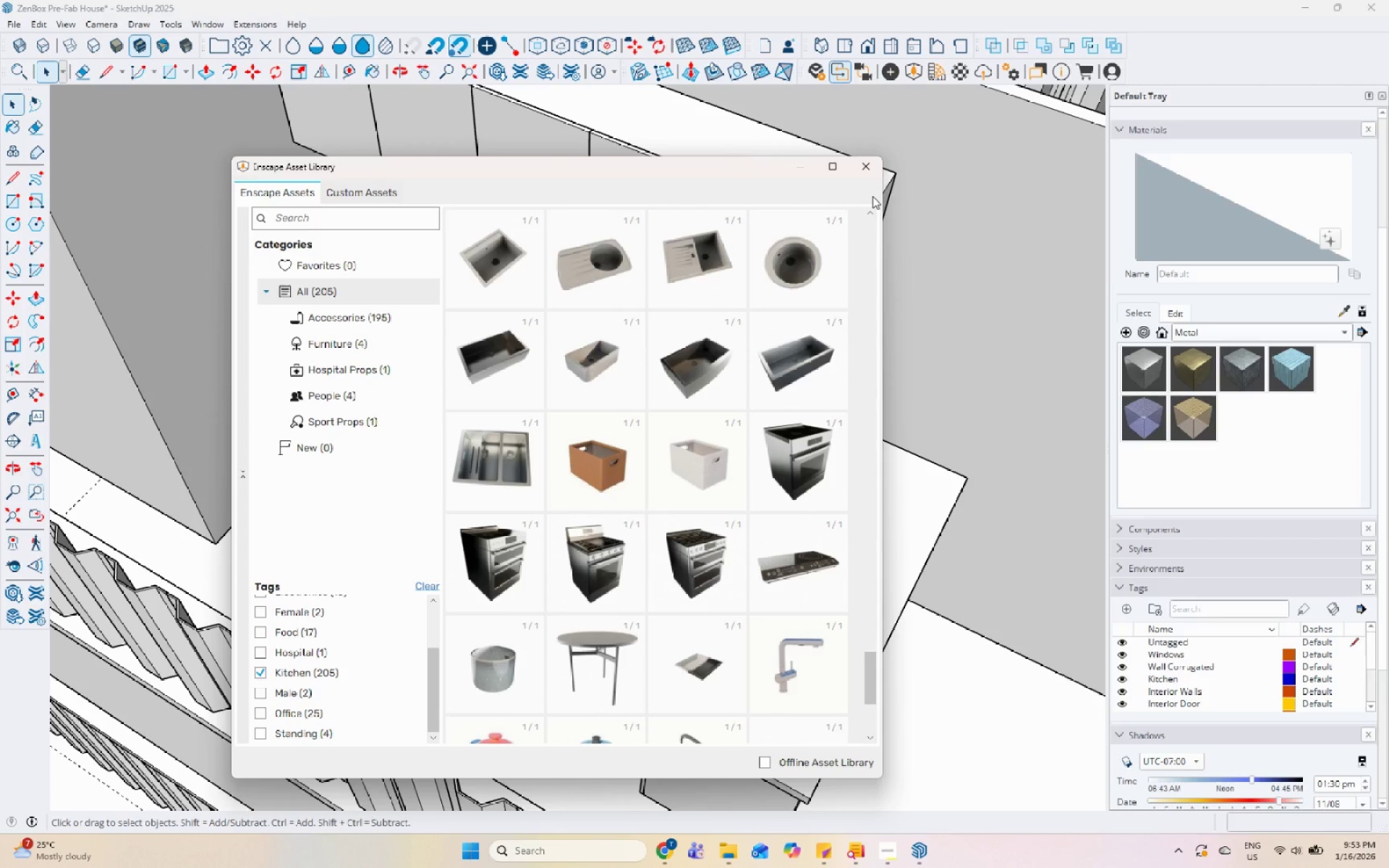 
scroll: coordinate [653, 597], scroll_direction: down, amount: 9.0
 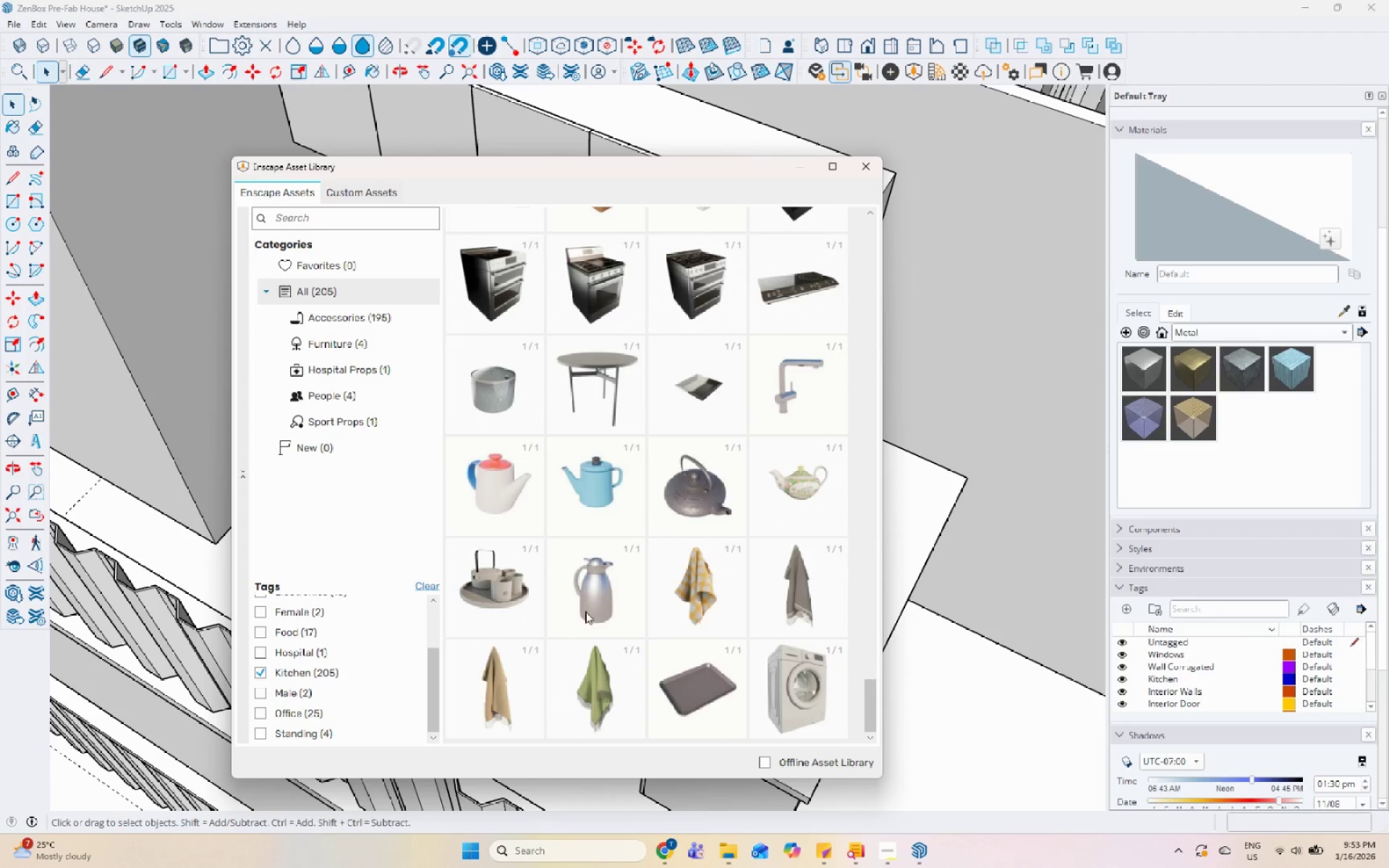 
scroll: coordinate [640, 568], scroll_direction: up, amount: 19.0
 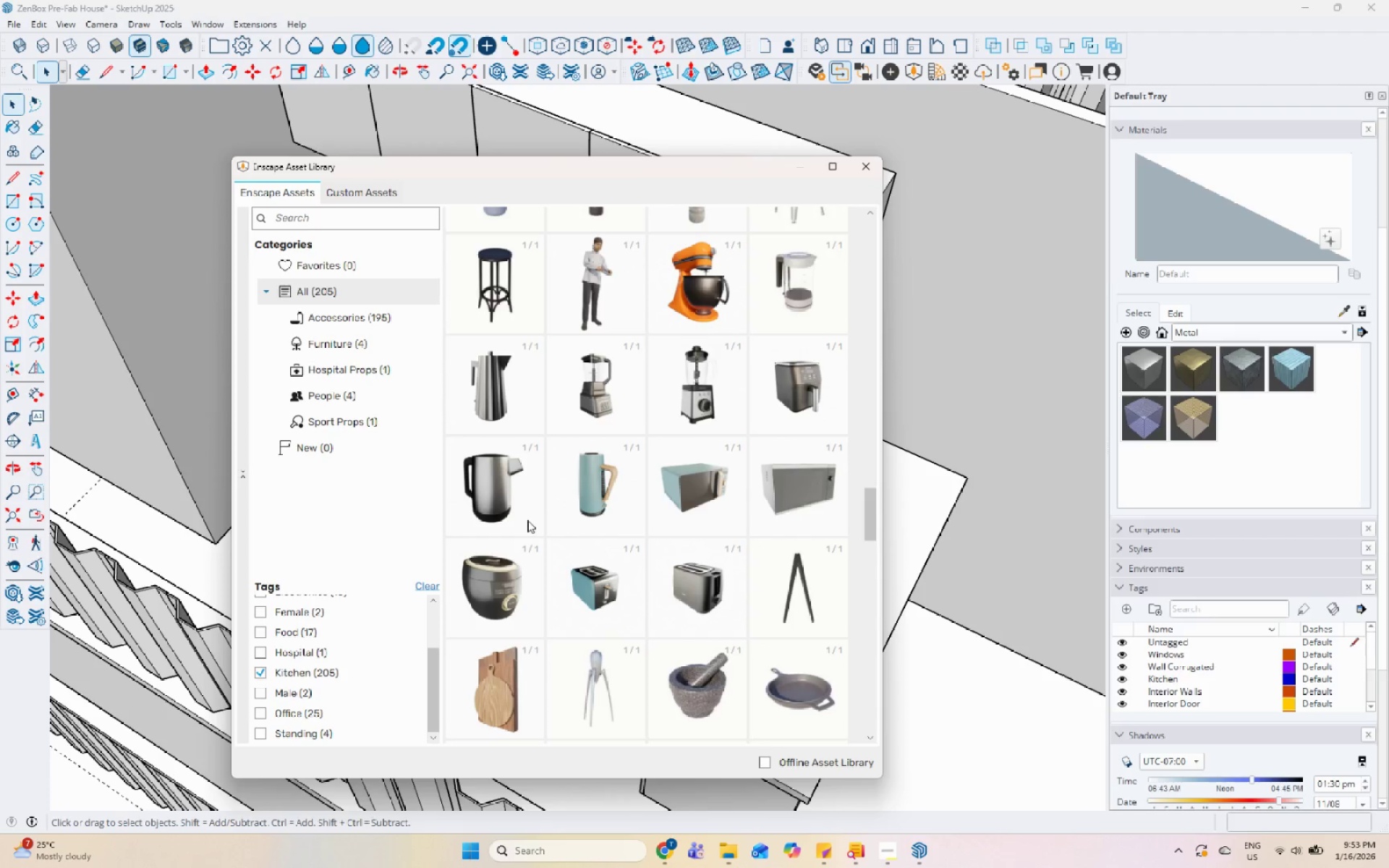 
scroll: coordinate [572, 519], scroll_direction: down, amount: 4.0
 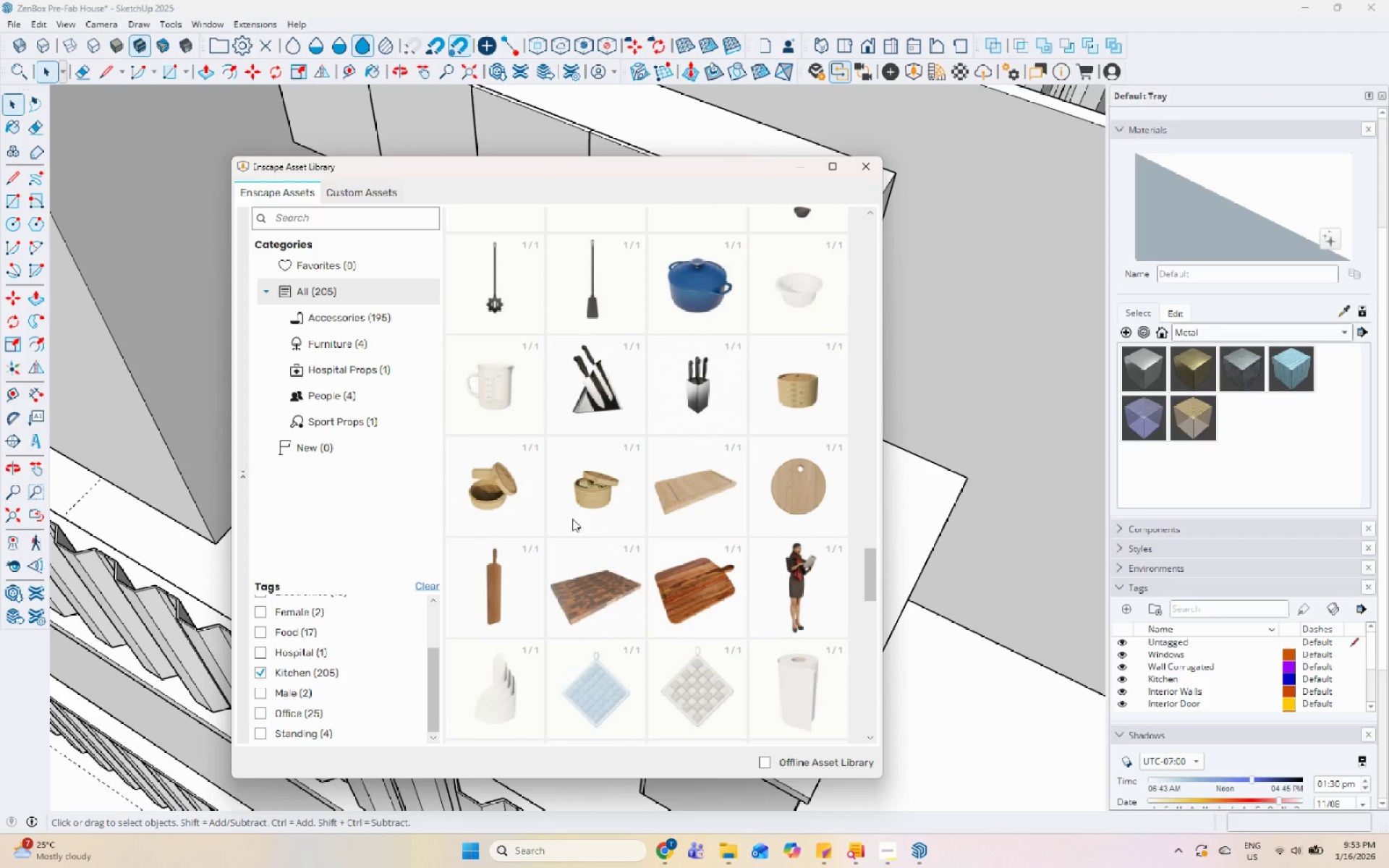 
scroll: coordinate [587, 518], scroll_direction: up, amount: 25.0
 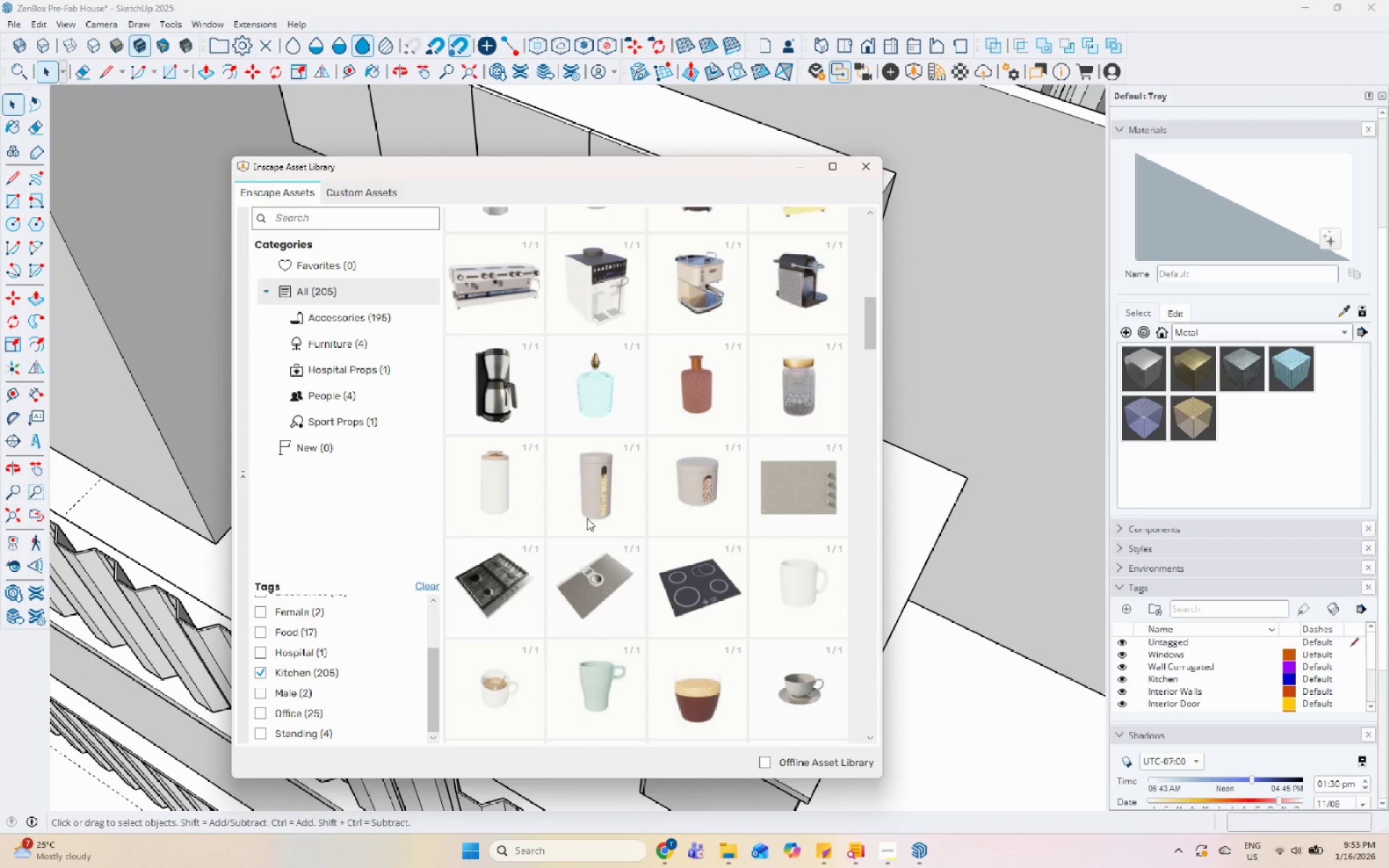 
scroll: coordinate [597, 517], scroll_direction: down, amount: 4.0
 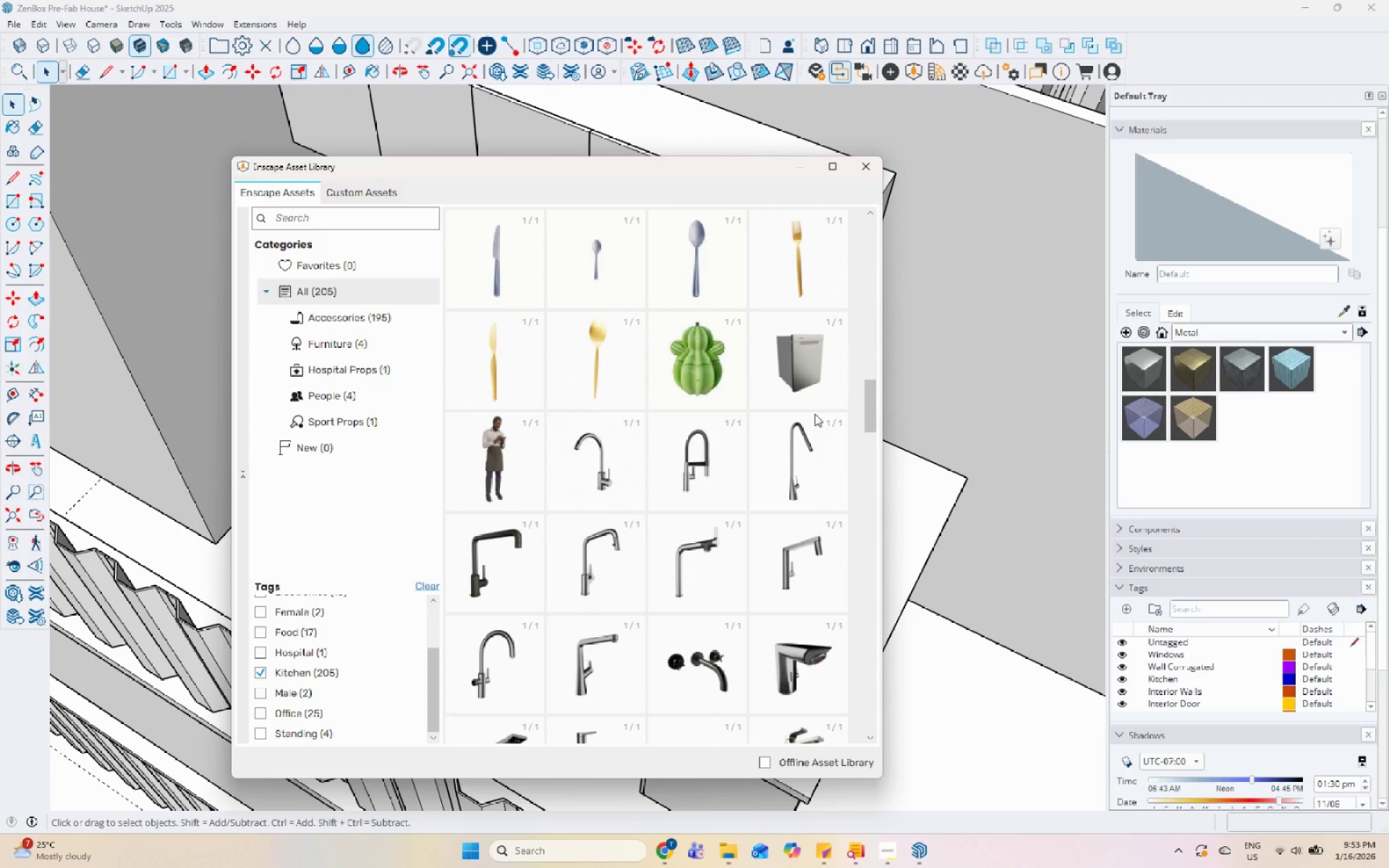 
left_click([817, 380])
 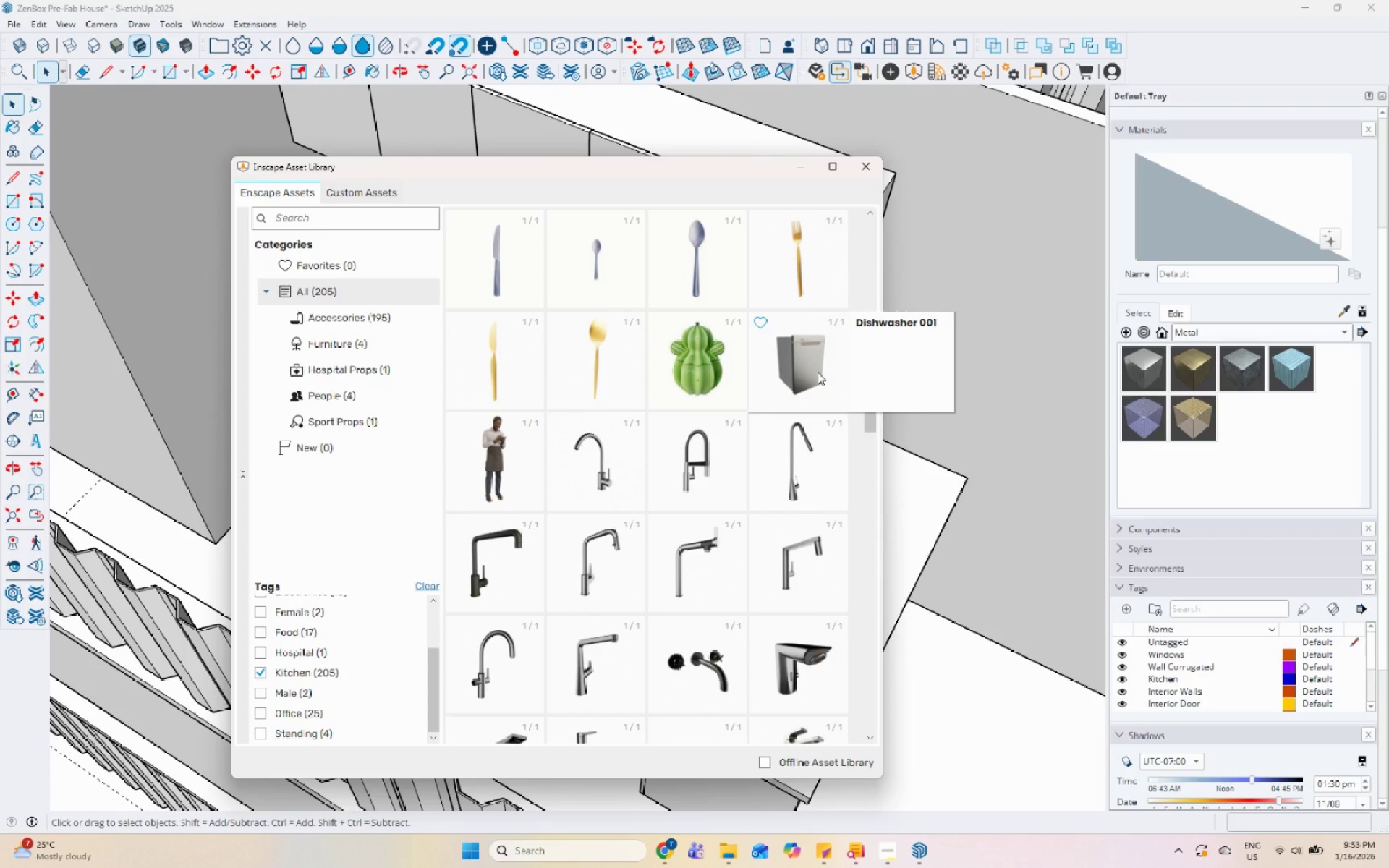 
scroll: coordinate [585, 583], scroll_direction: down, amount: 19.0
 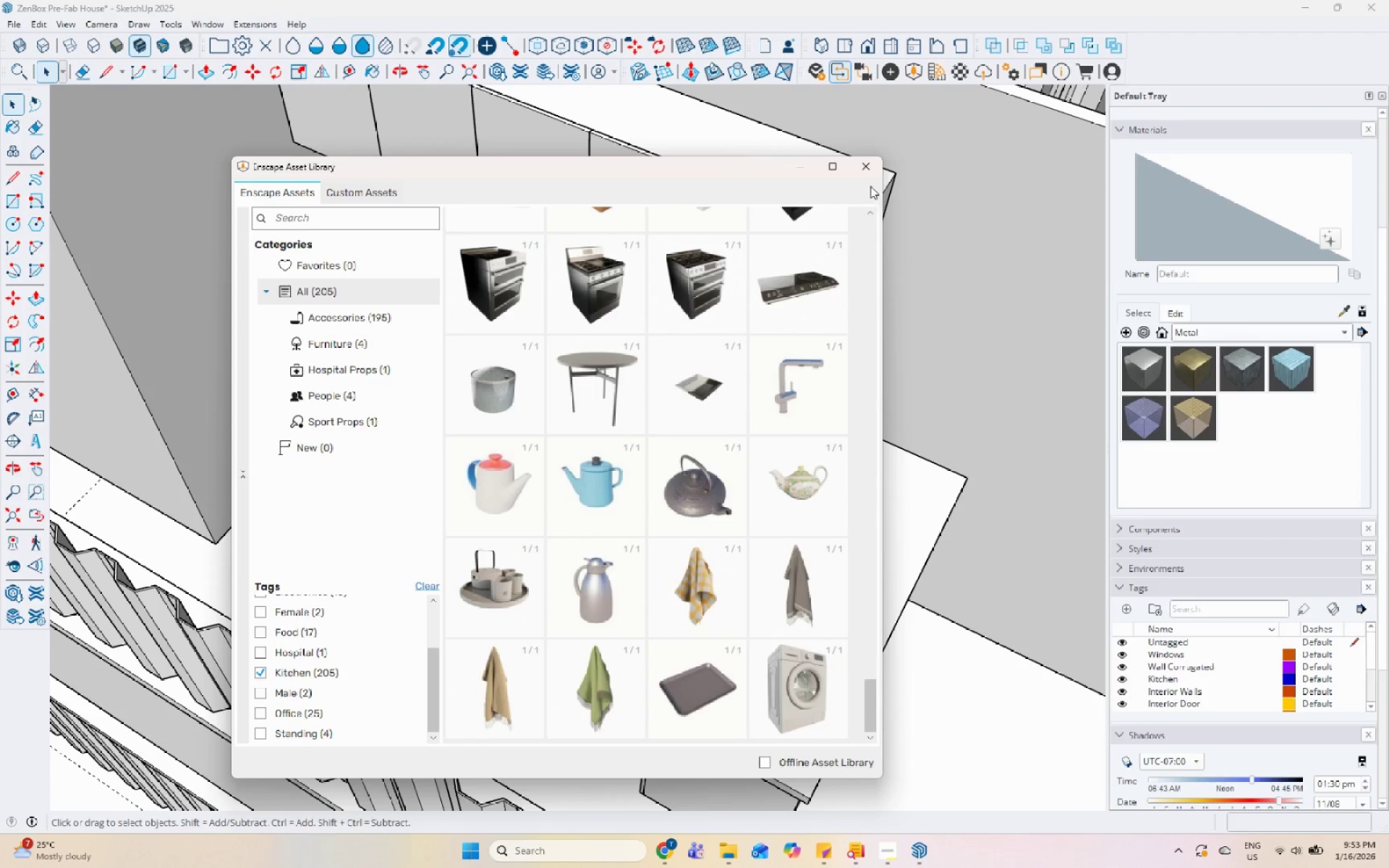 
left_click([869, 174])
 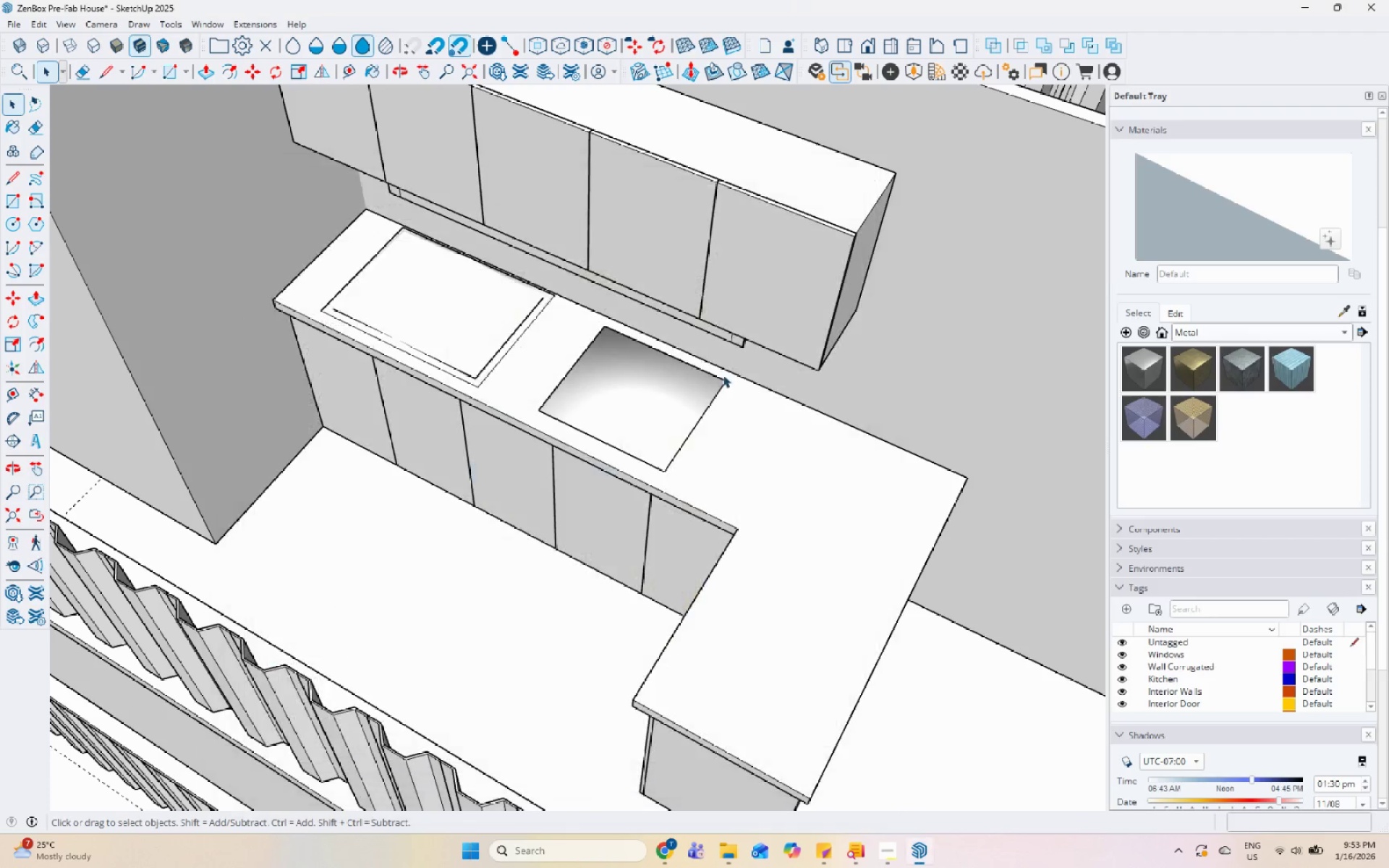 
scroll: coordinate [351, 540], scroll_direction: down, amount: 8.0
 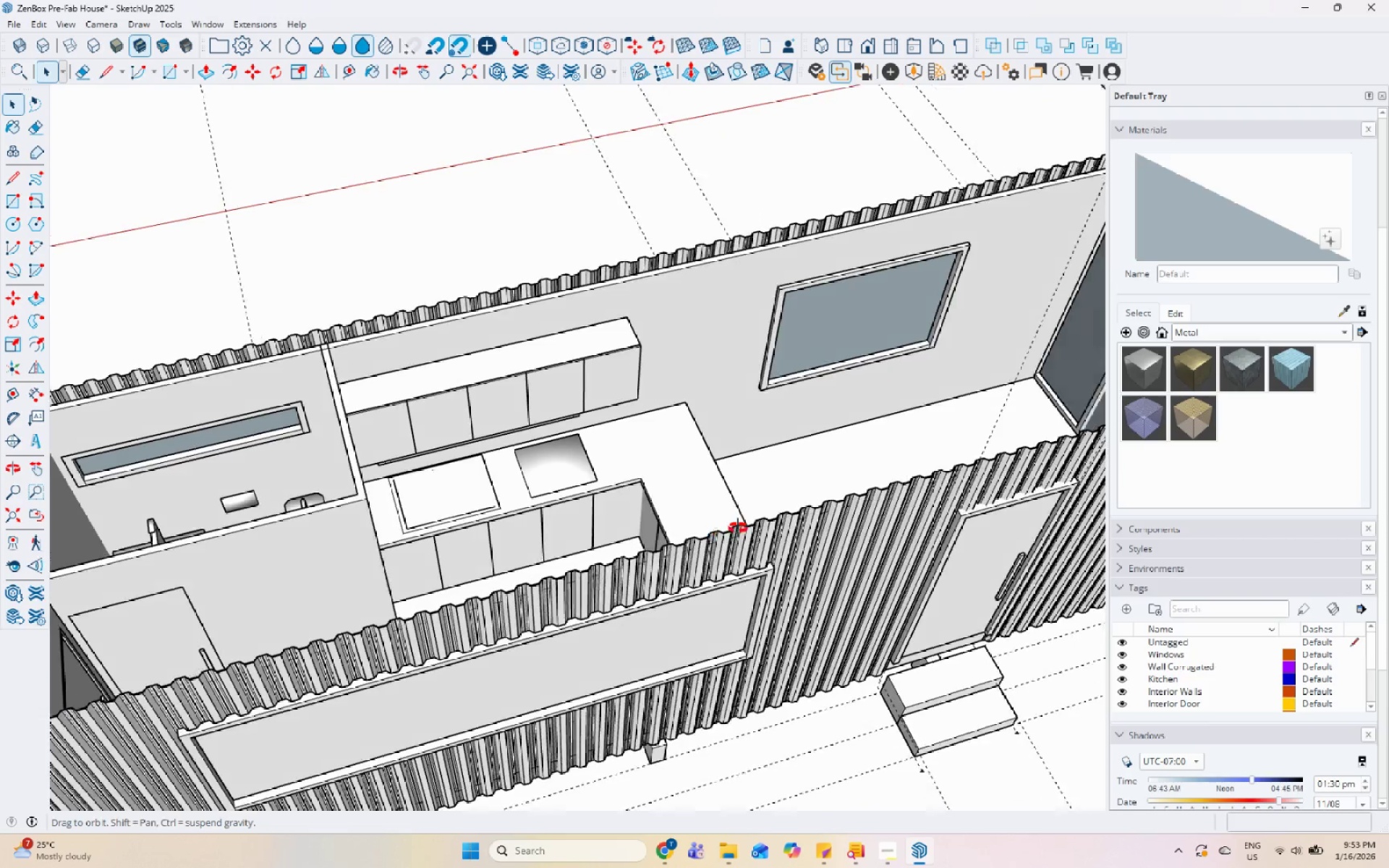 
scroll: coordinate [598, 465], scroll_direction: up, amount: 1.0
 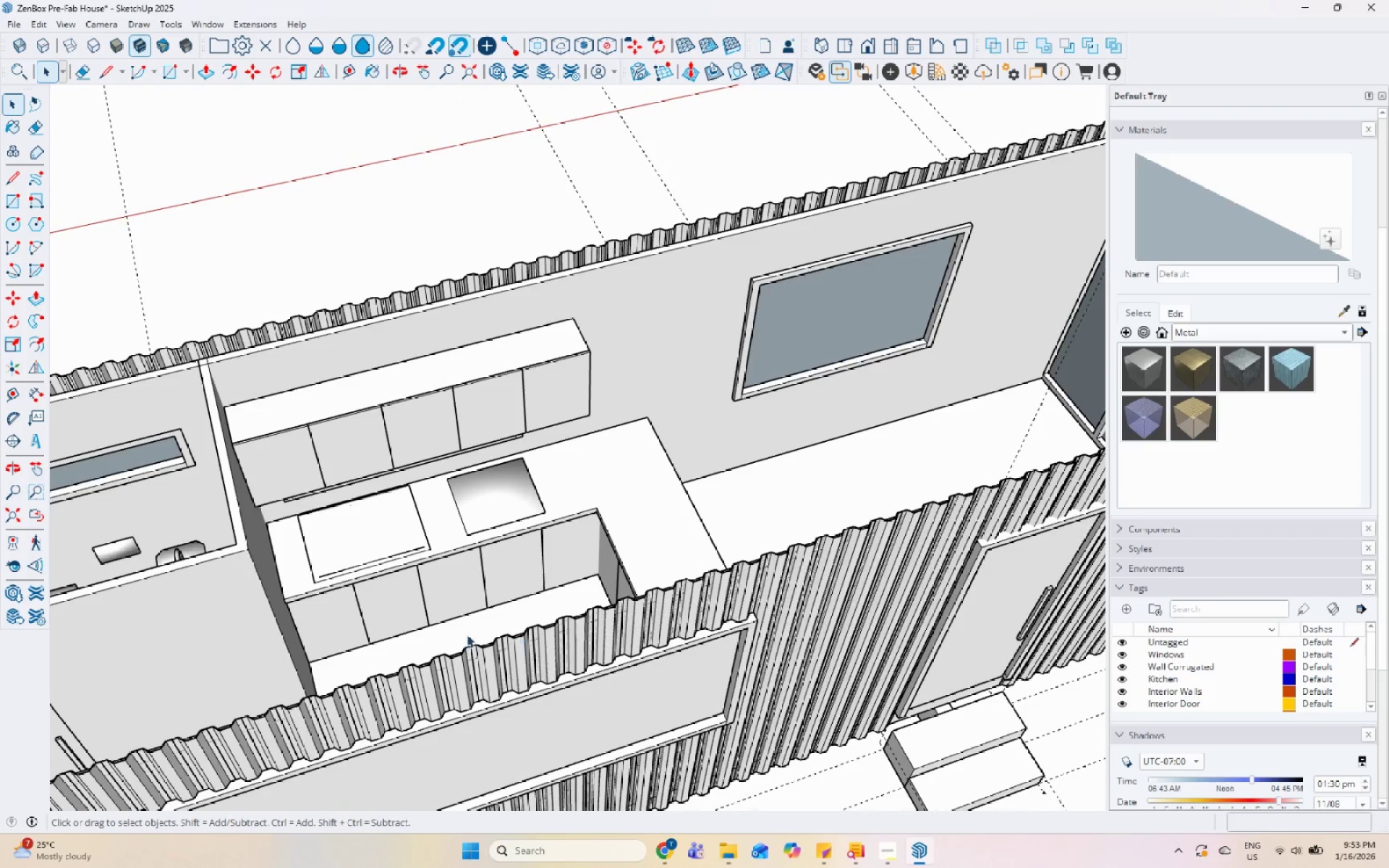 
double_click([280, 614])
 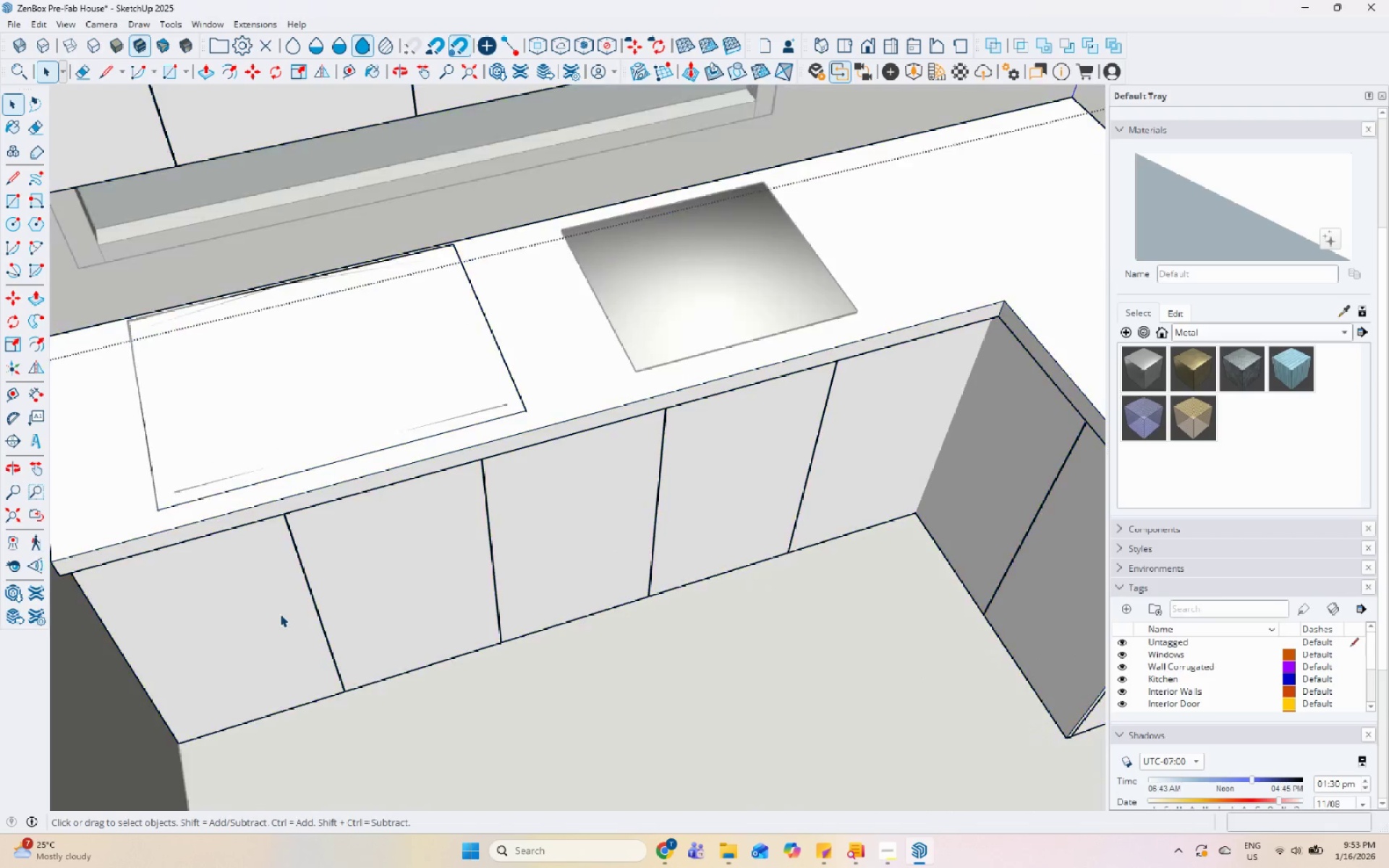 
scroll: coordinate [331, 619], scroll_direction: up, amount: 10.0
 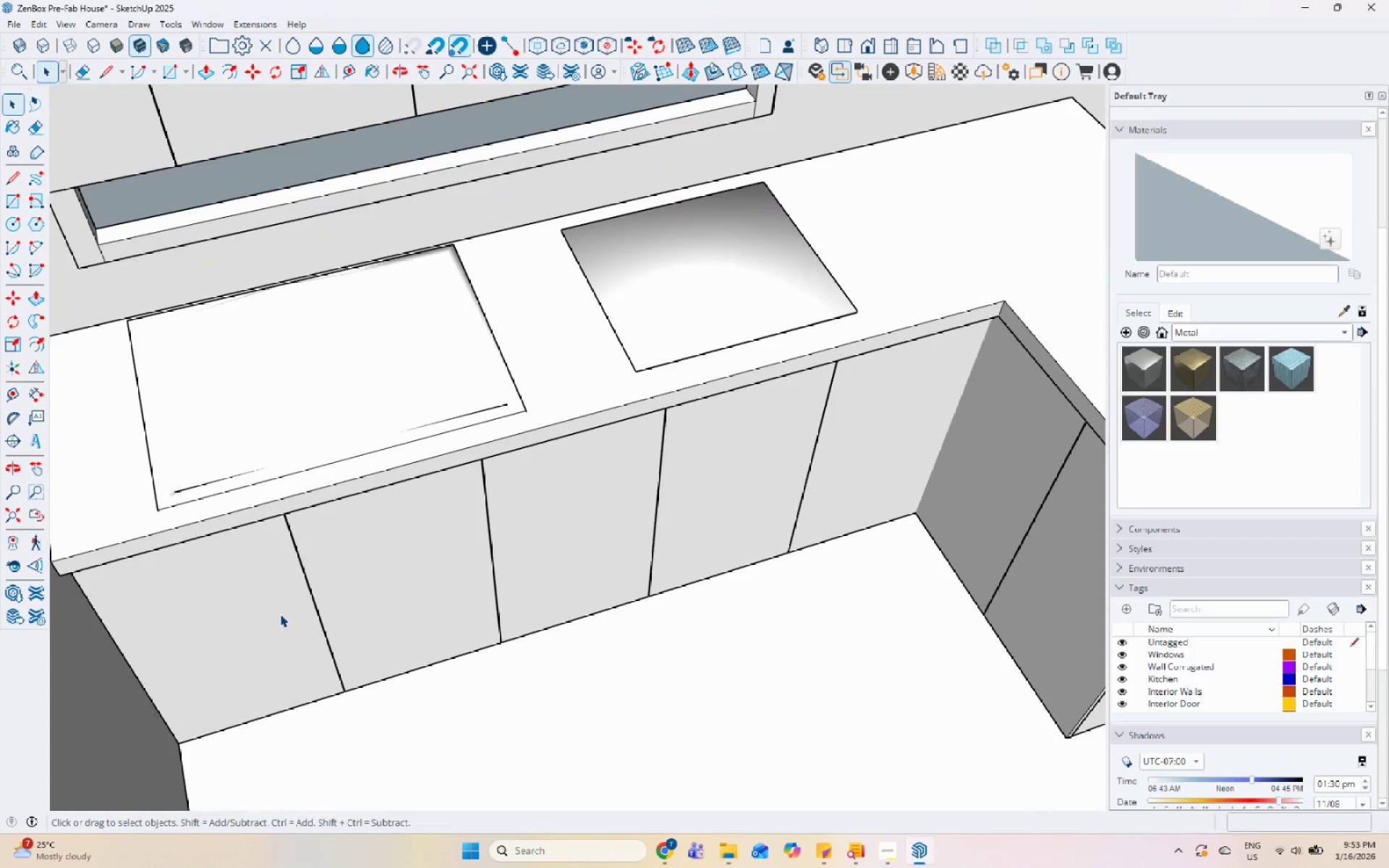 
triple_click([280, 614])
 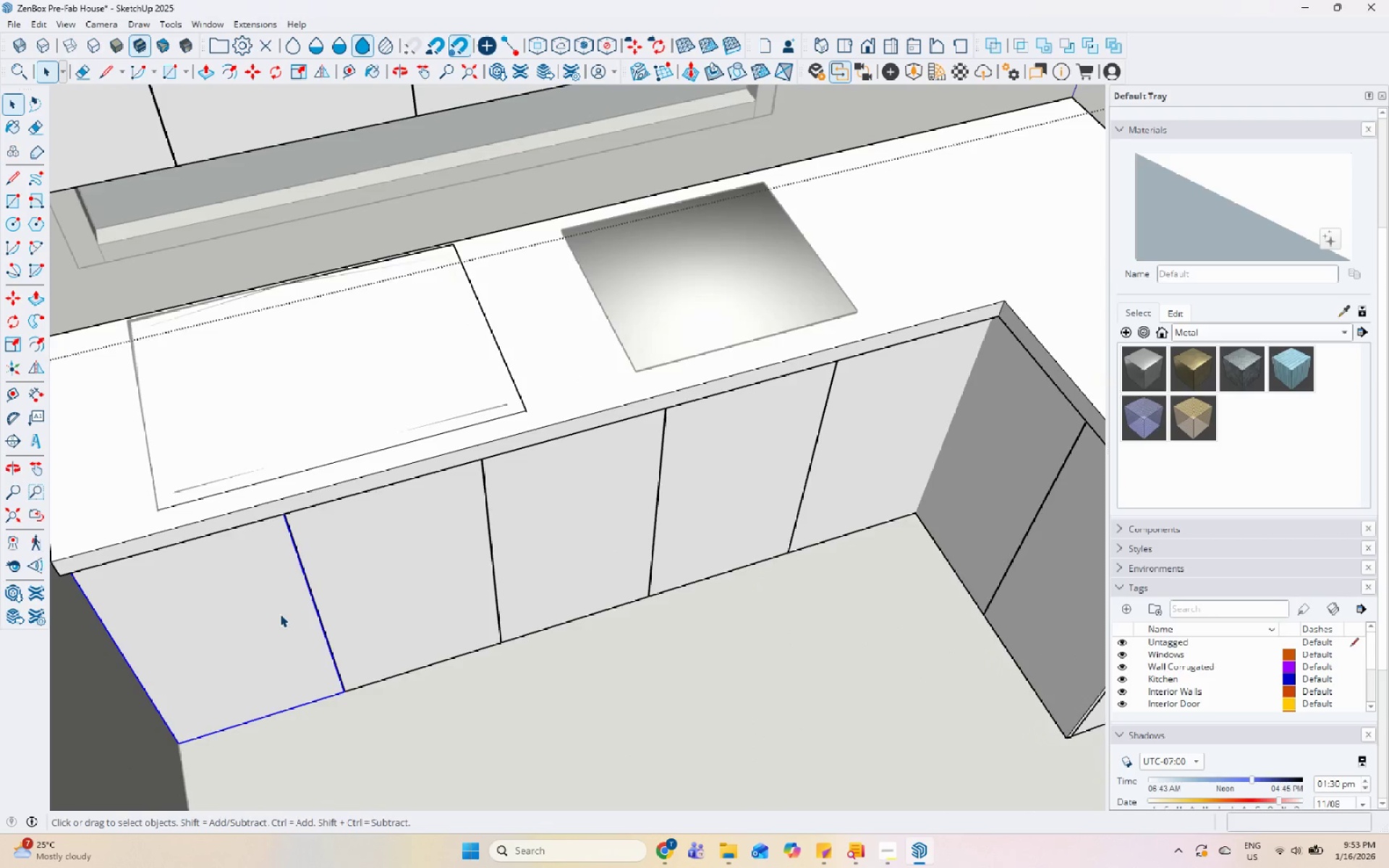 
triple_click([280, 614])
 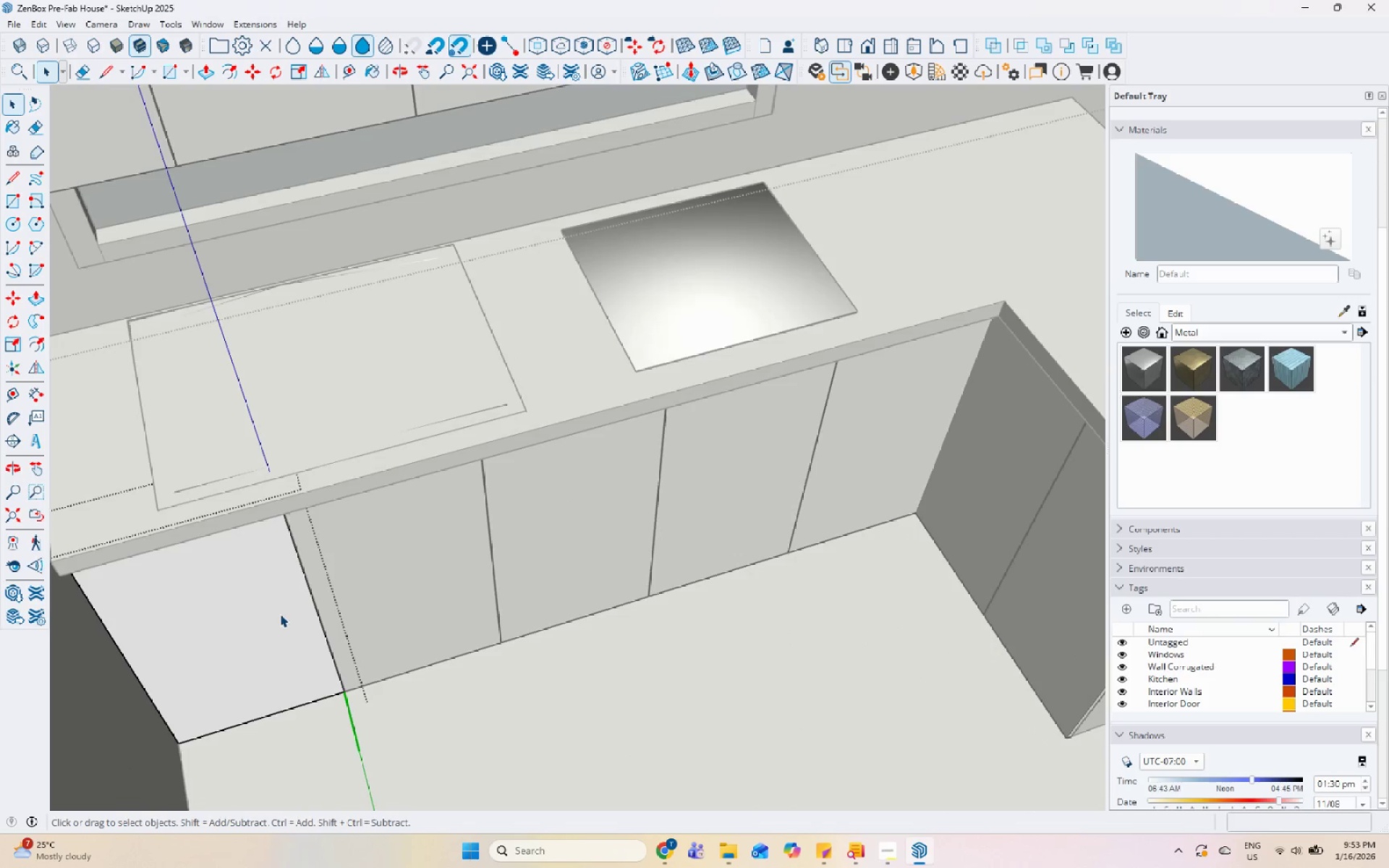 
key(Escape)
 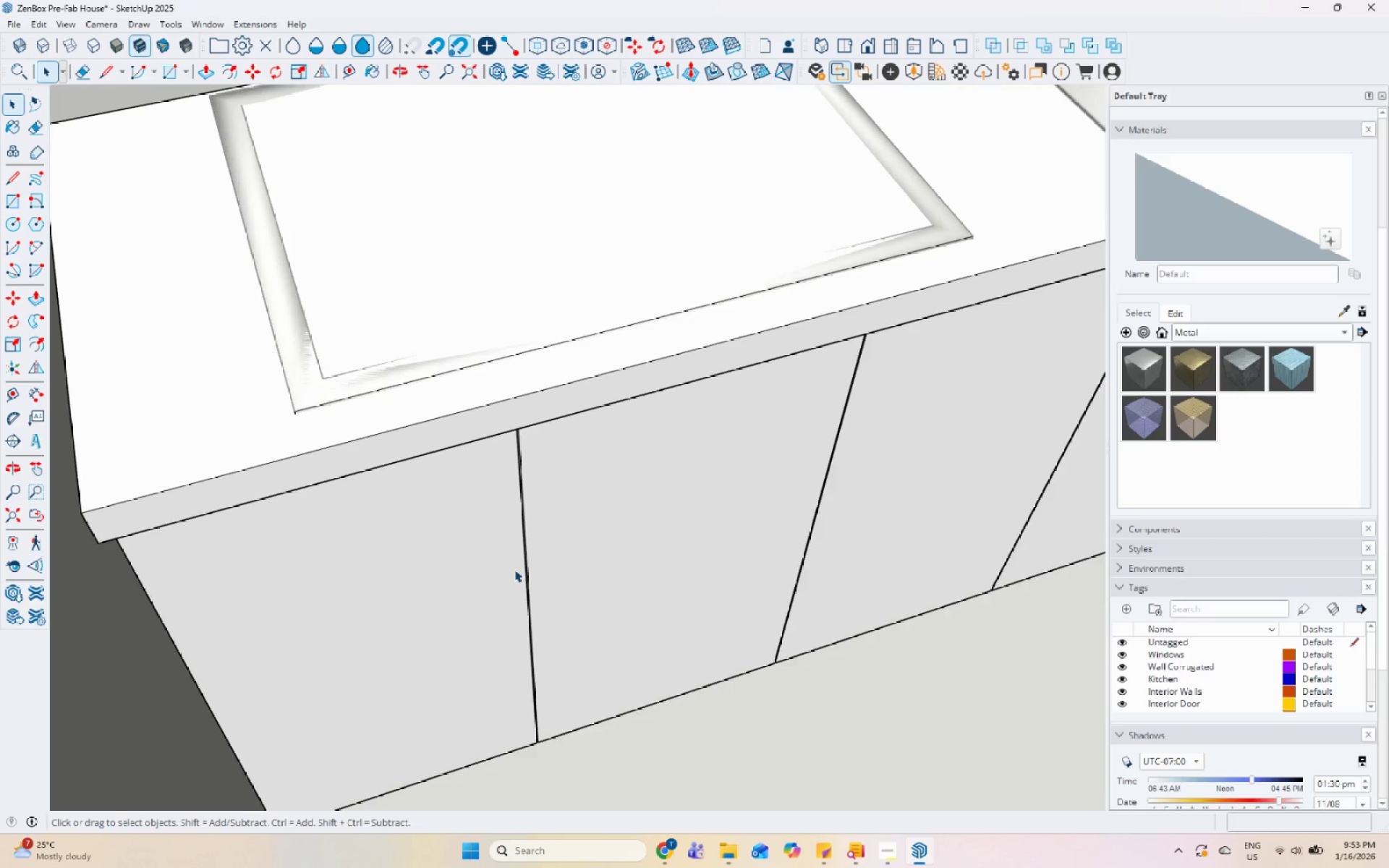 
left_click([516, 566])
 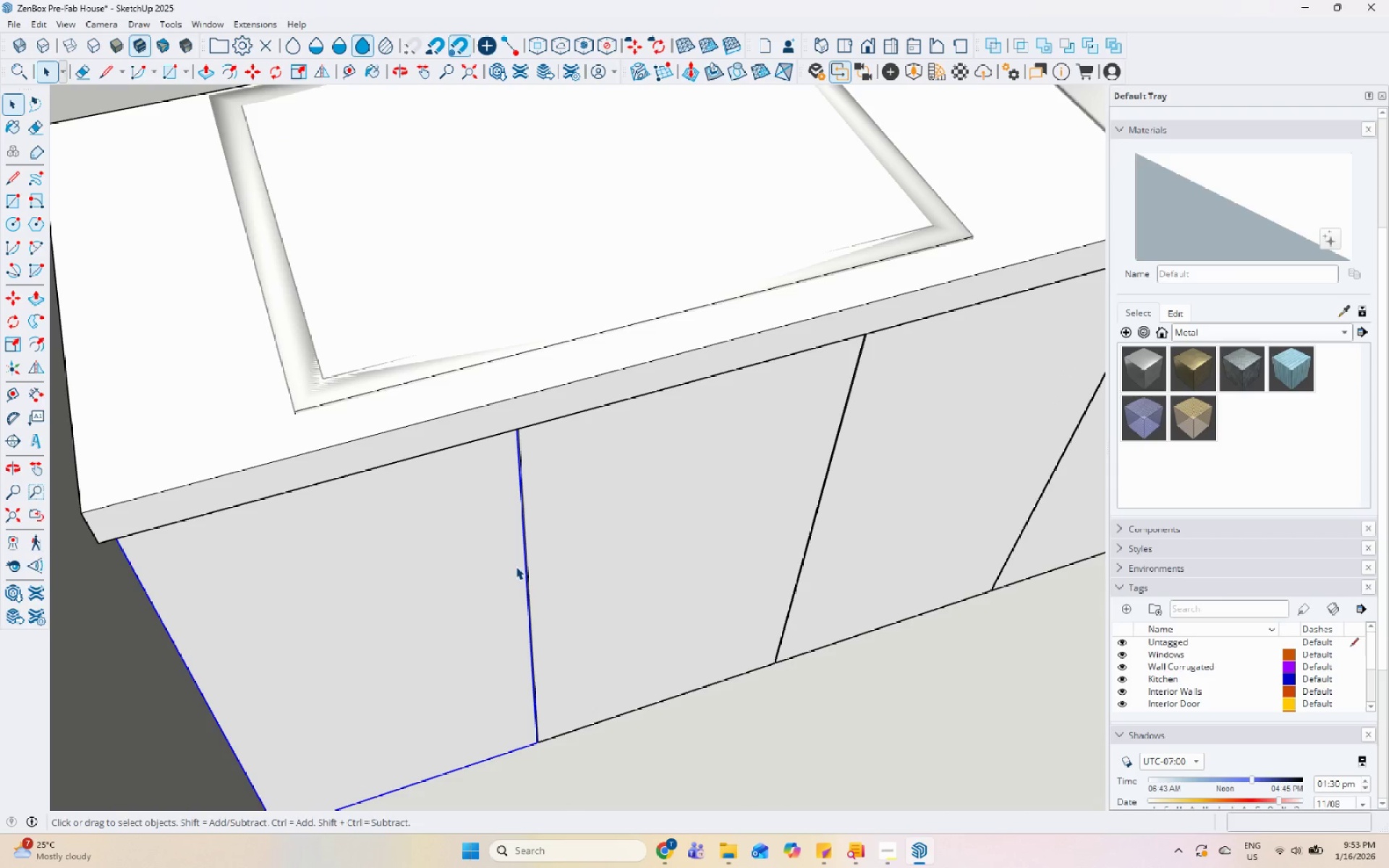 
scroll: coordinate [514, 569], scroll_direction: up, amount: 6.0
 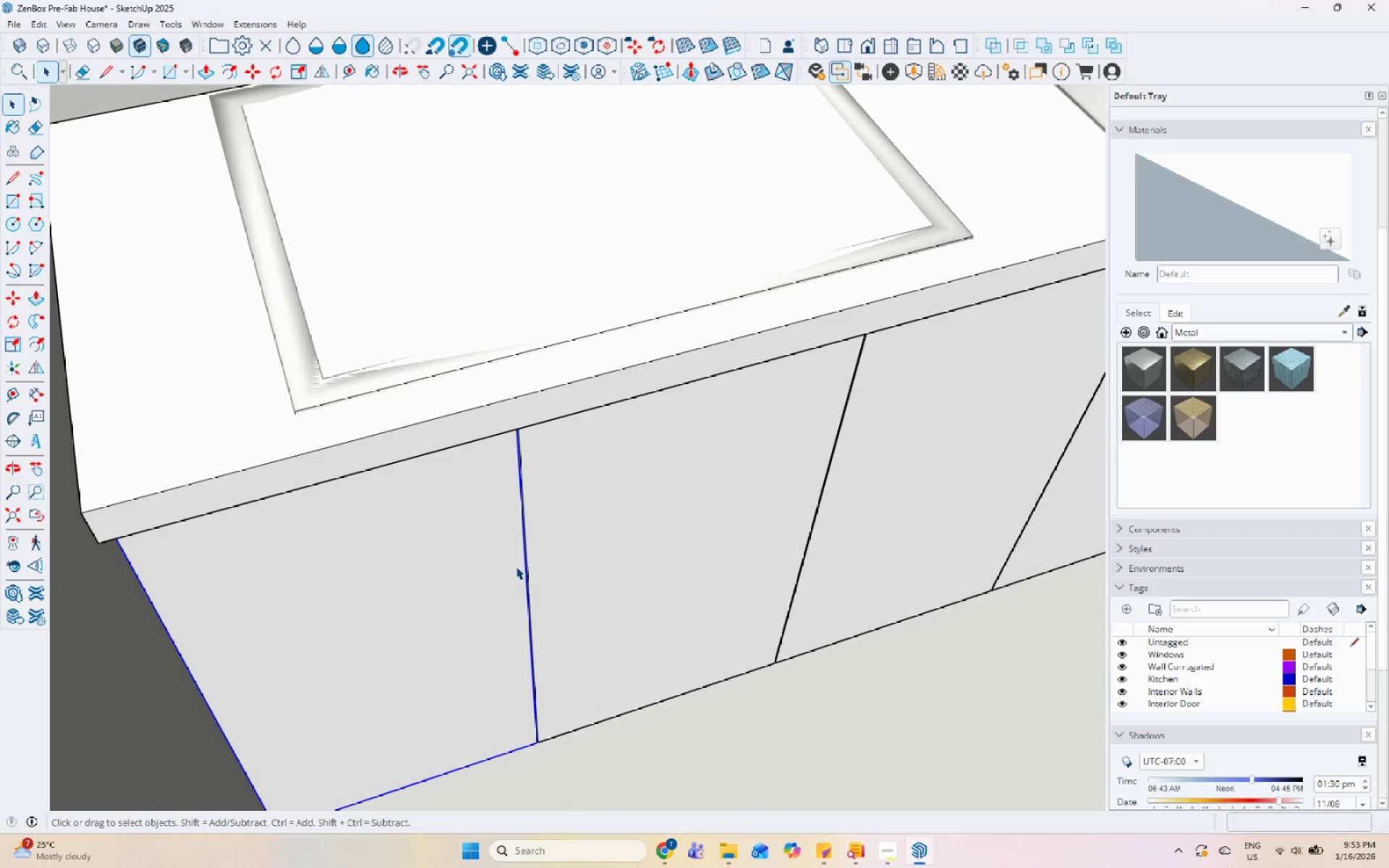 
double_click([516, 566])
 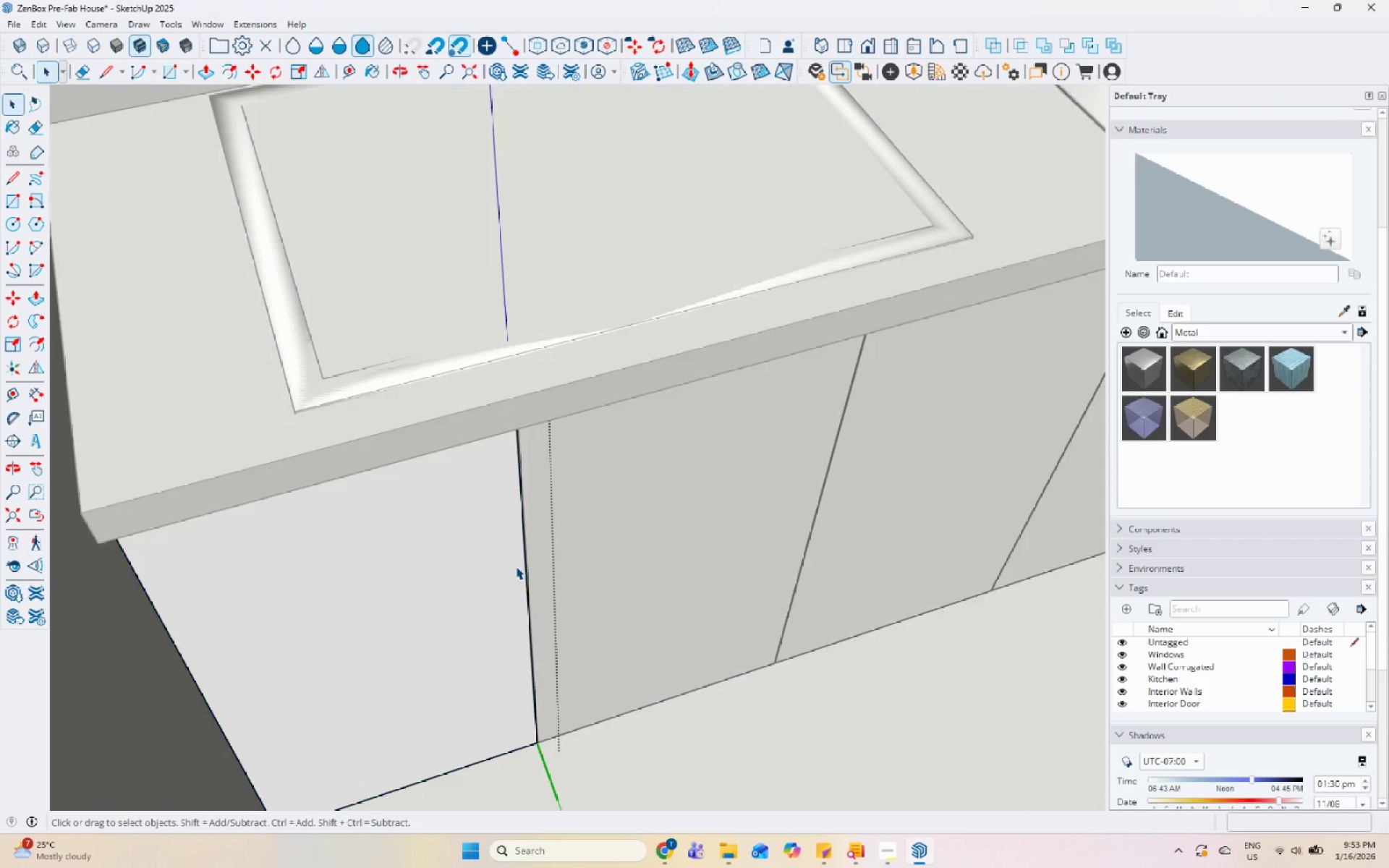 
triple_click([516, 566])
 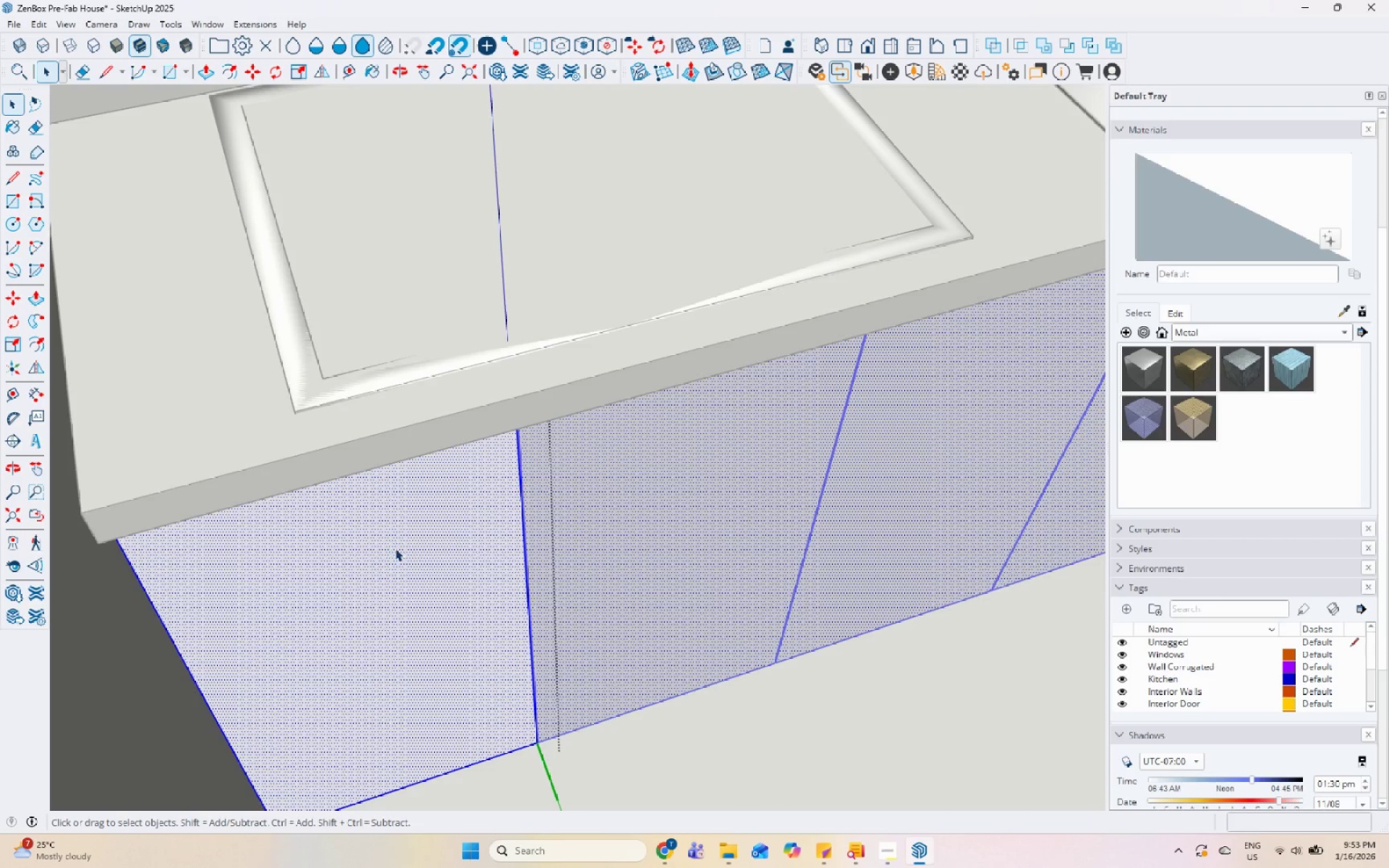 
left_click([450, 579])
 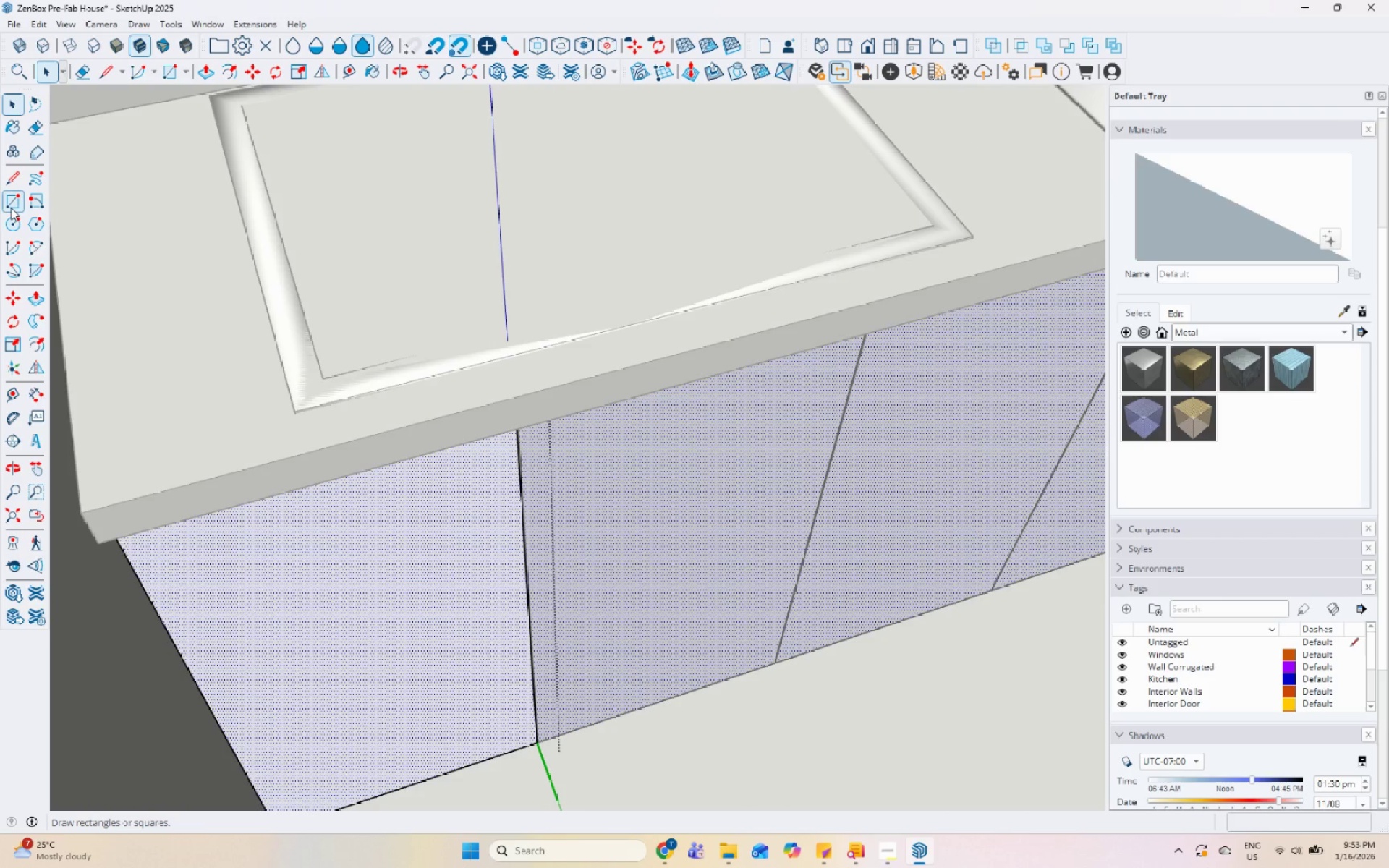 
scroll: coordinate [498, 472], scroll_direction: up, amount: 2.0
 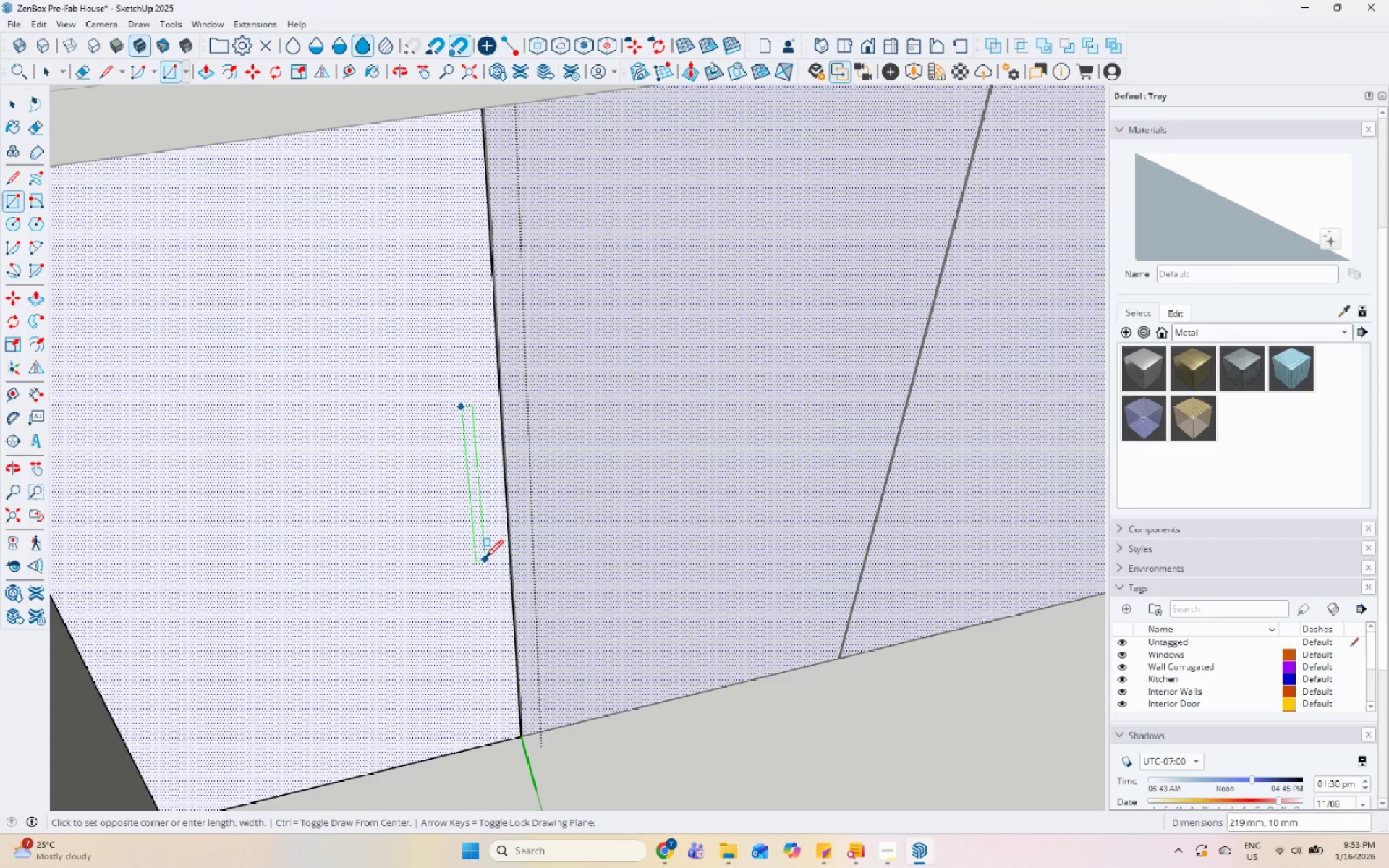 
left_click([490, 558])
 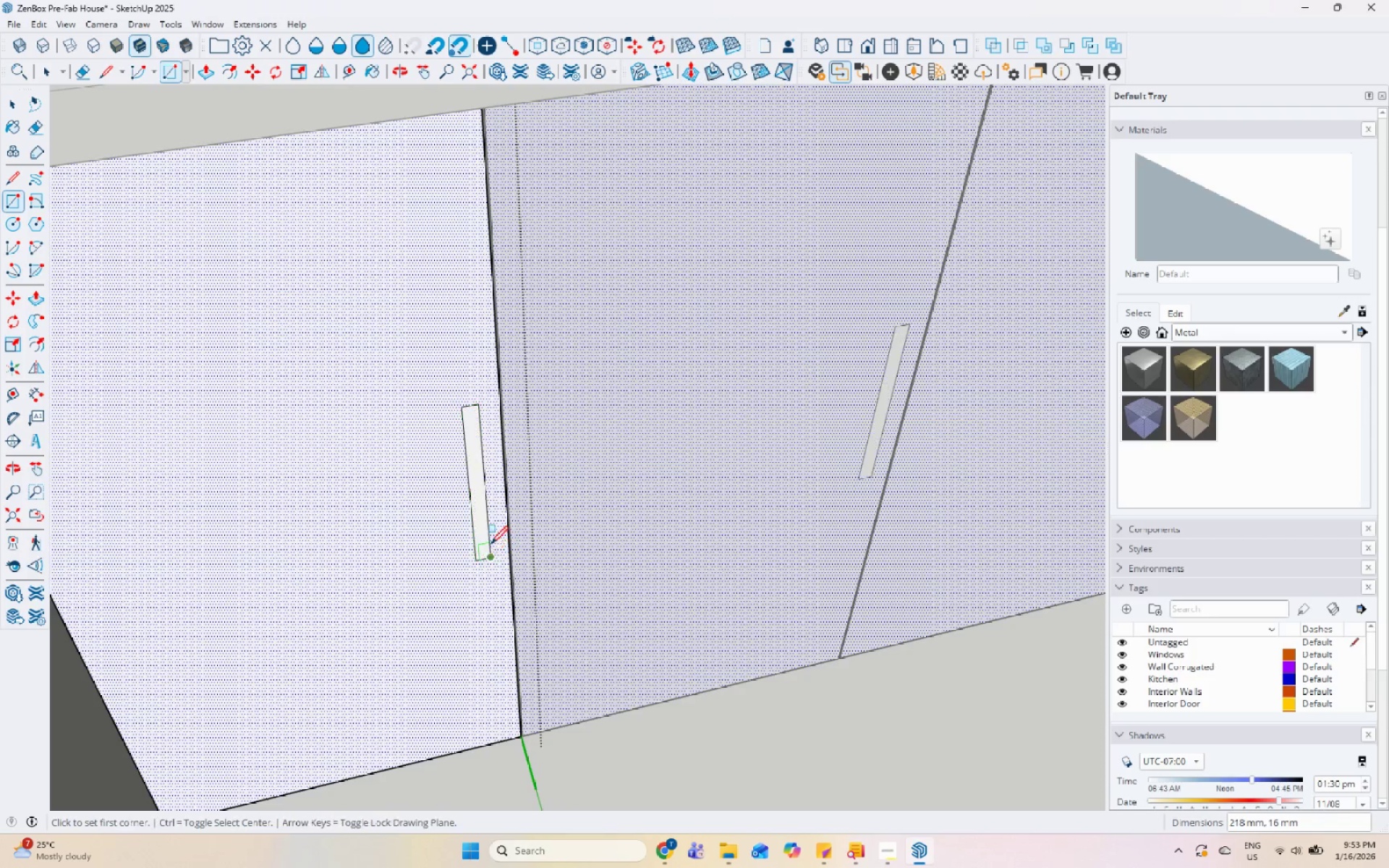 
key(Space)
 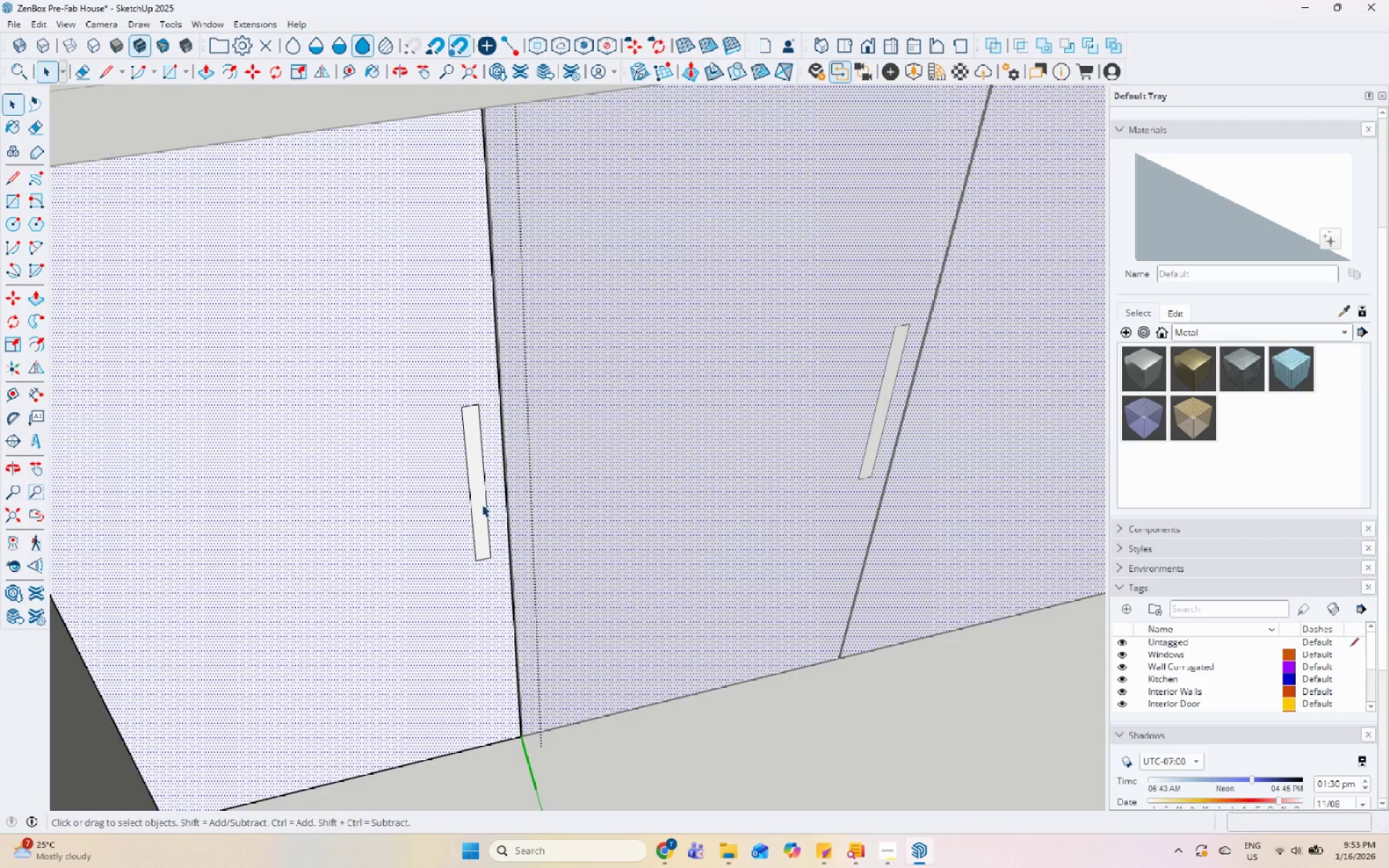 
double_click([482, 504])
 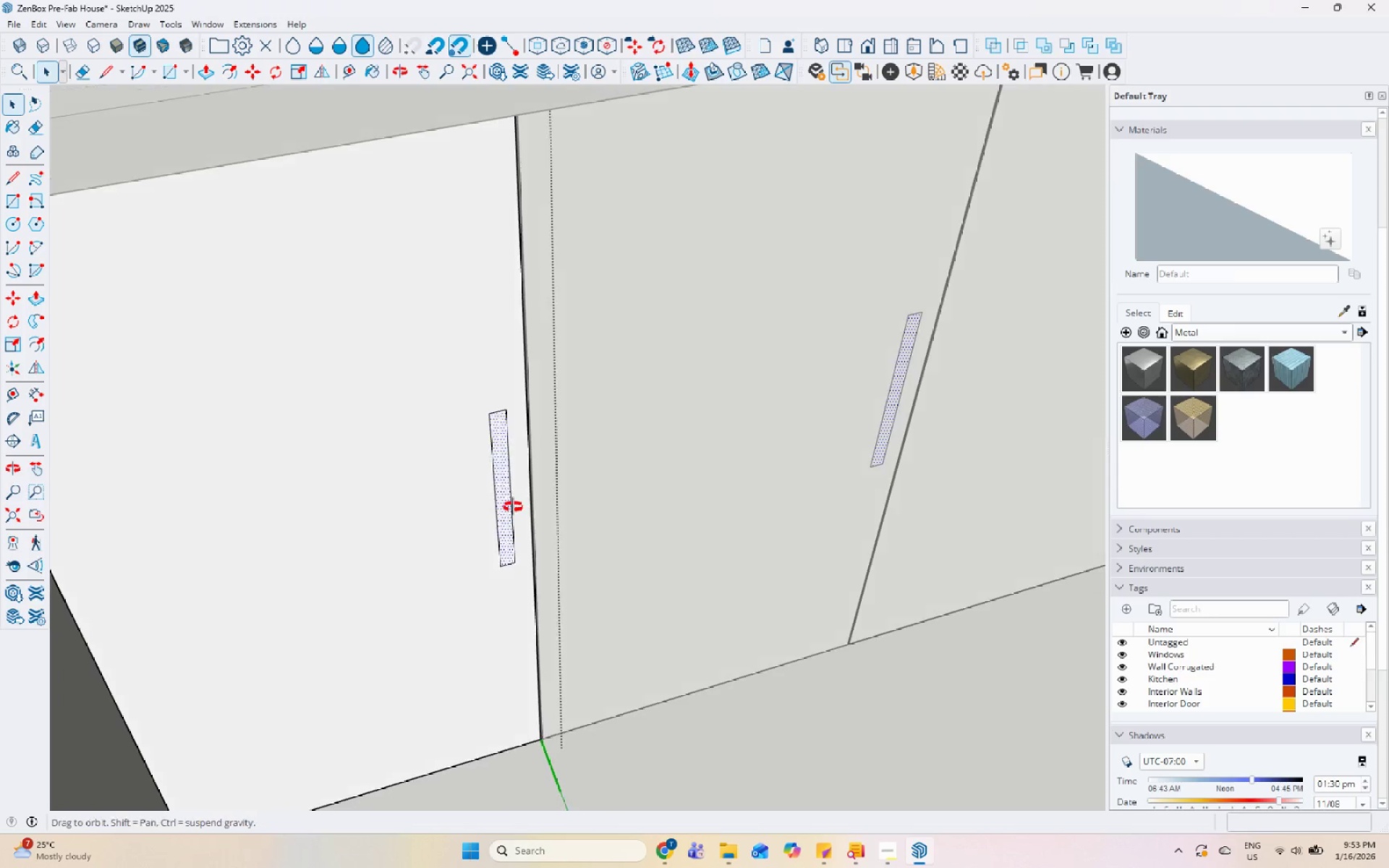 
scroll: coordinate [503, 454], scroll_direction: up, amount: 2.0
 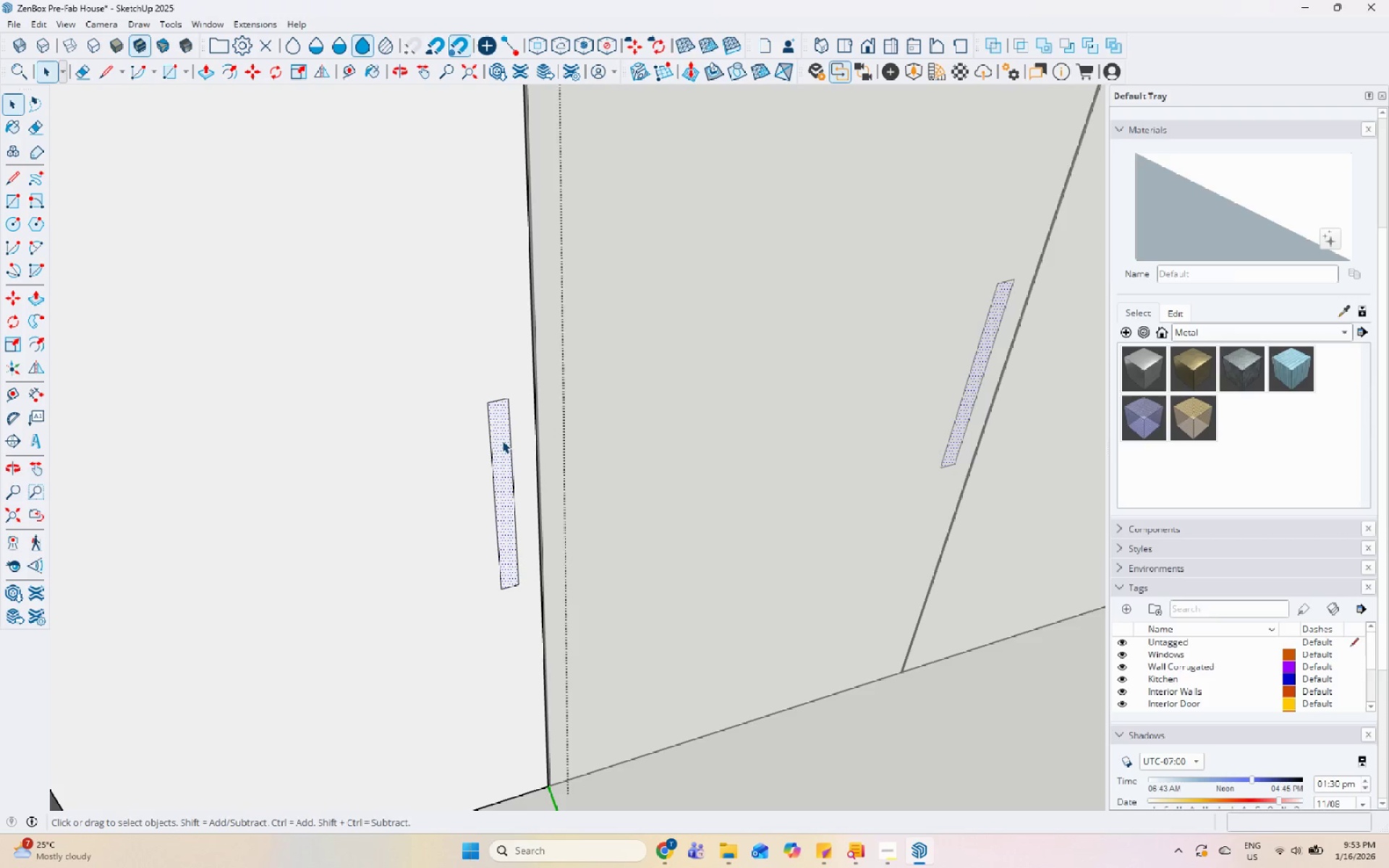 
key(P)
 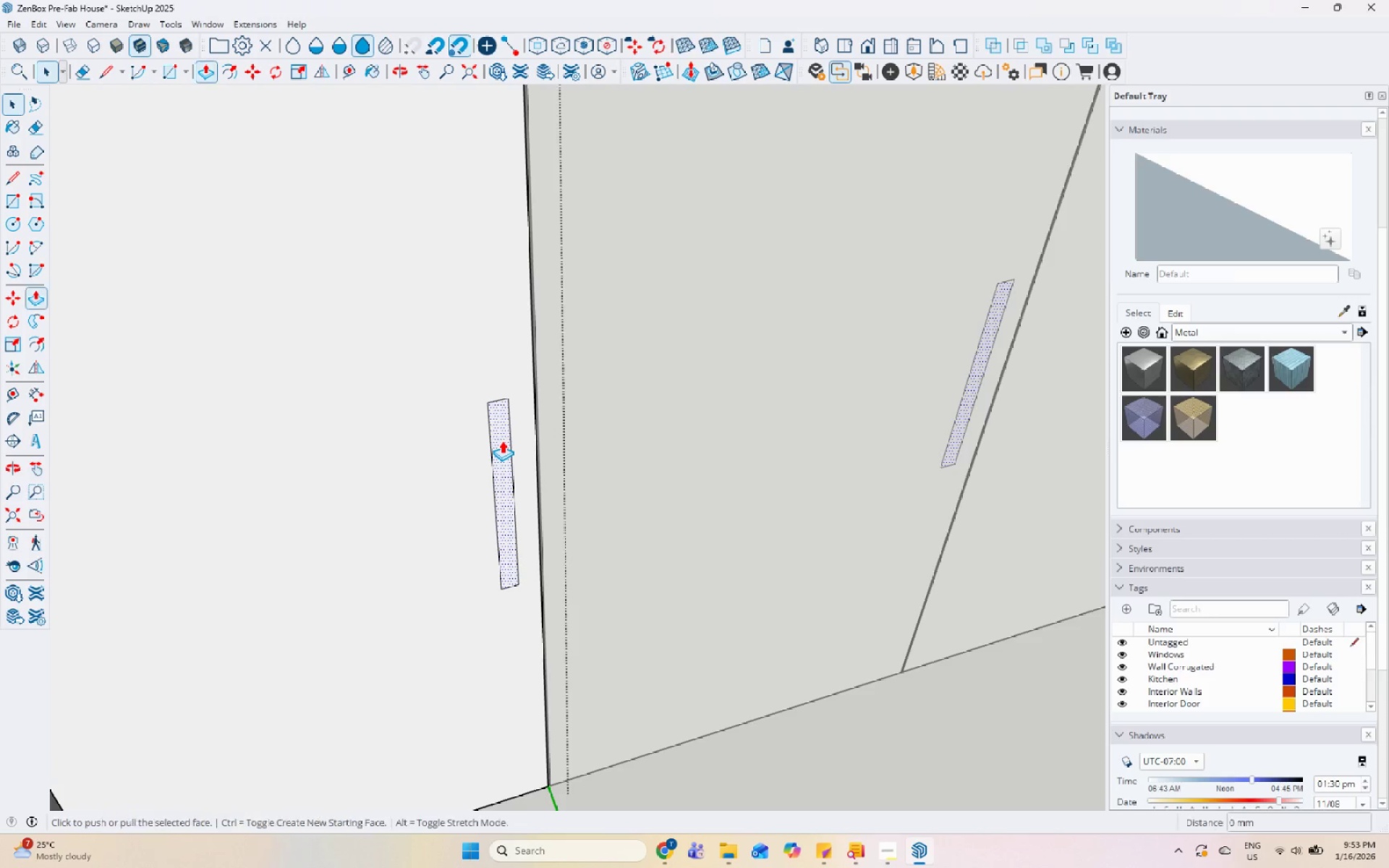 
left_click([502, 441])
 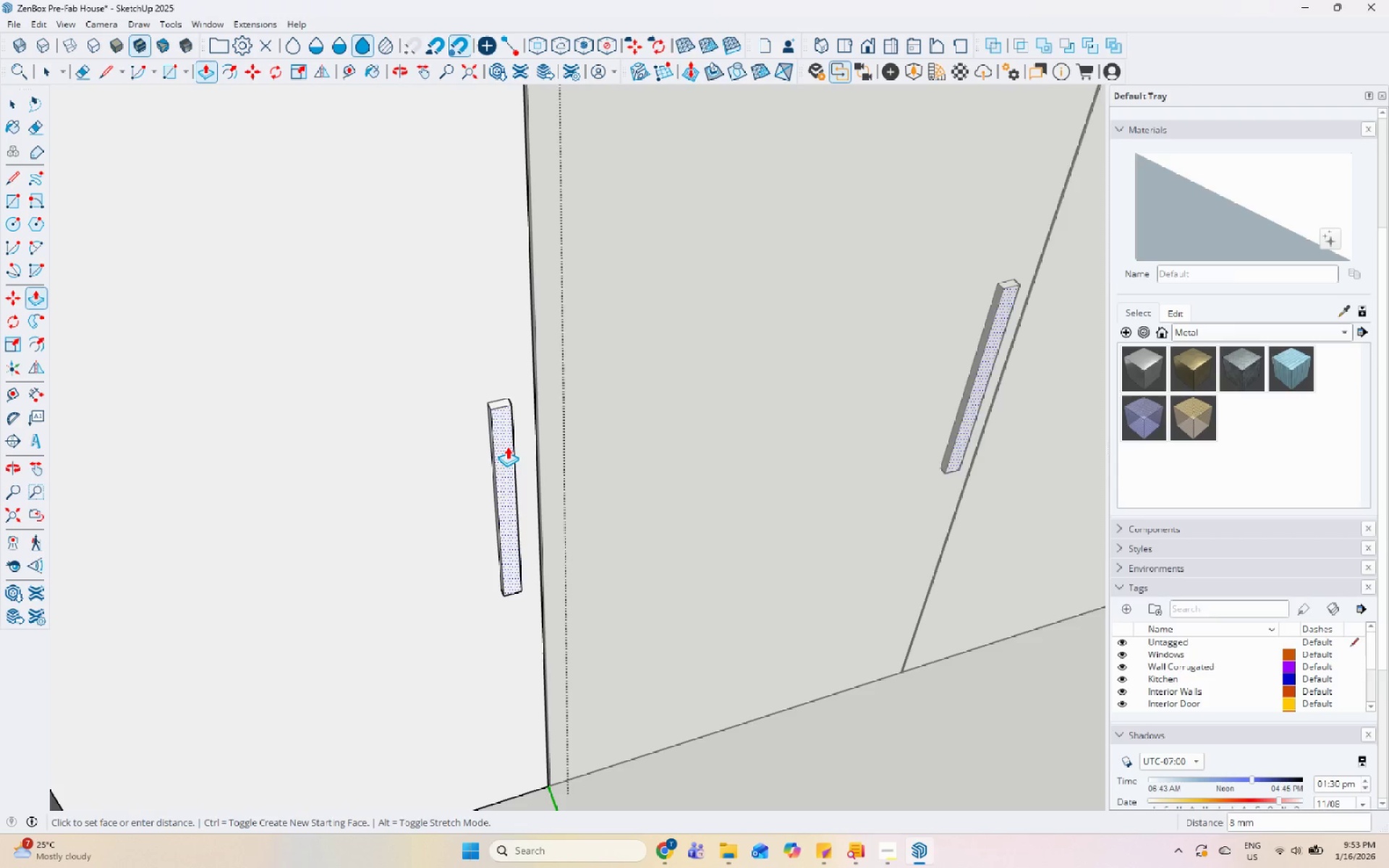 
left_click([511, 449])
 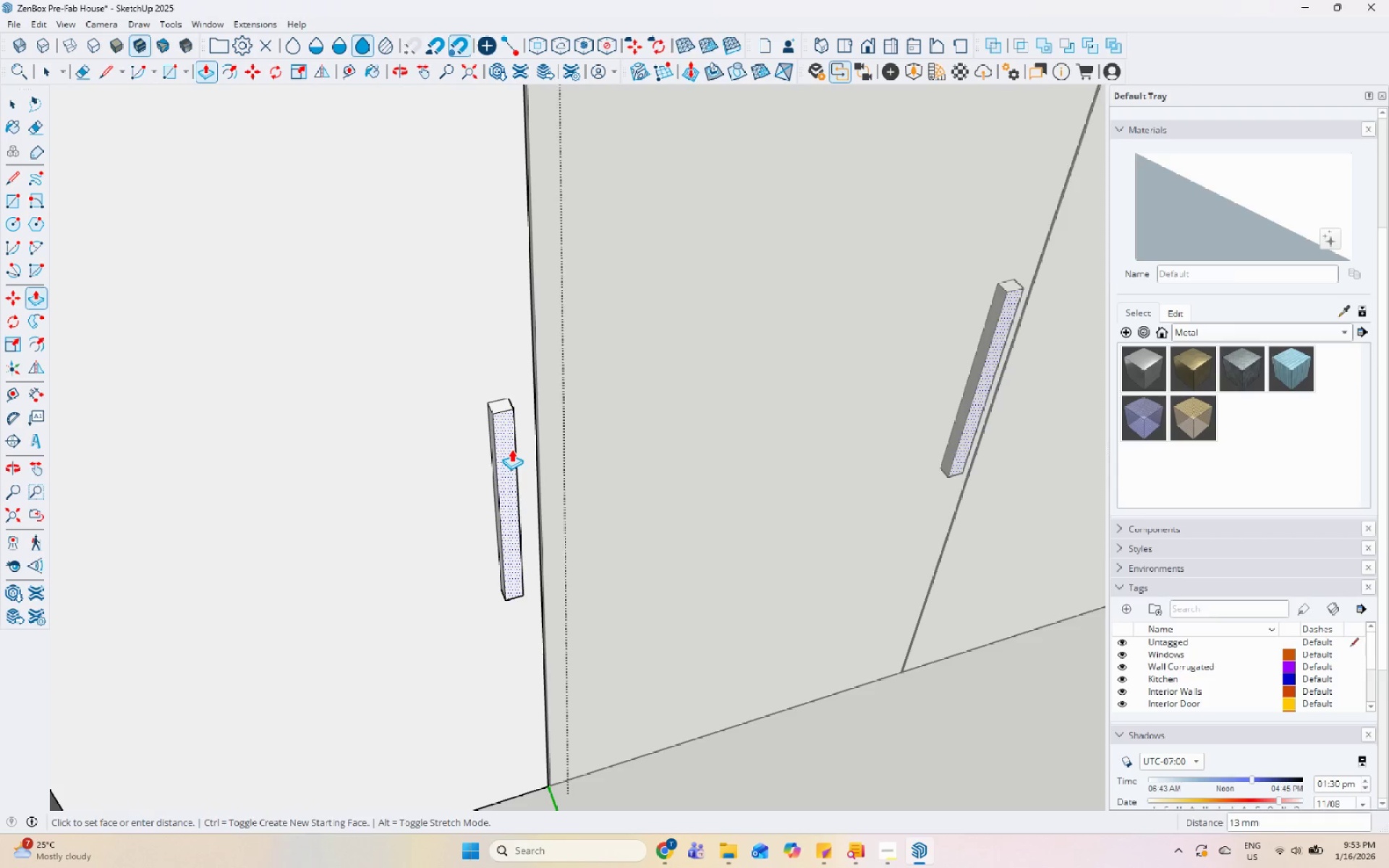 
key(Space)
 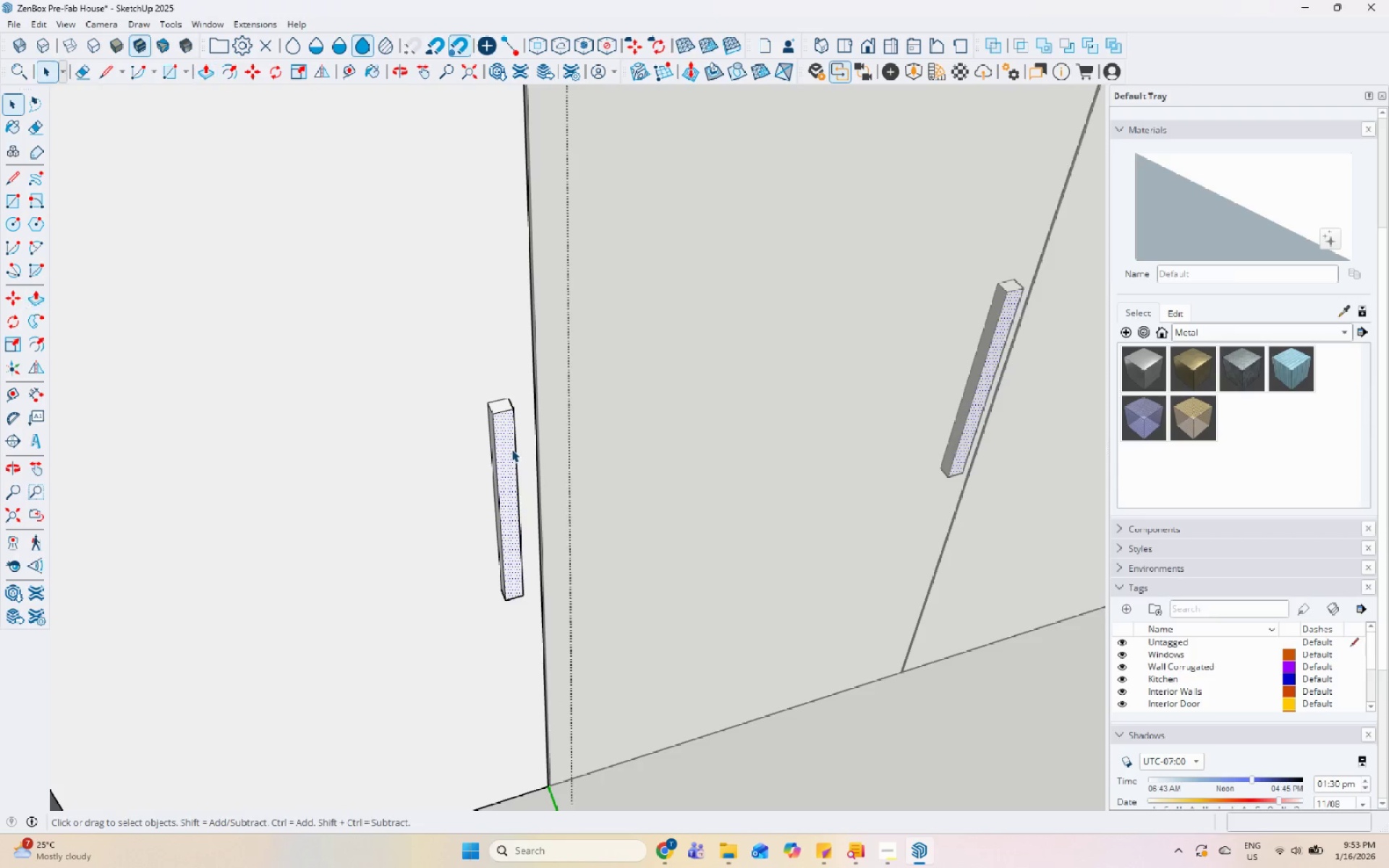 
key(Escape)
 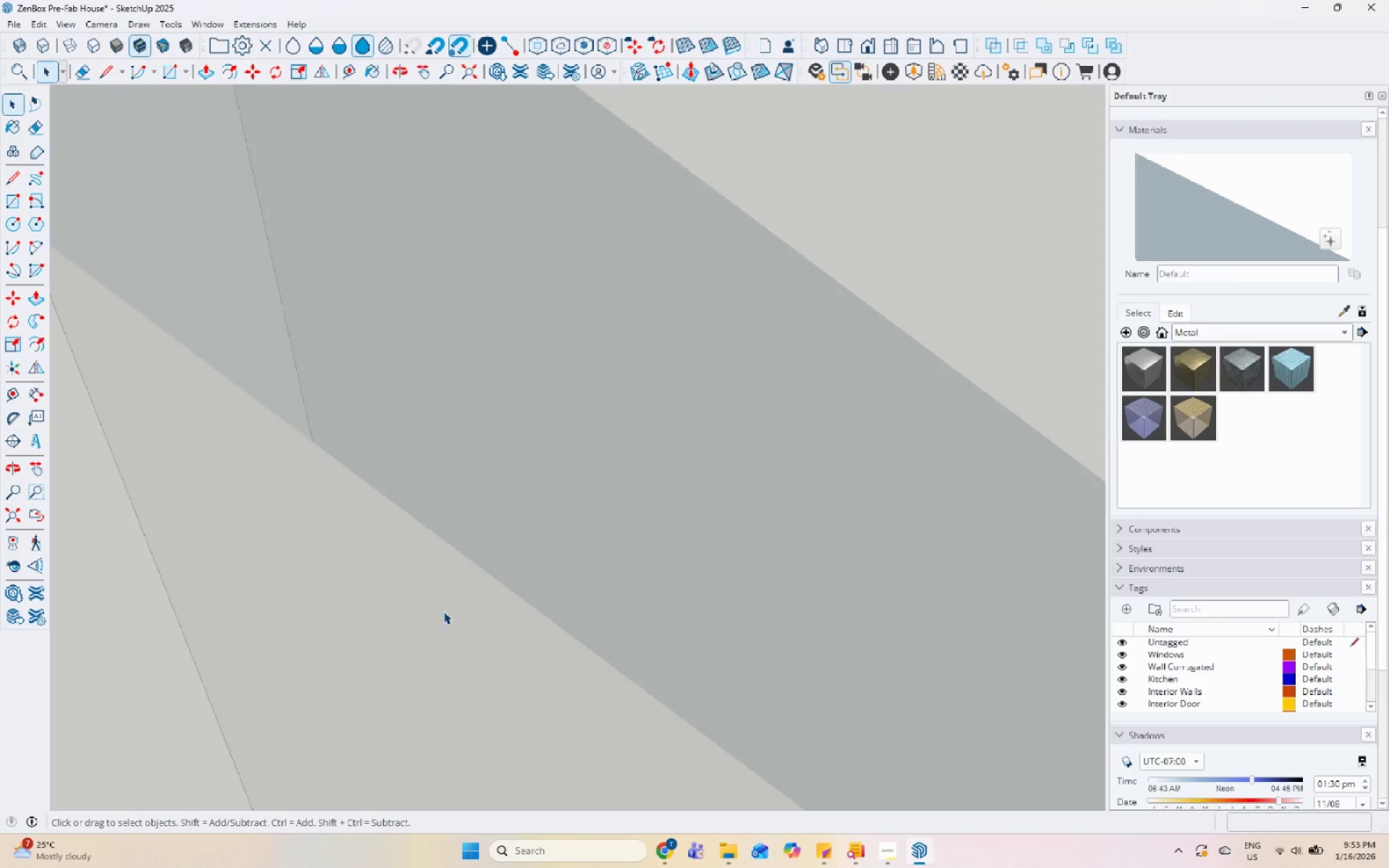 
key(Escape)
 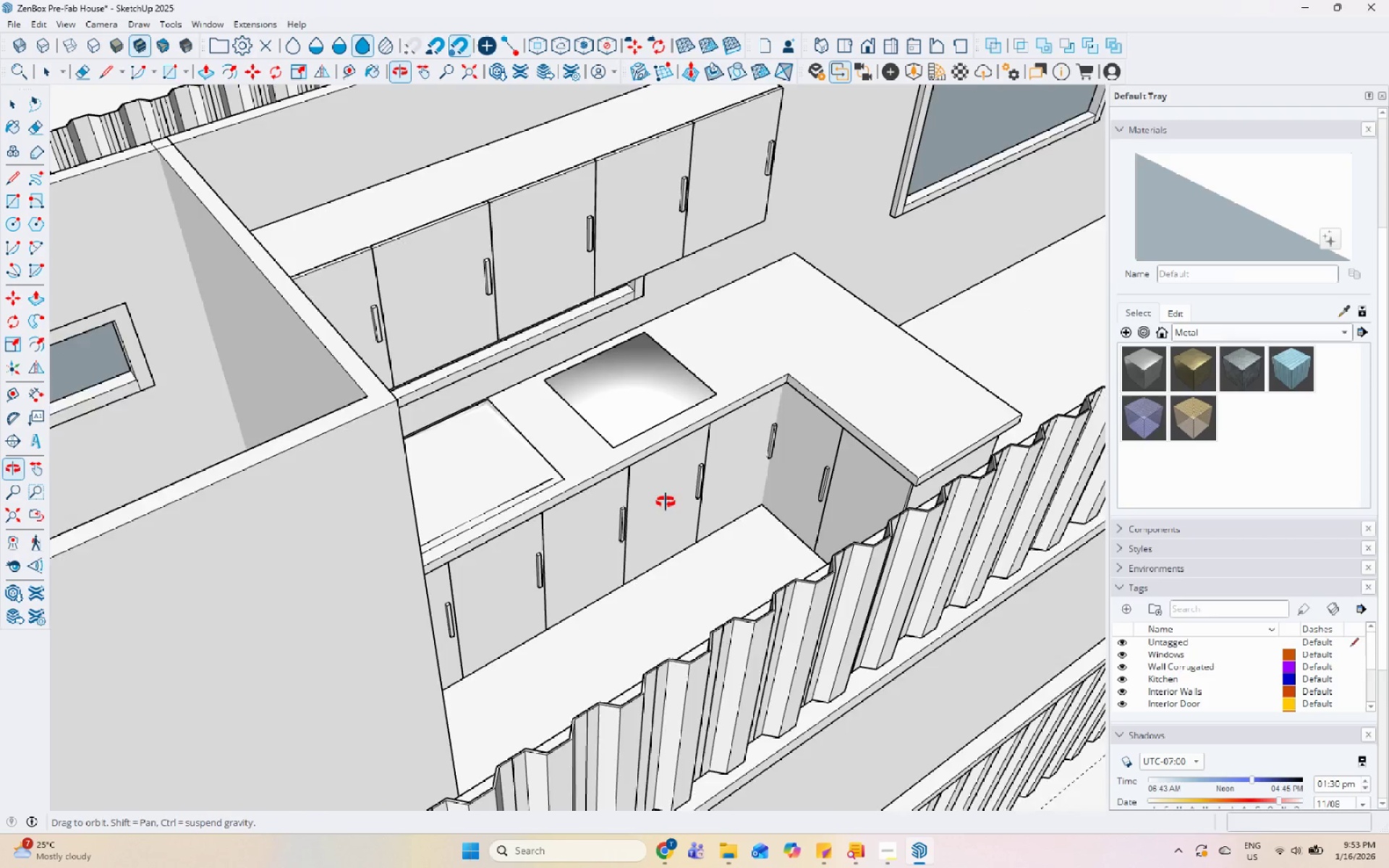 
scroll: coordinate [294, 695], scroll_direction: down, amount: 71.0
 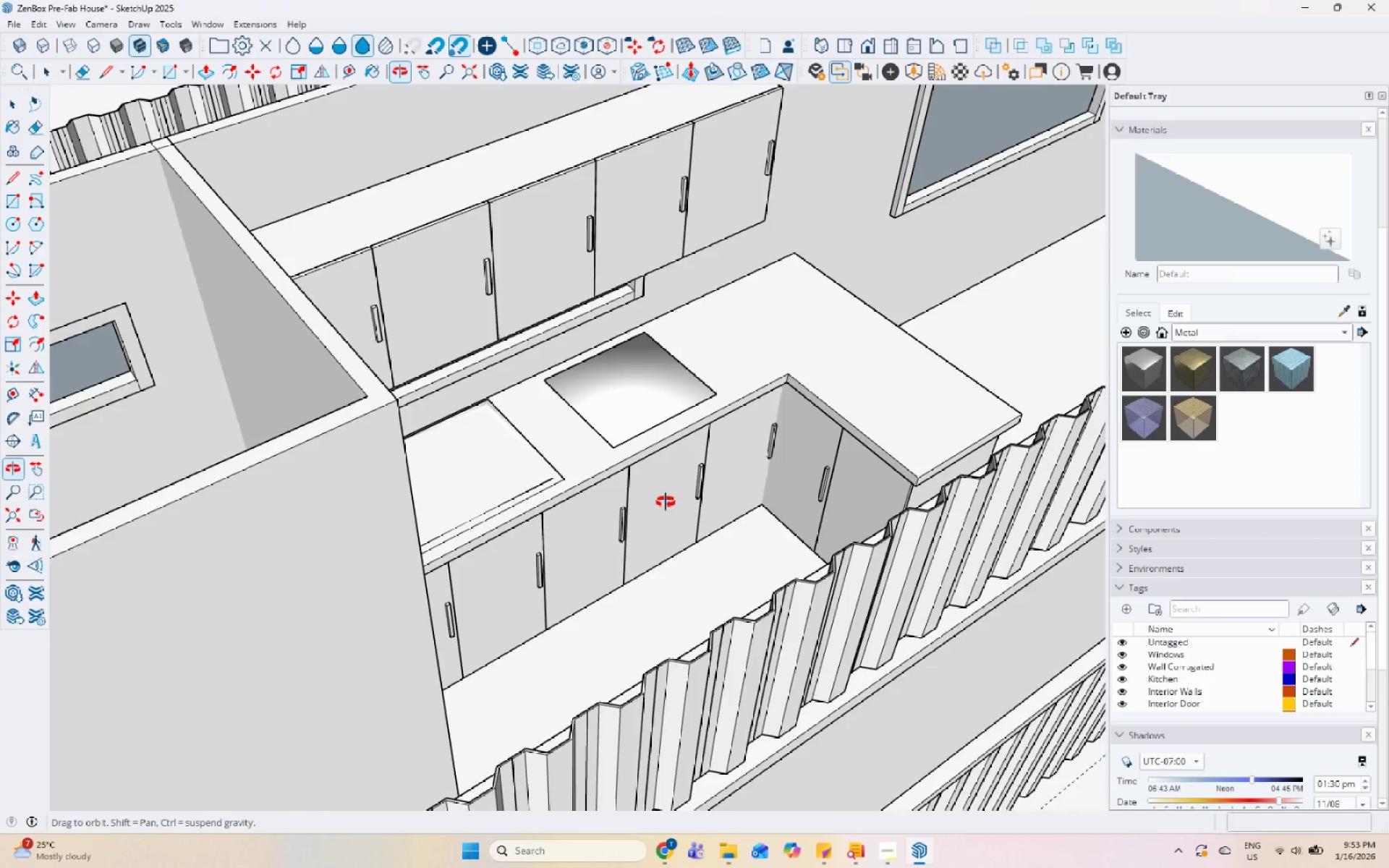 
left_click([488, 565])
 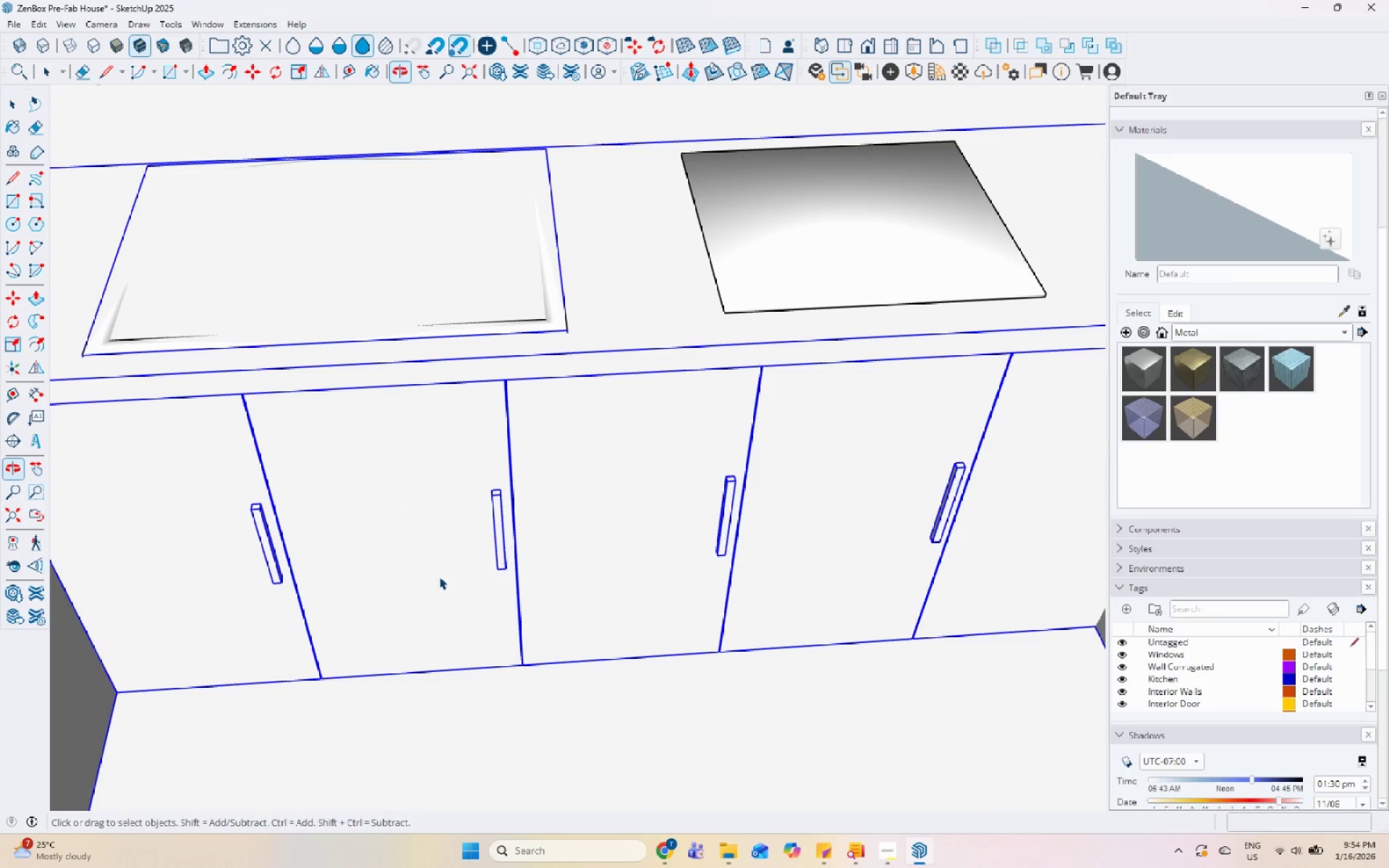 
scroll: coordinate [488, 565], scroll_direction: up, amount: 8.0
 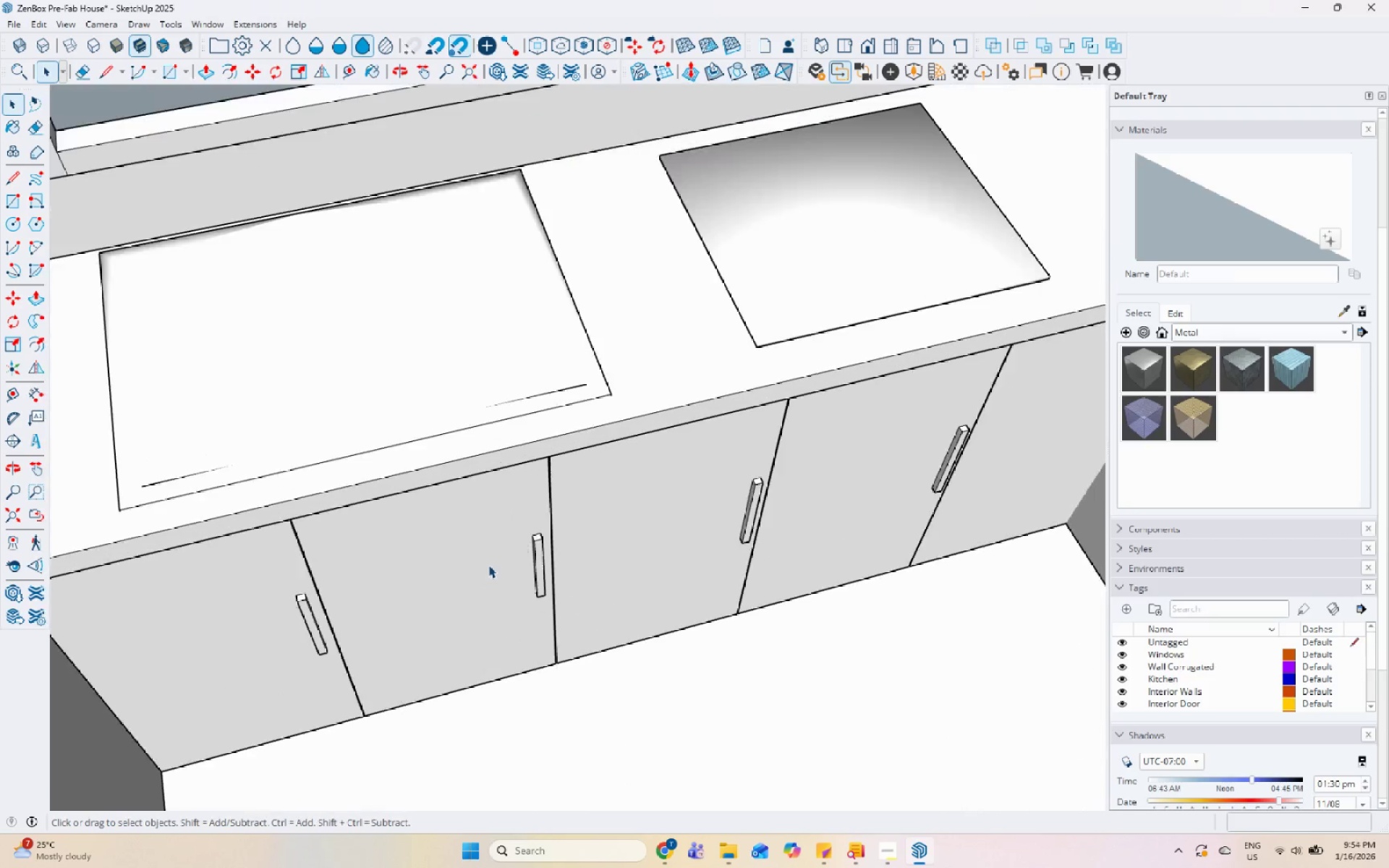 
double_click([449, 561])
 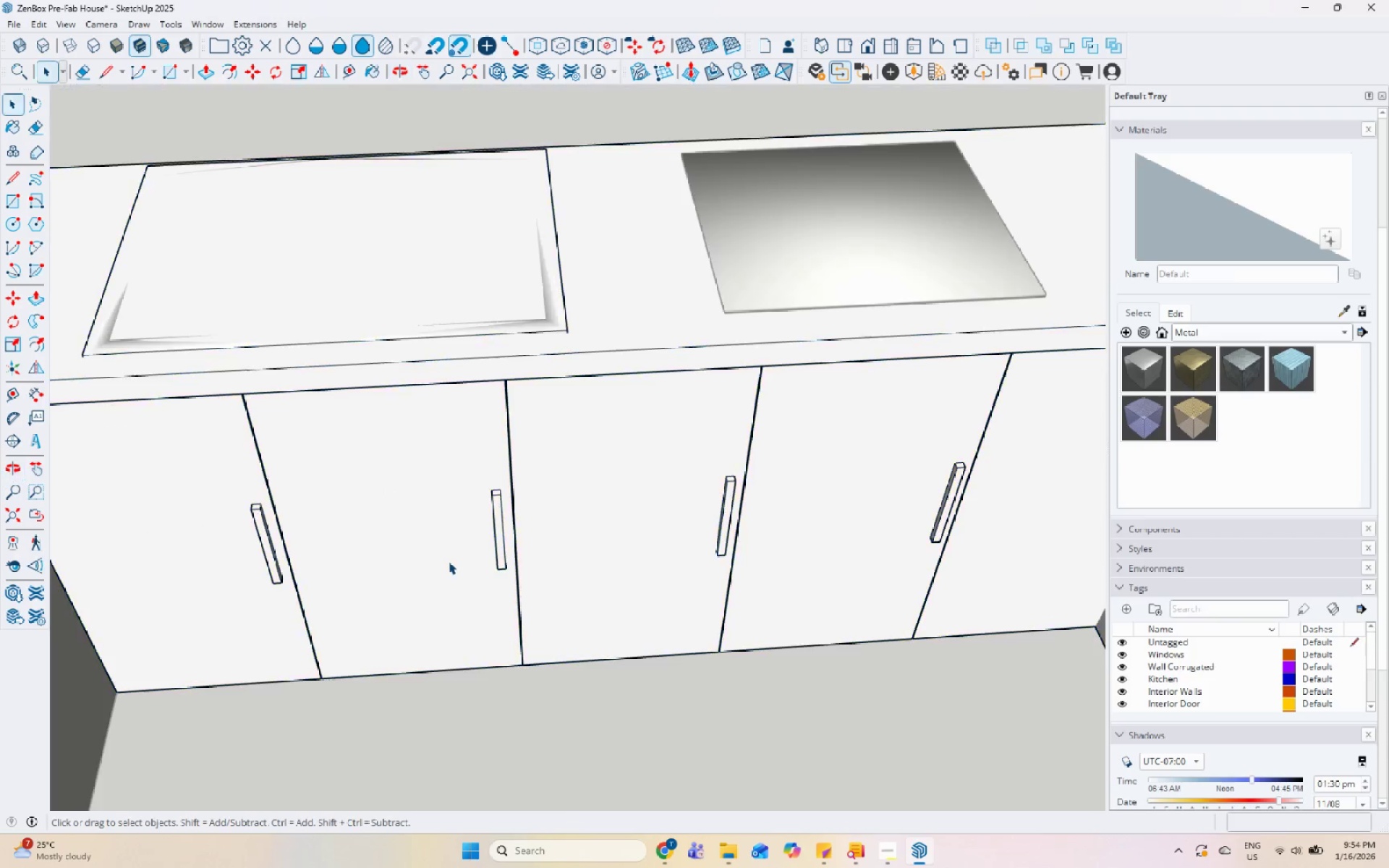 
triple_click([449, 561])
 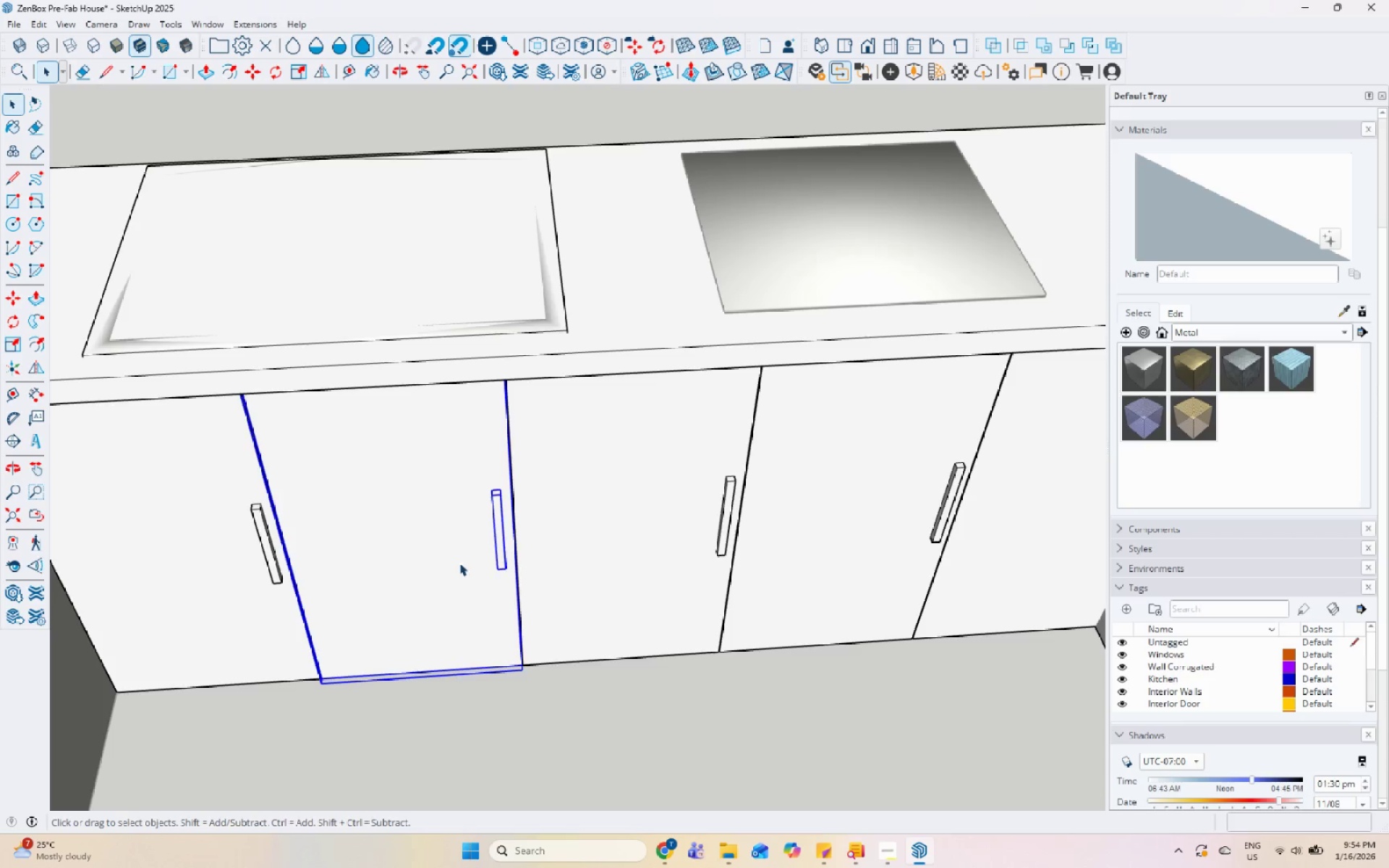 
scroll: coordinate [579, 731], scroll_direction: down, amount: 36.0
 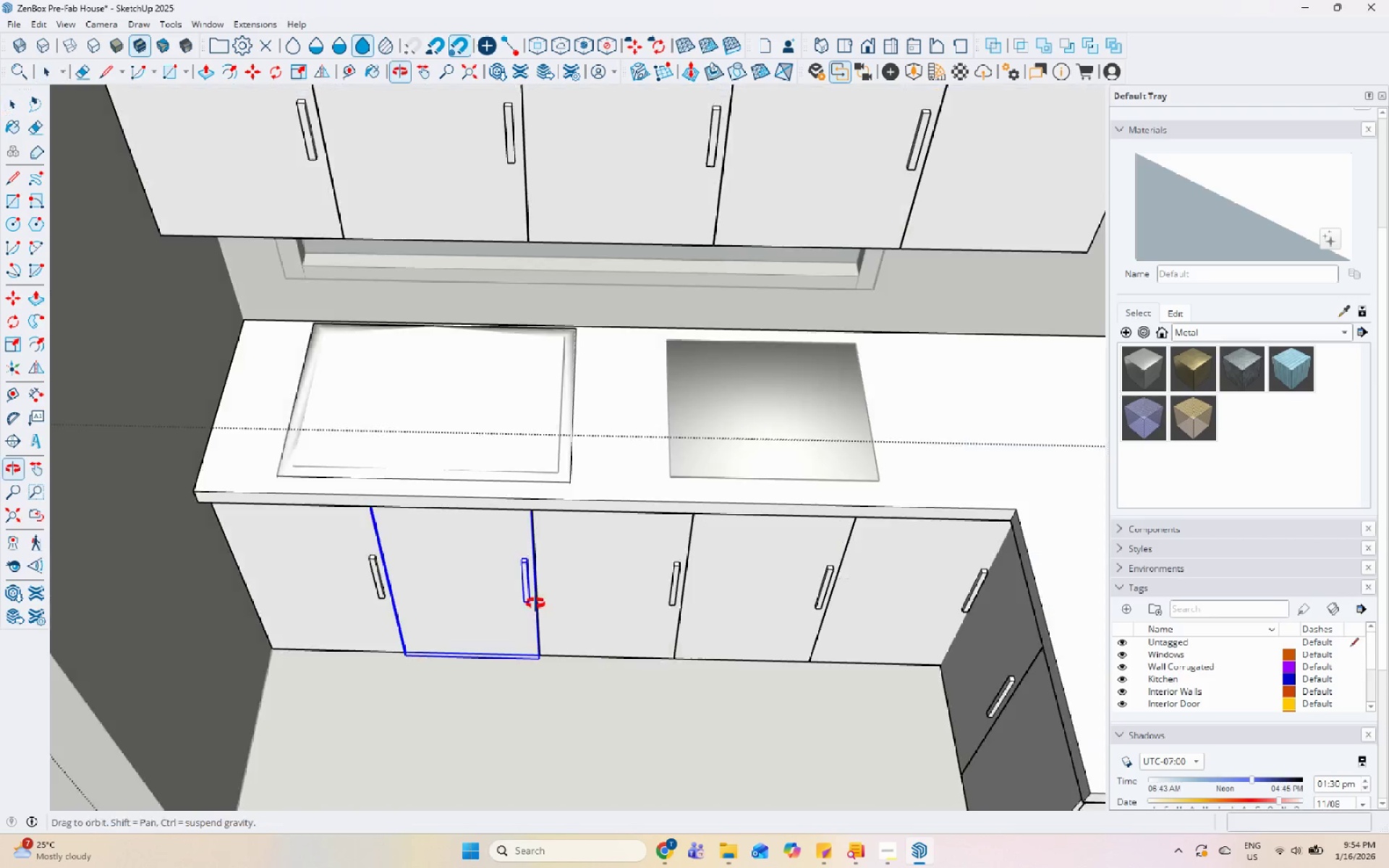 
scroll: coordinate [478, 599], scroll_direction: up, amount: 4.0
 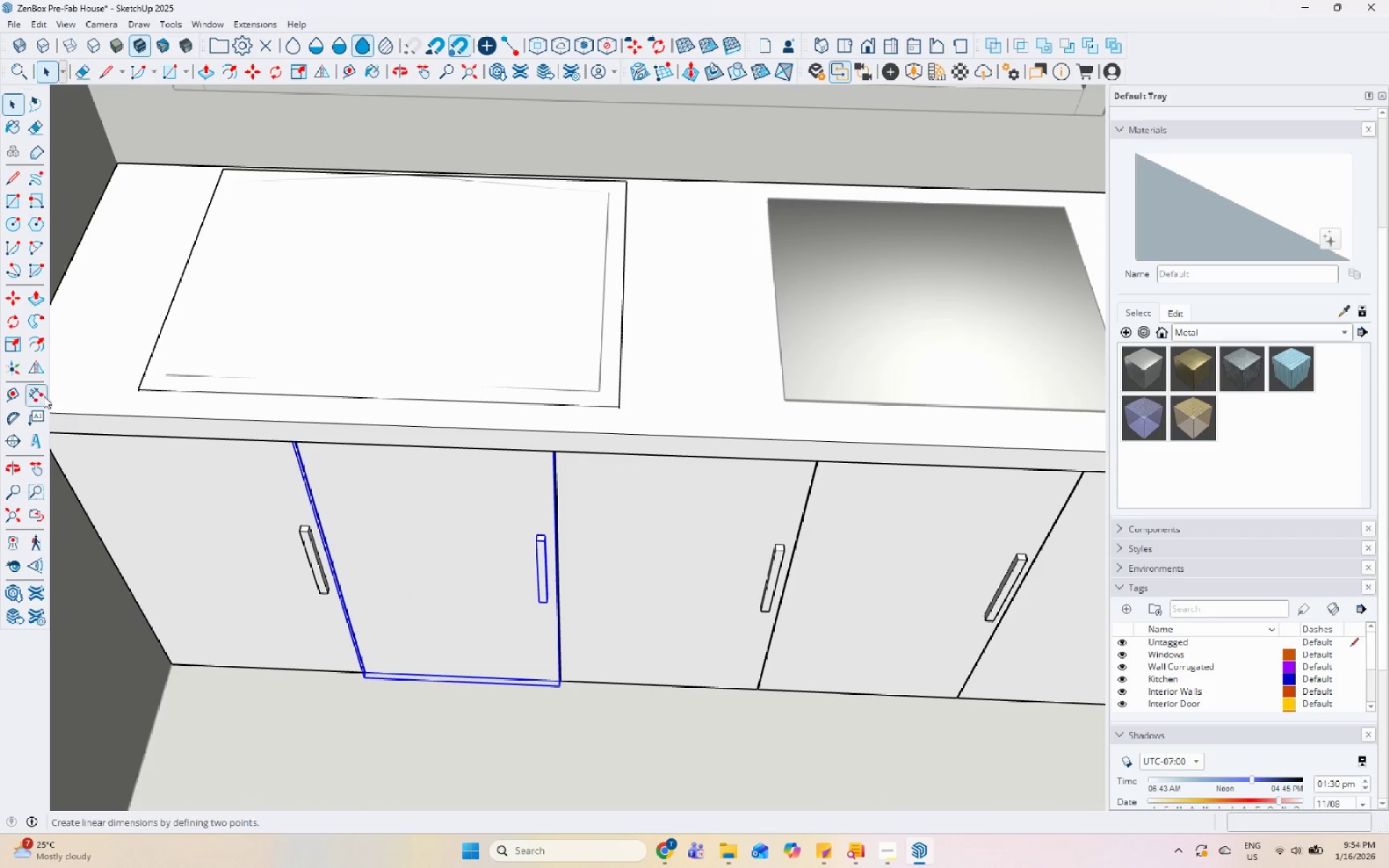 
left_click_drag(start_coordinate=[30, 369], to_coordinate=[35, 369])
 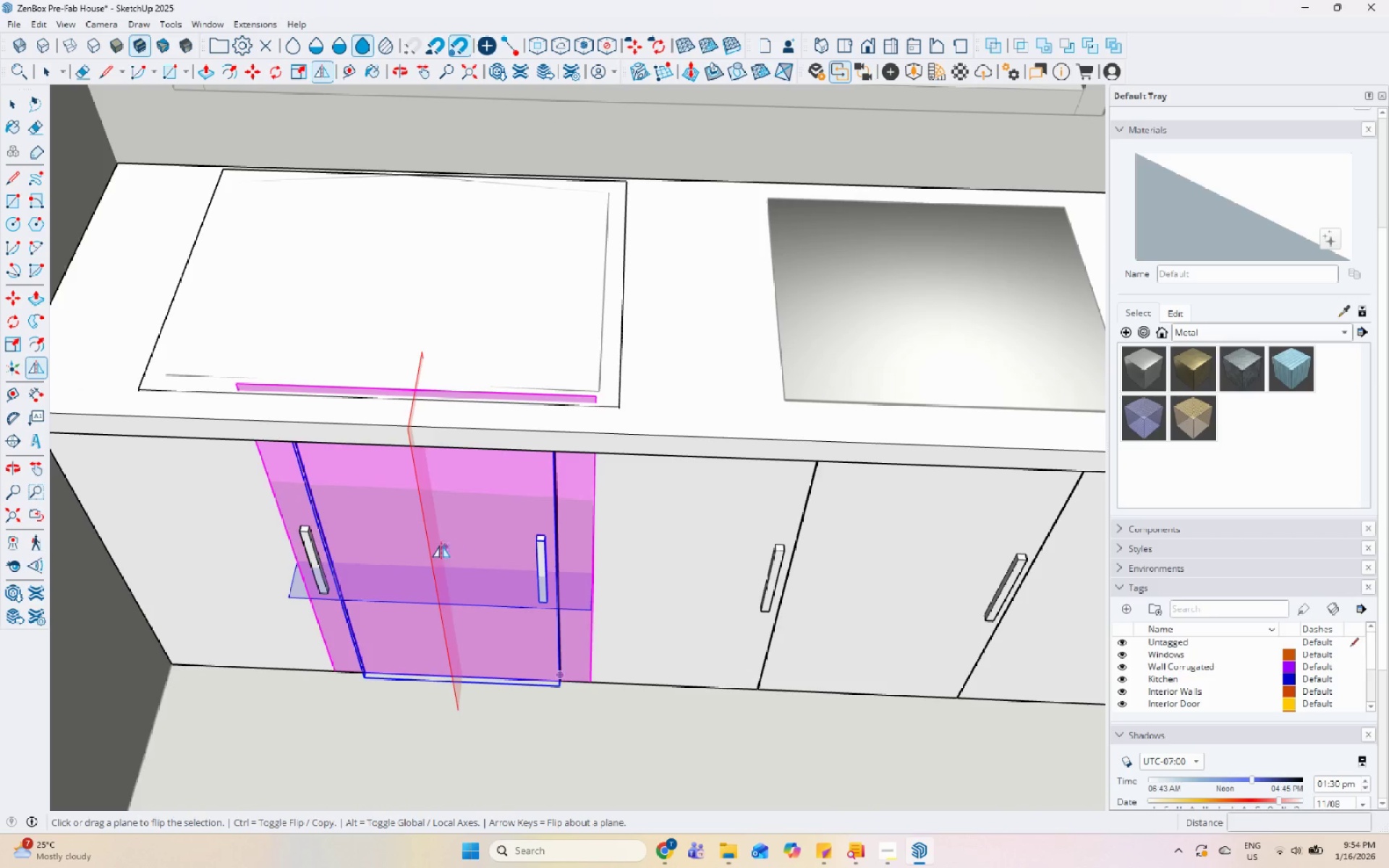 
left_click([434, 545])
 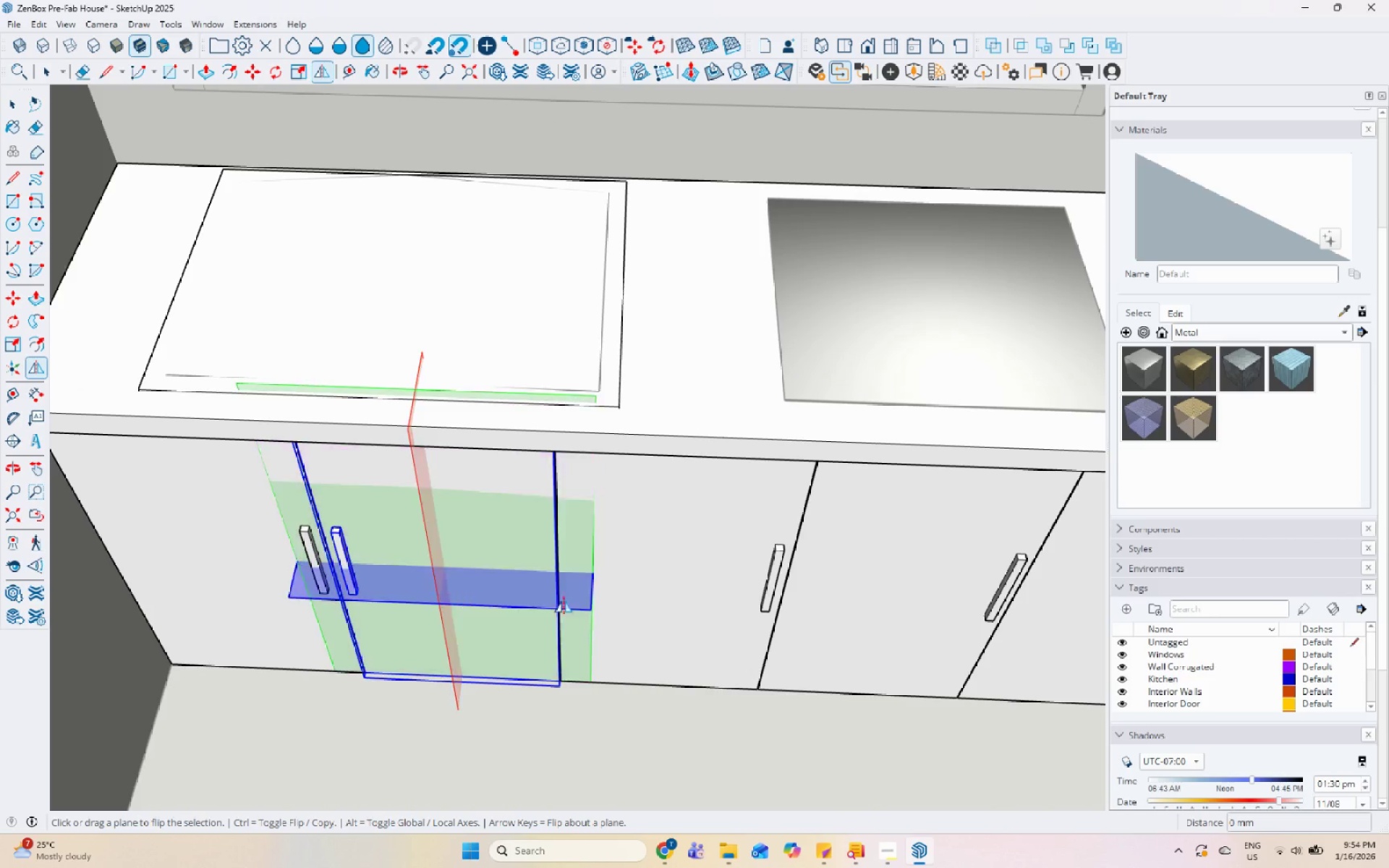 
key(Space)
 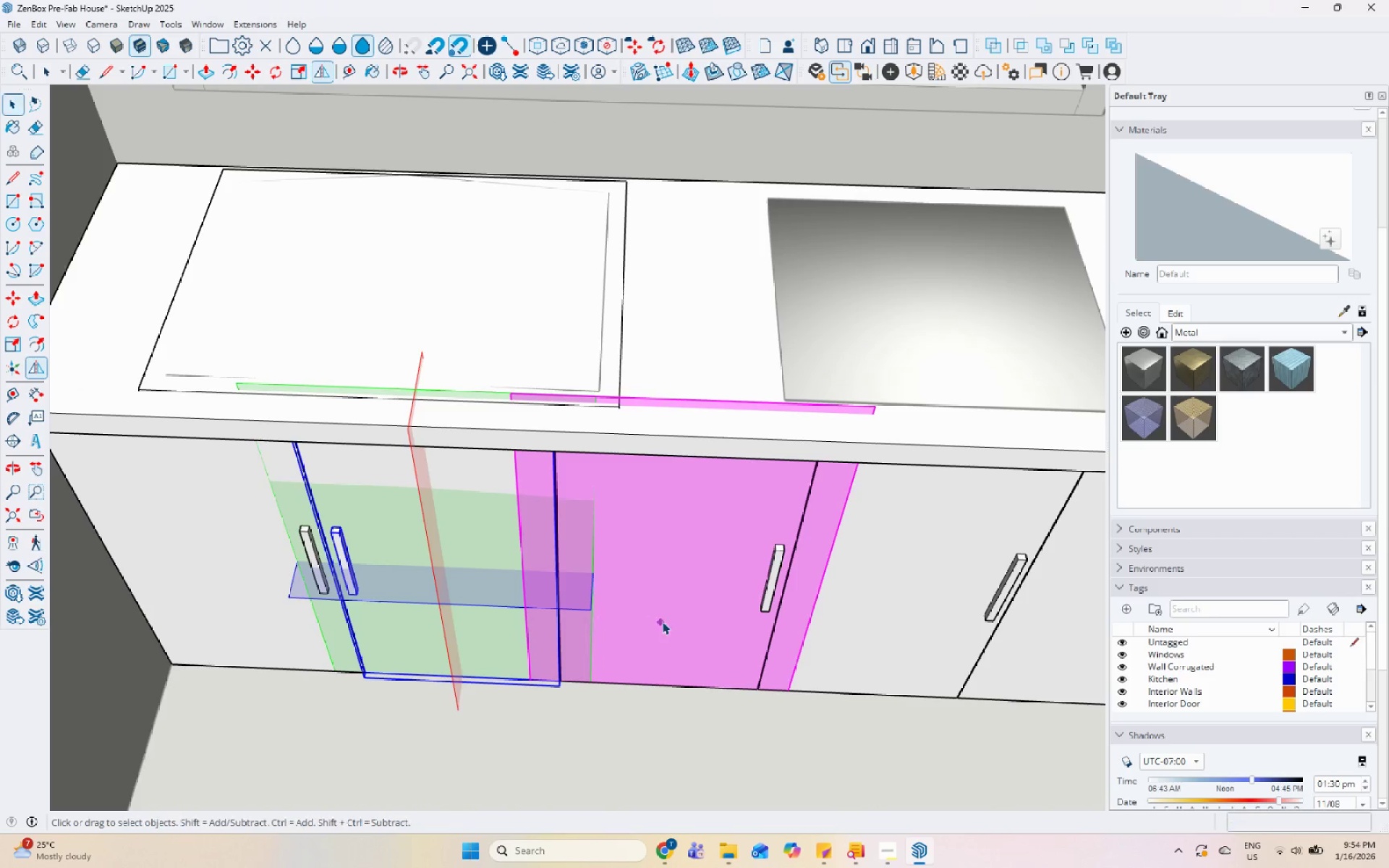 
left_click([696, 568])
 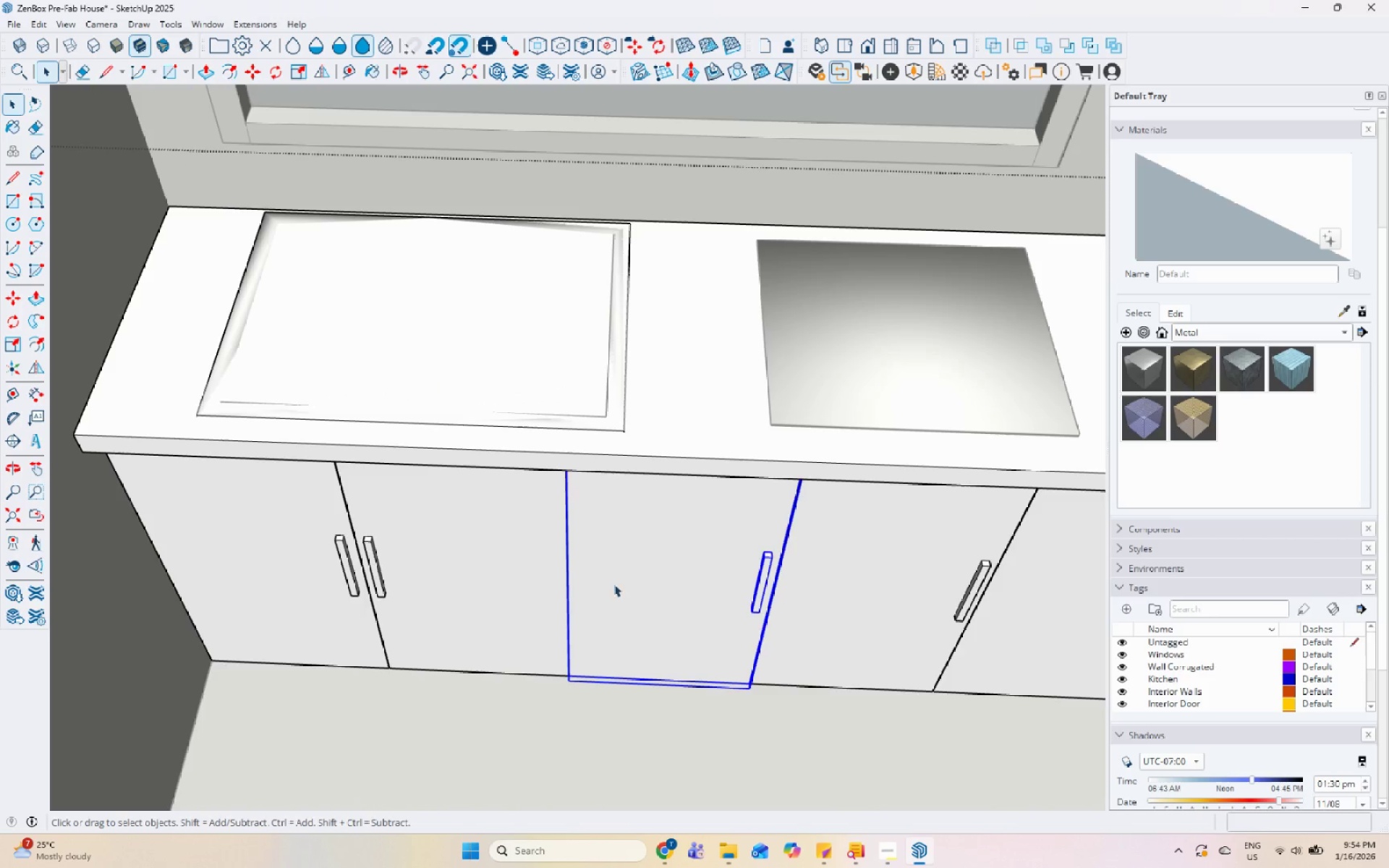 
scroll: coordinate [662, 621], scroll_direction: down, amount: 1.0
 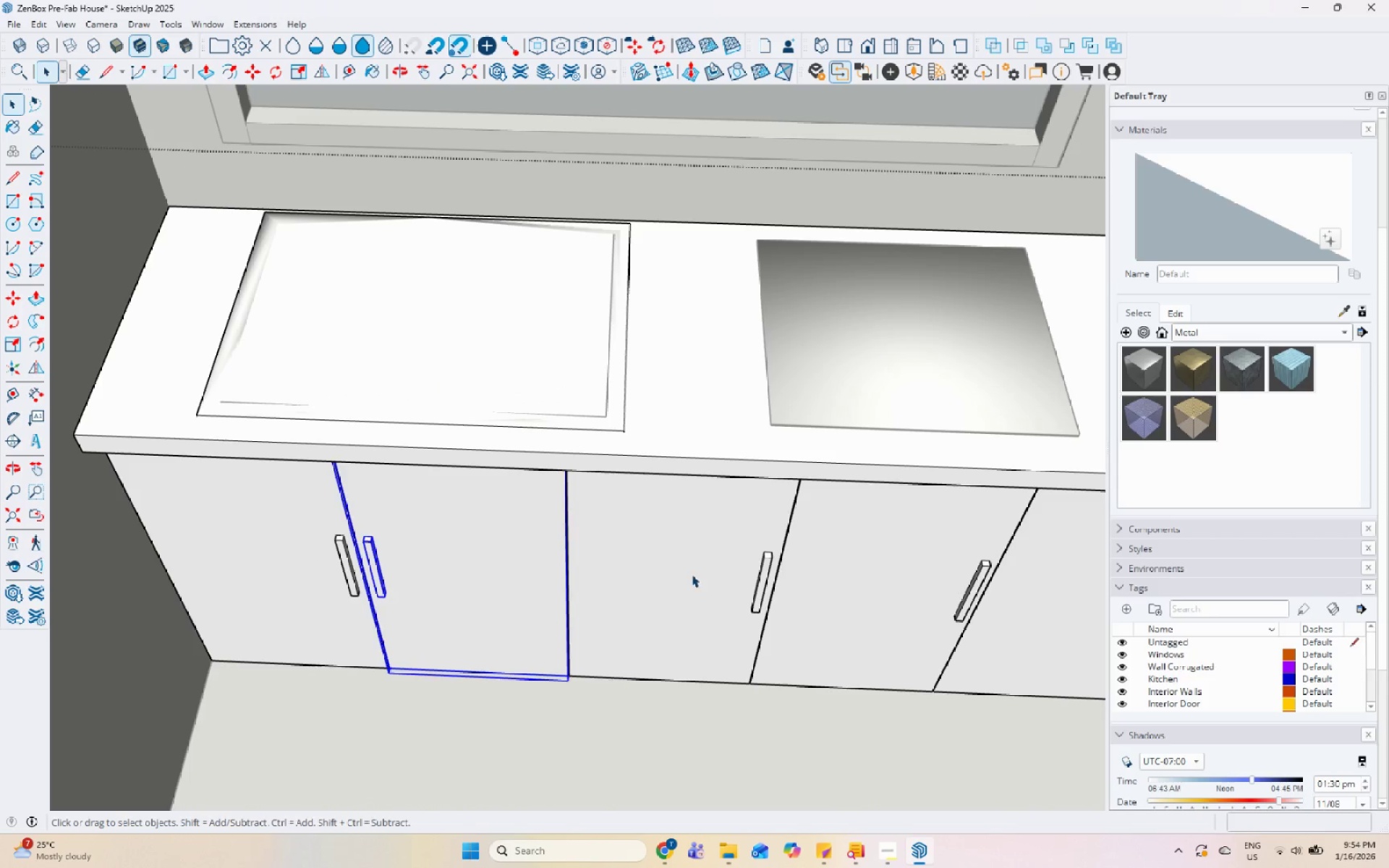 
left_click([804, 582])
 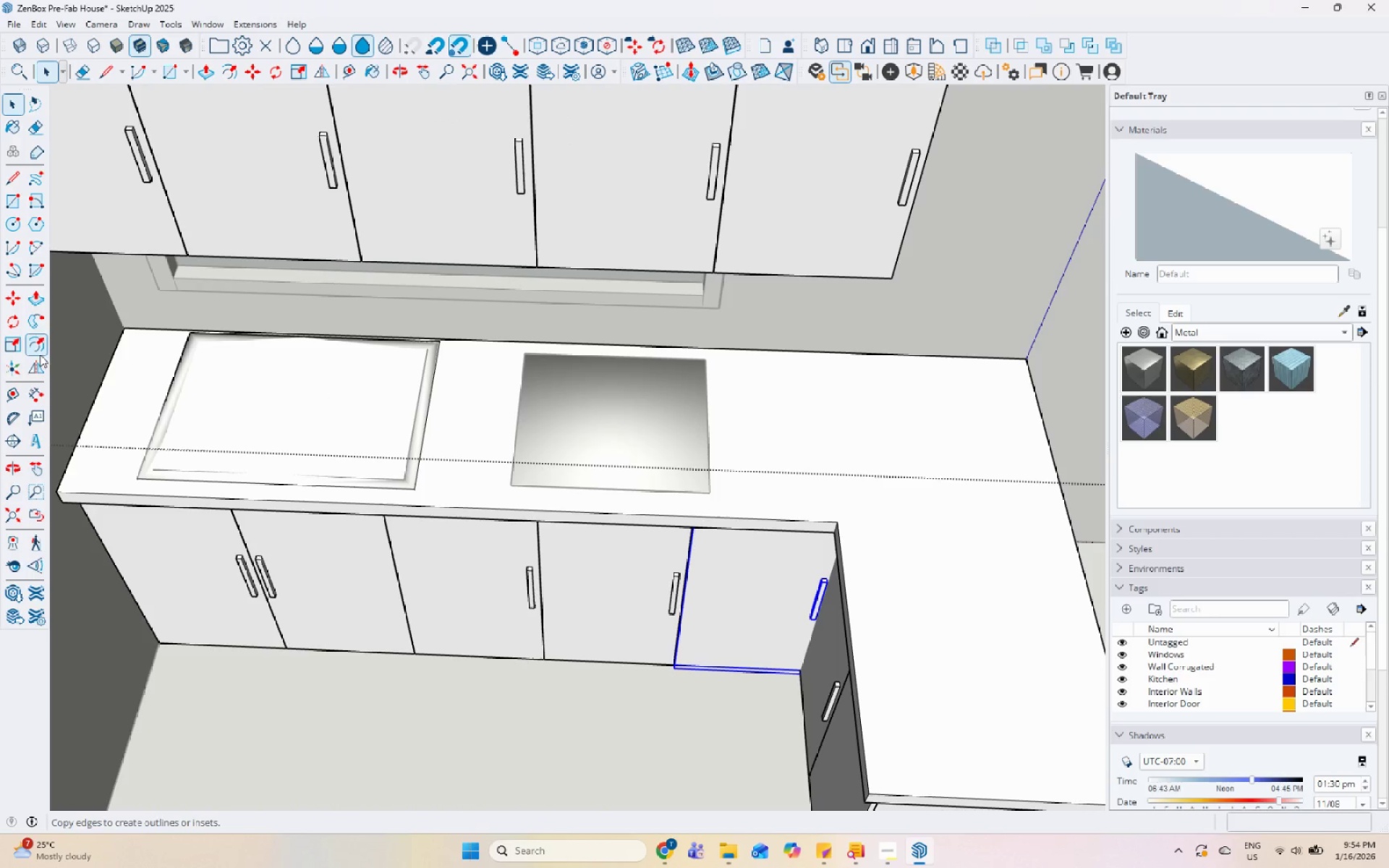 
scroll: coordinate [789, 592], scroll_direction: down, amount: 4.0
 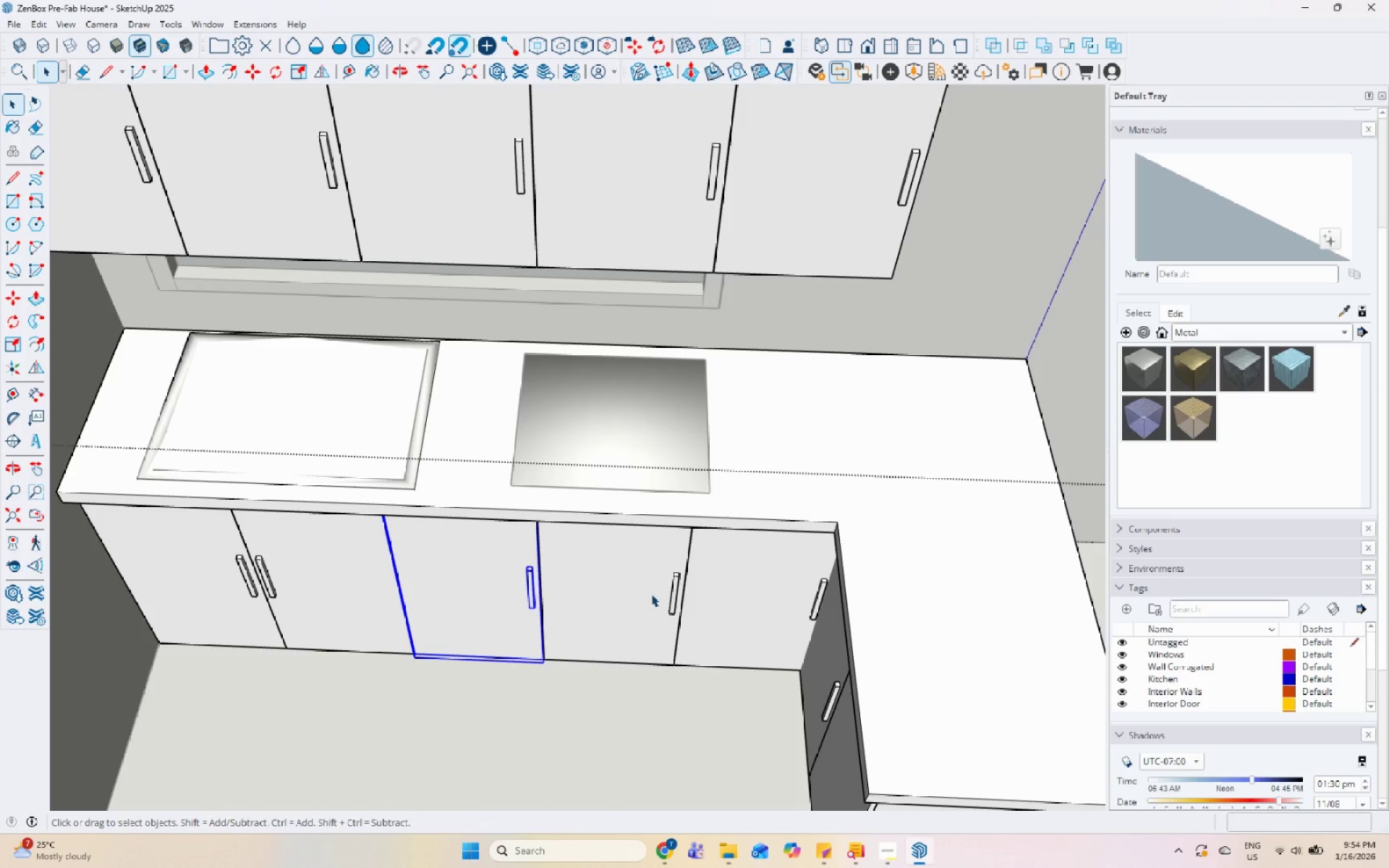 
left_click([38, 362])
 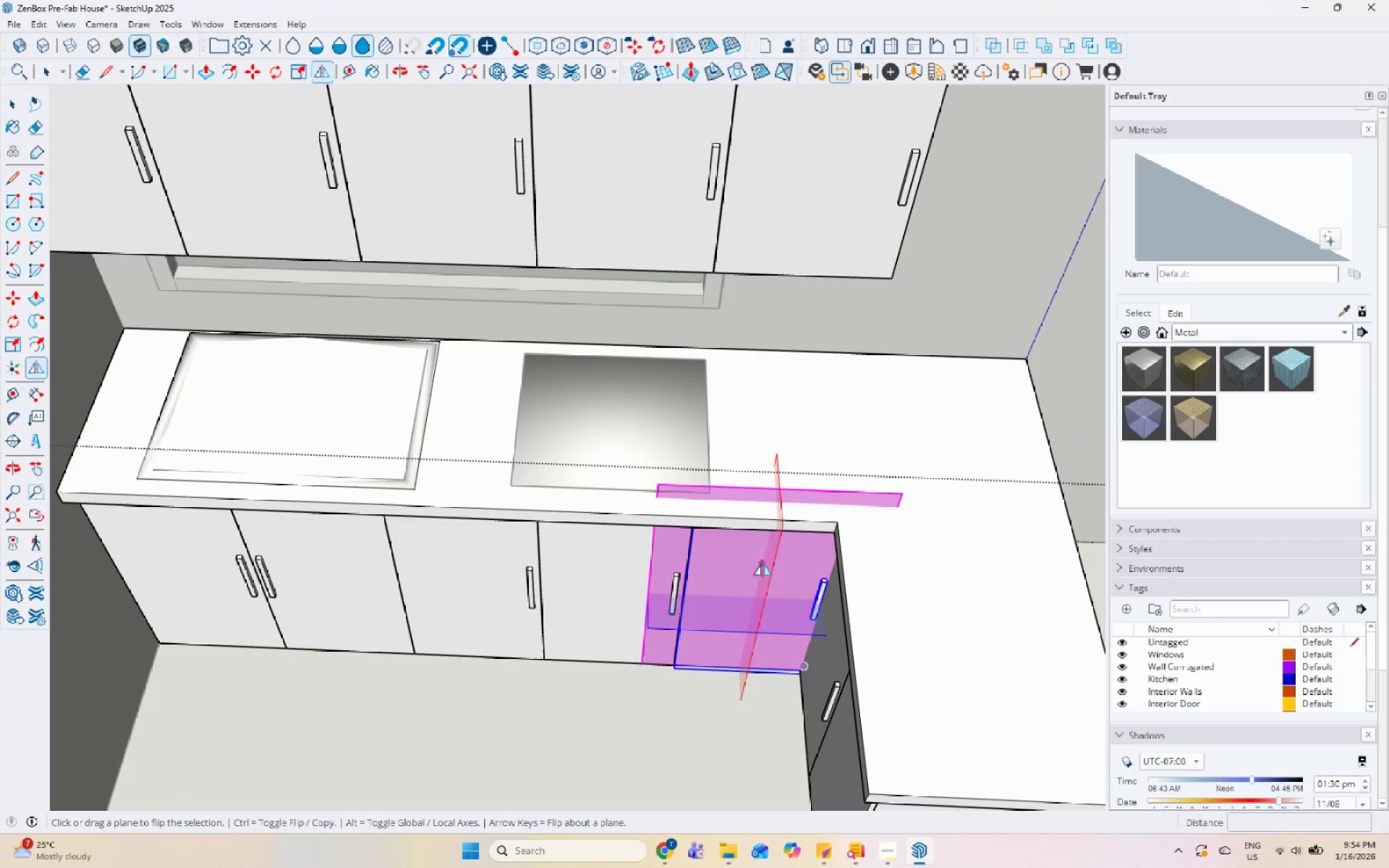 
left_click([771, 568])
 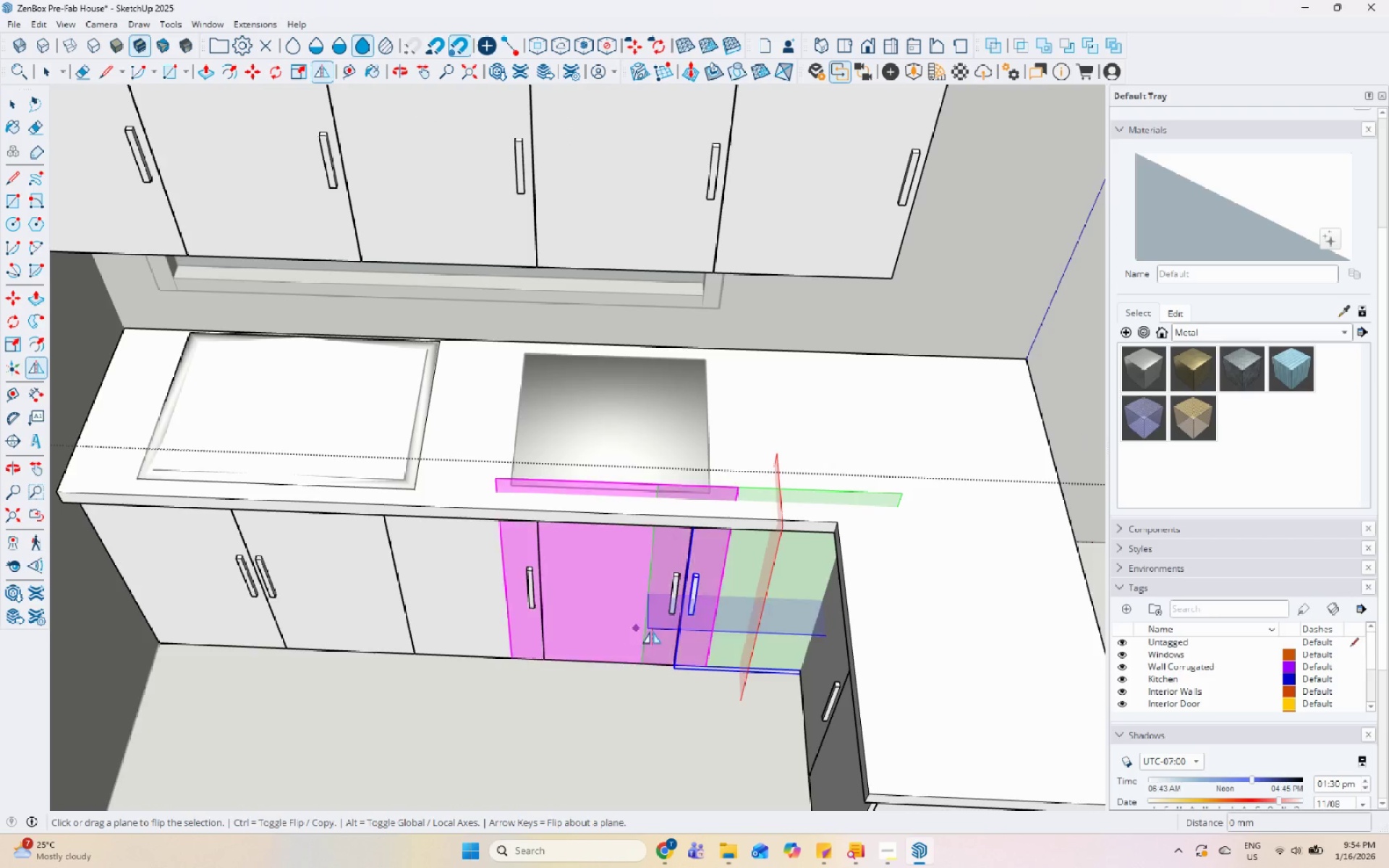 
key(Space)
 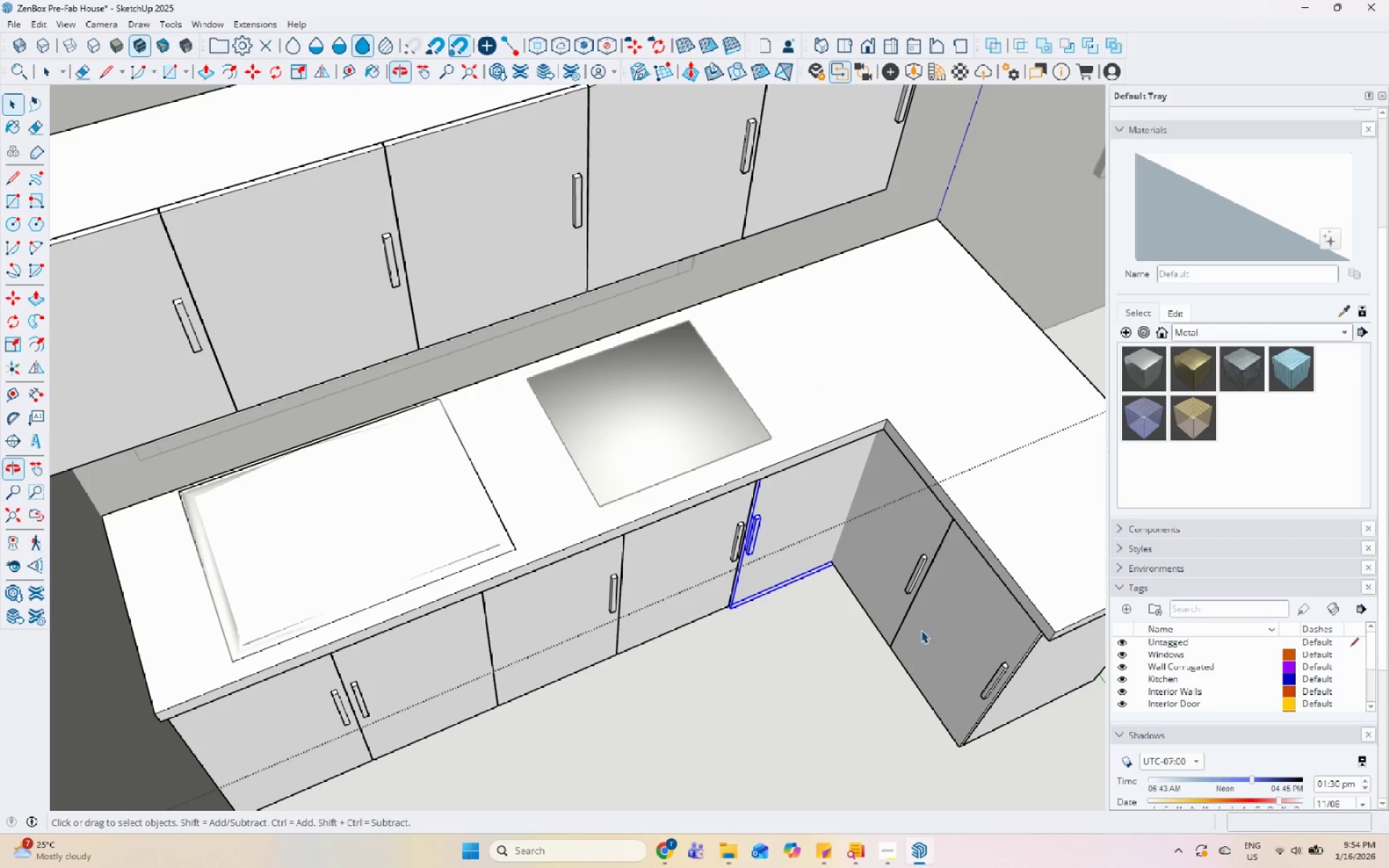 
scroll: coordinate [910, 540], scroll_direction: down, amount: 3.0
 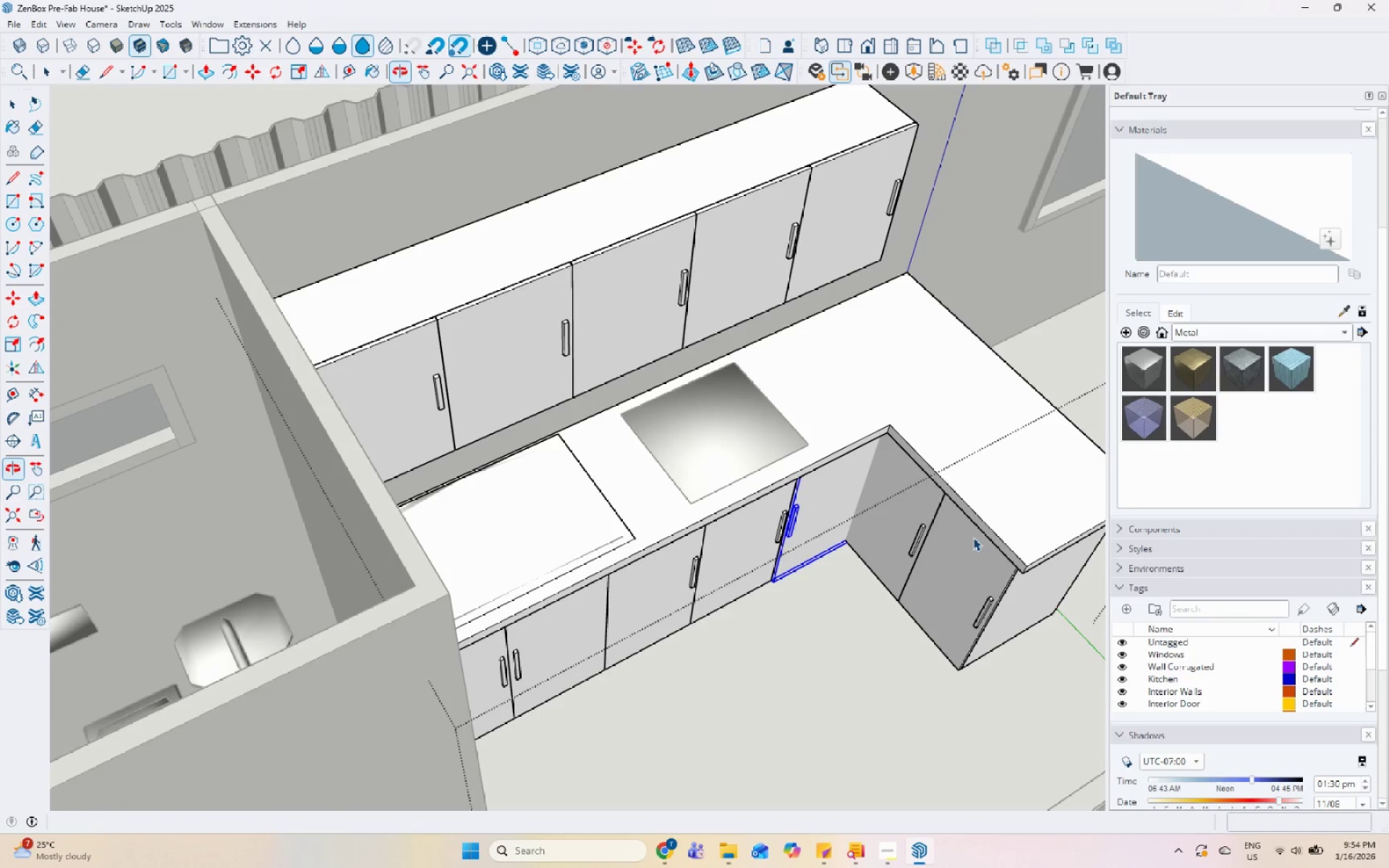 
left_click([961, 547])
 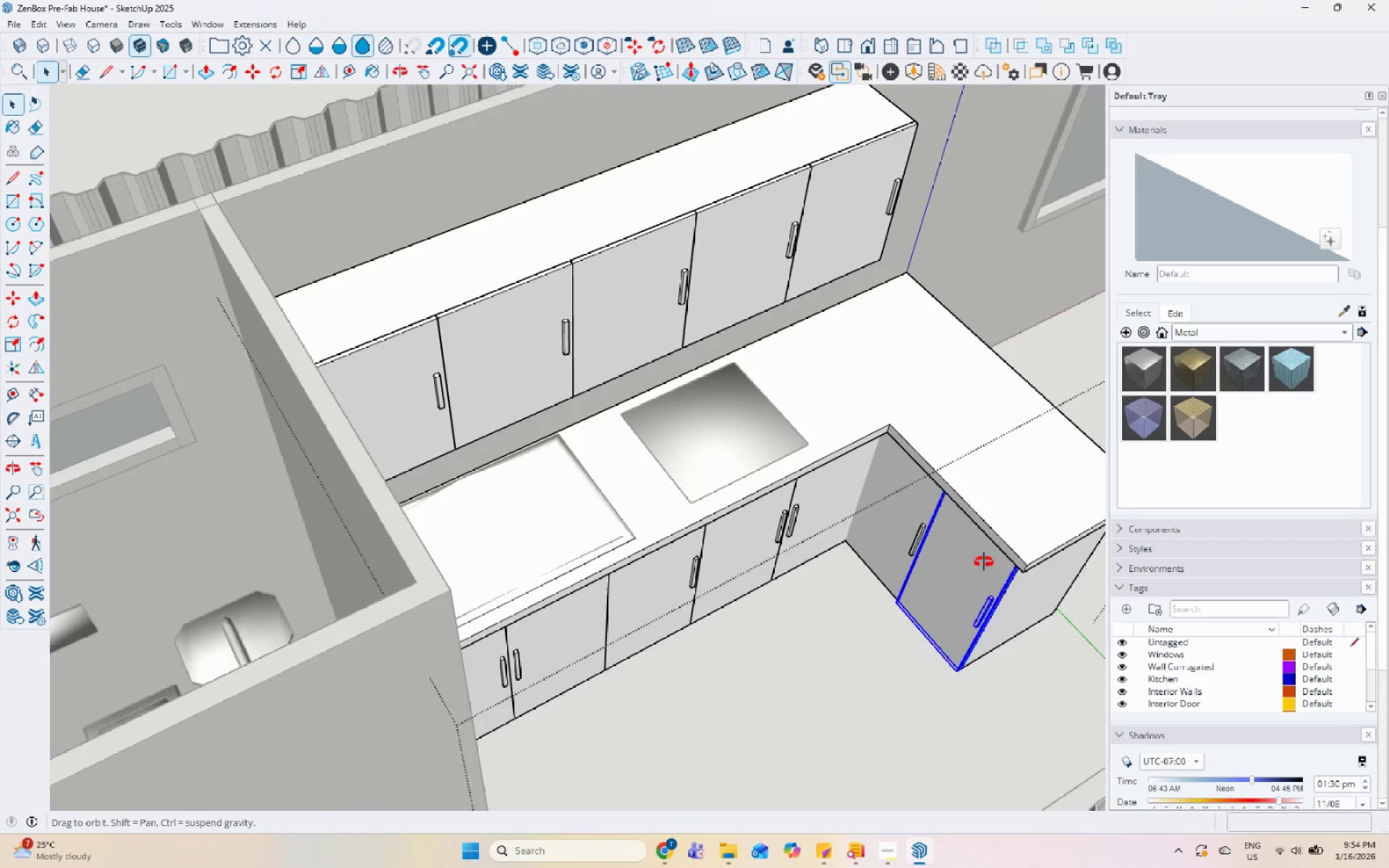 
scroll: coordinate [925, 557], scroll_direction: up, amount: 9.0
 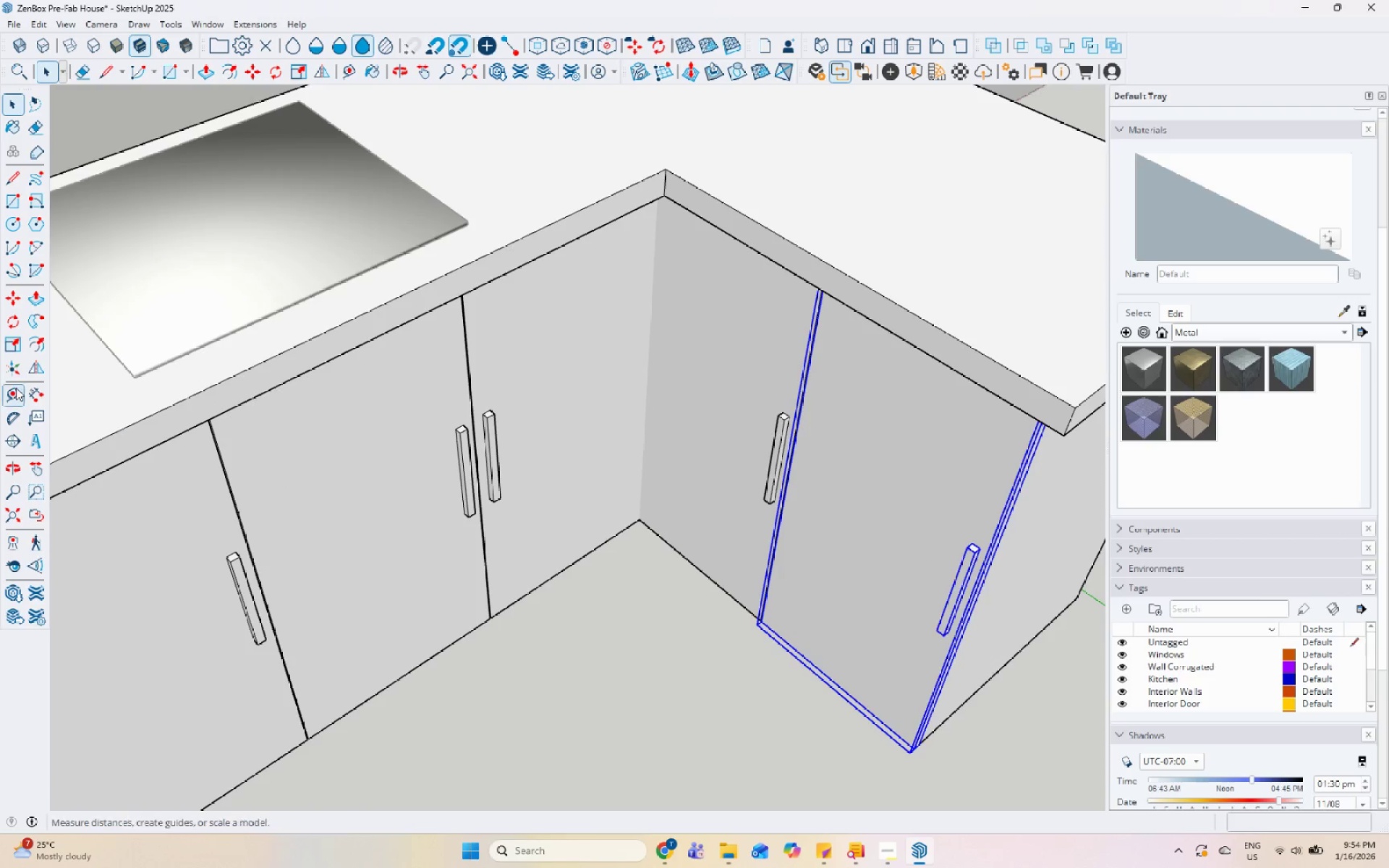 
left_click_drag(start_coordinate=[35, 369], to_coordinate=[51, 369])
 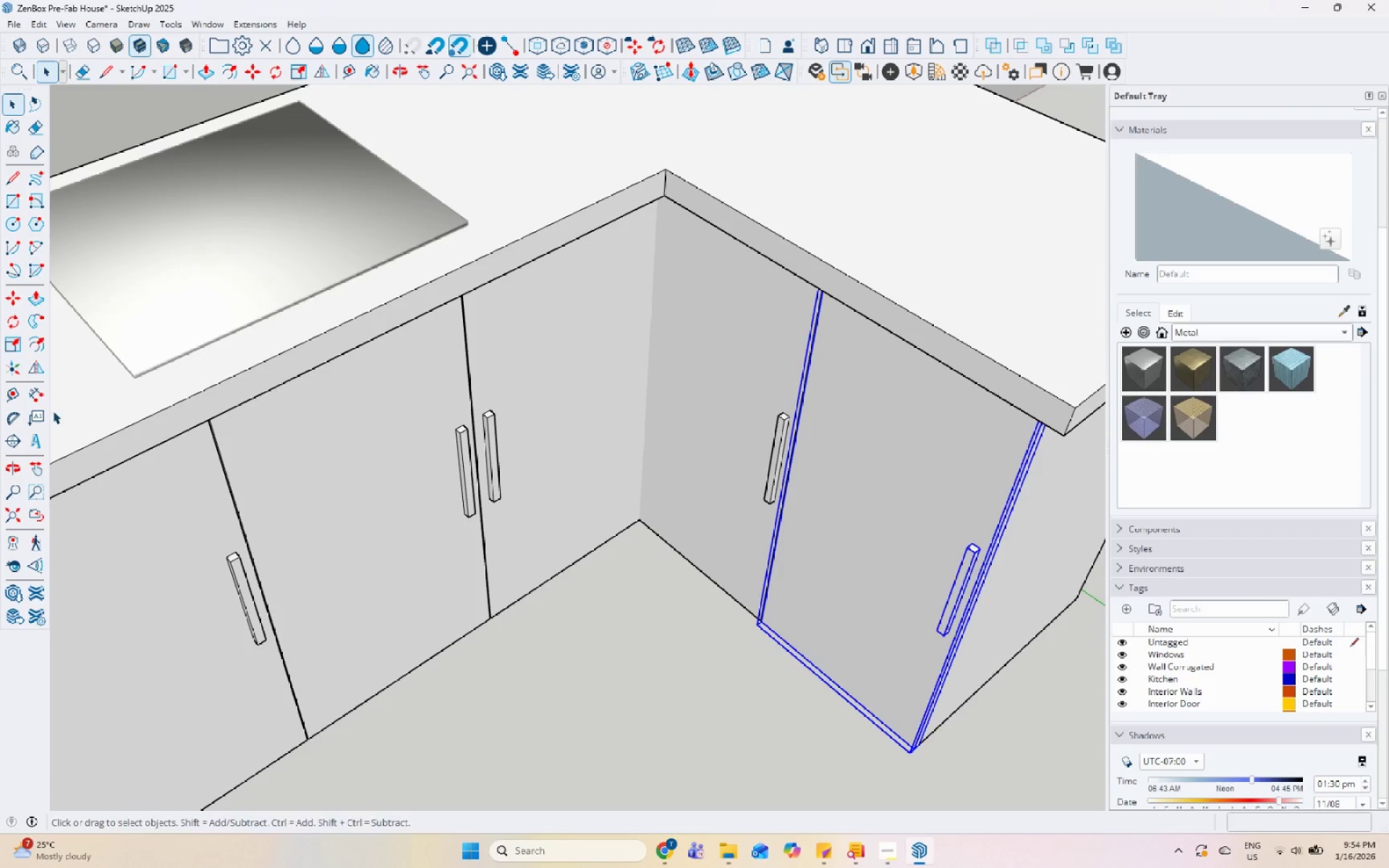 
left_click([35, 372])
 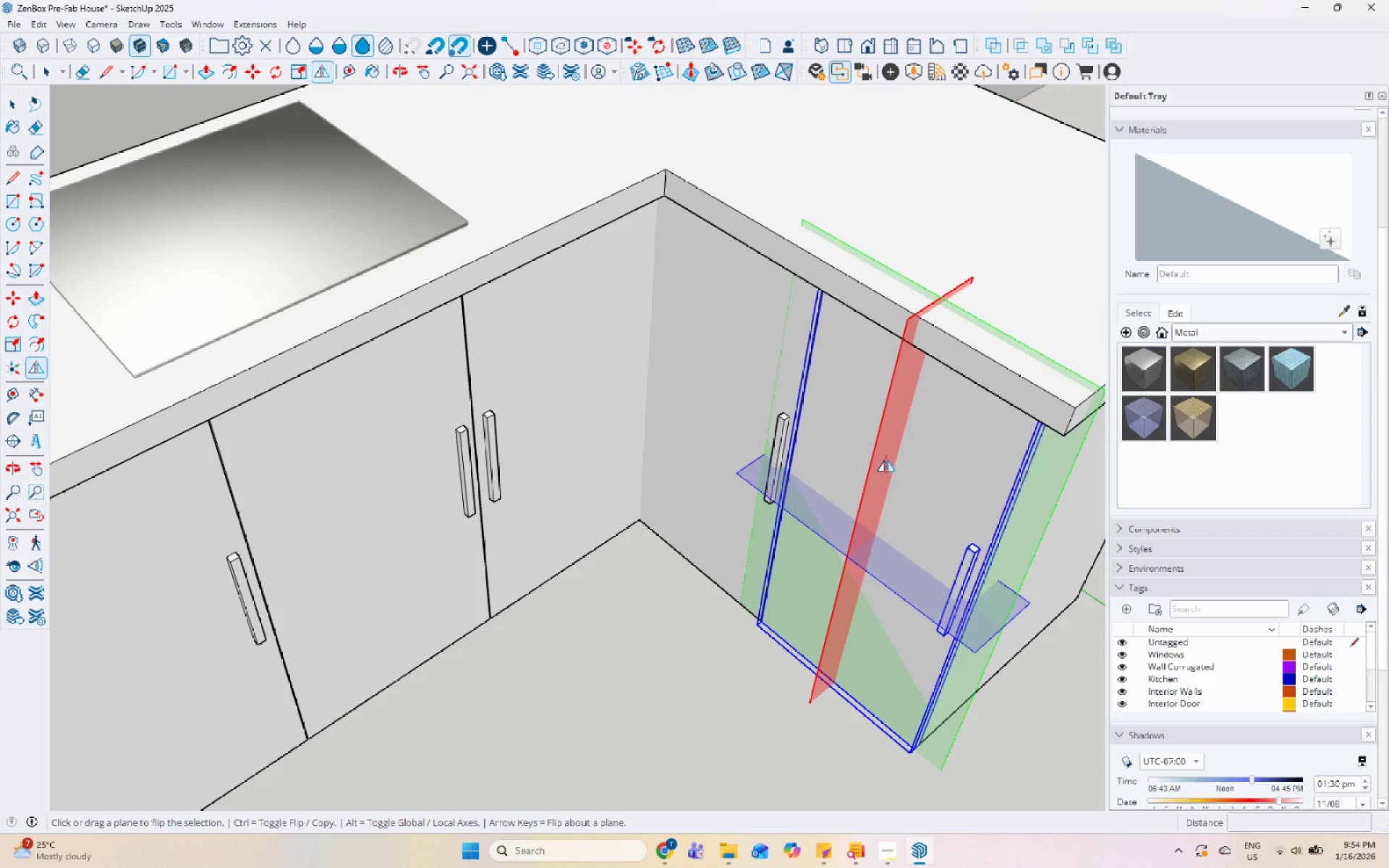 
key(Space)
 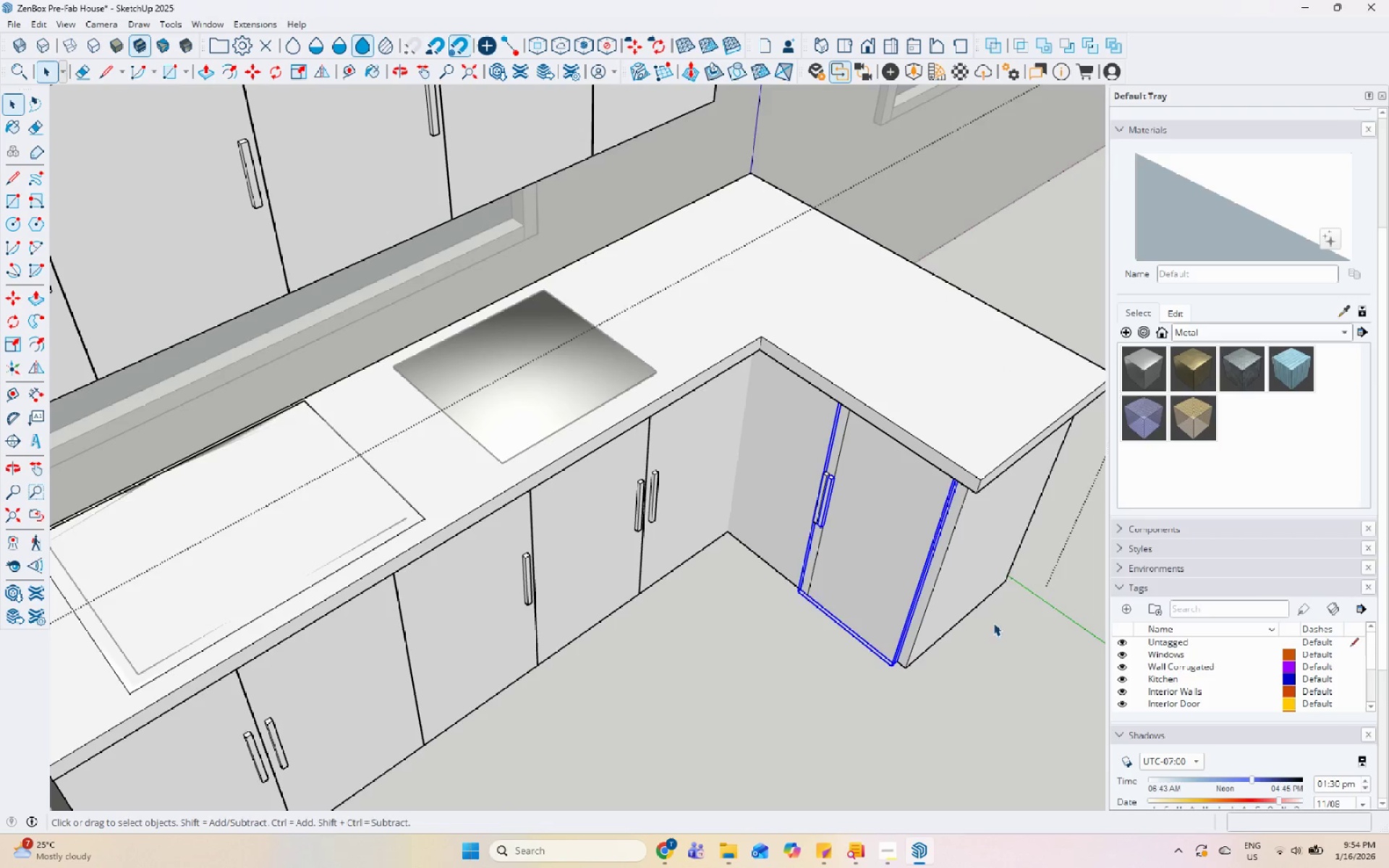 
key(Escape)
 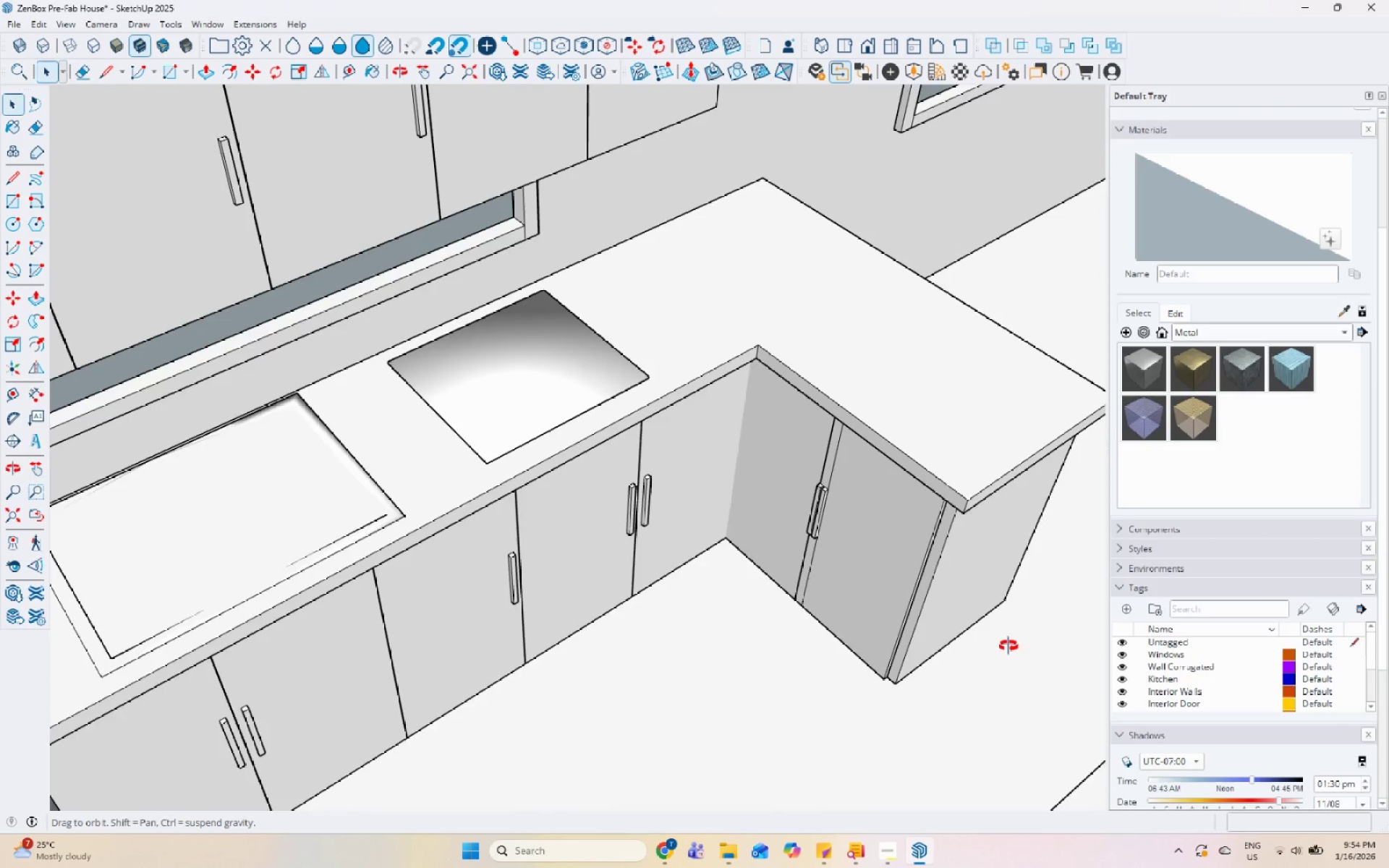 
scroll: coordinate [883, 555], scroll_direction: down, amount: 6.0
 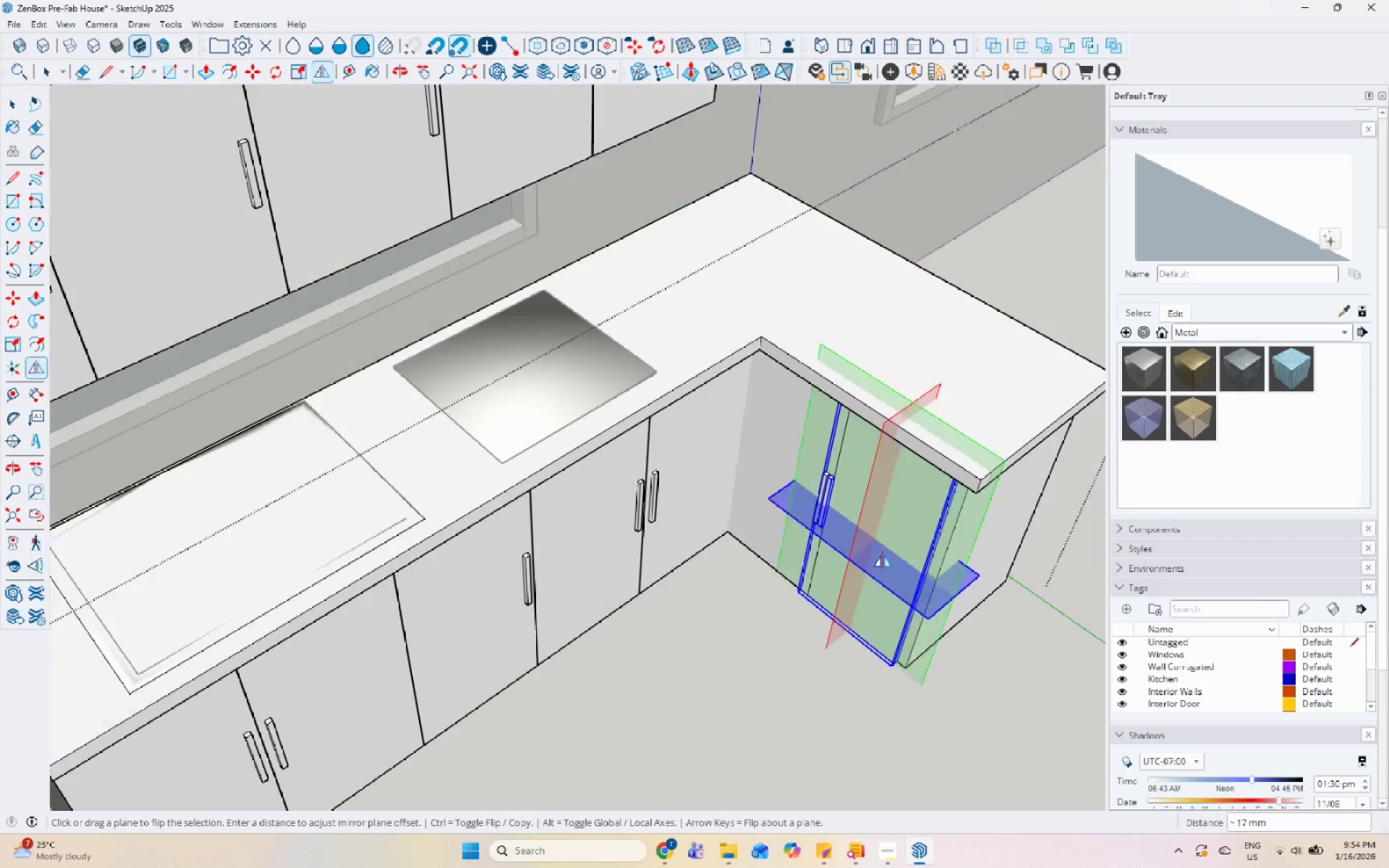 
scroll: coordinate [870, 643], scroll_direction: up, amount: 5.0
 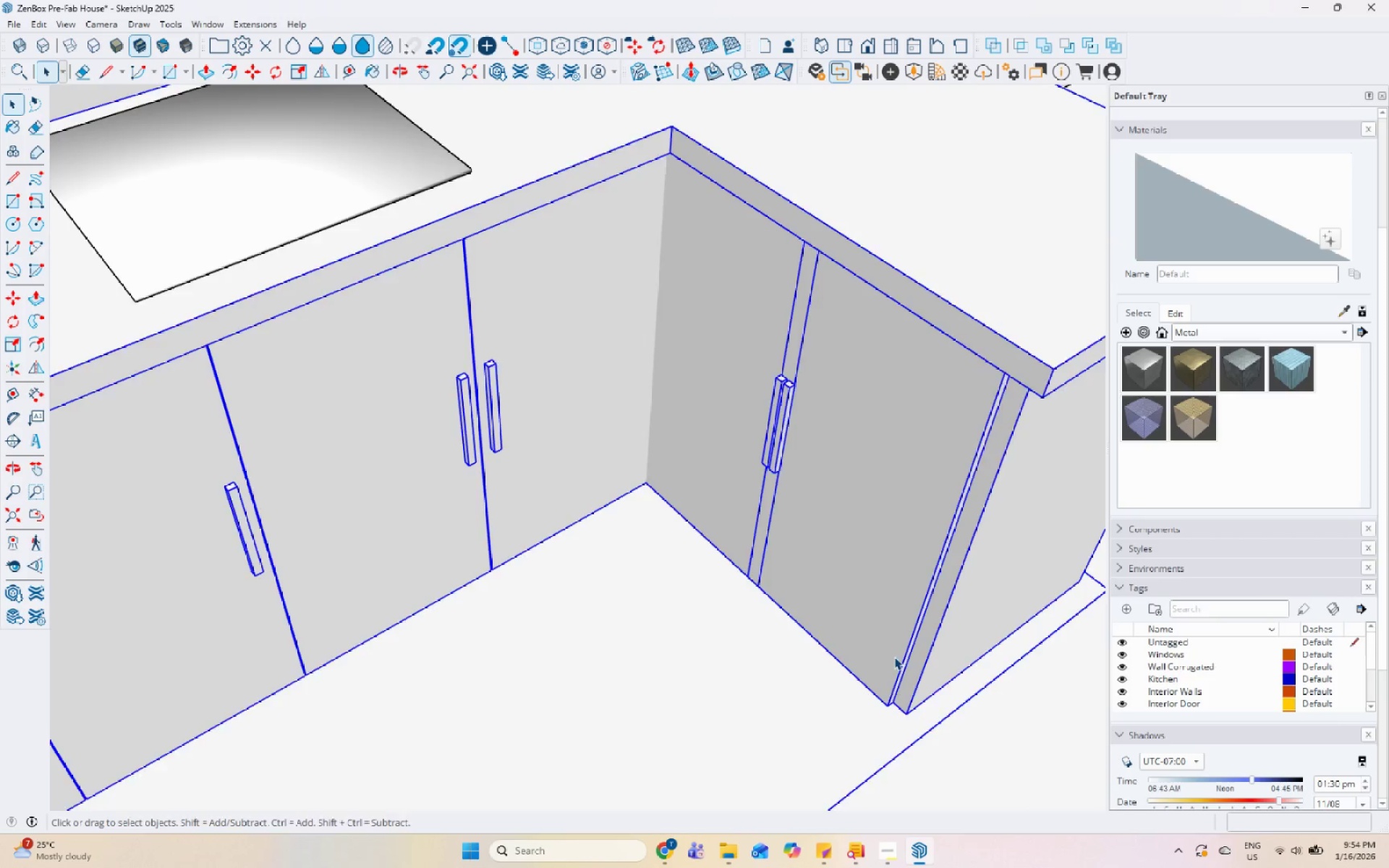 
double_click([862, 667])
 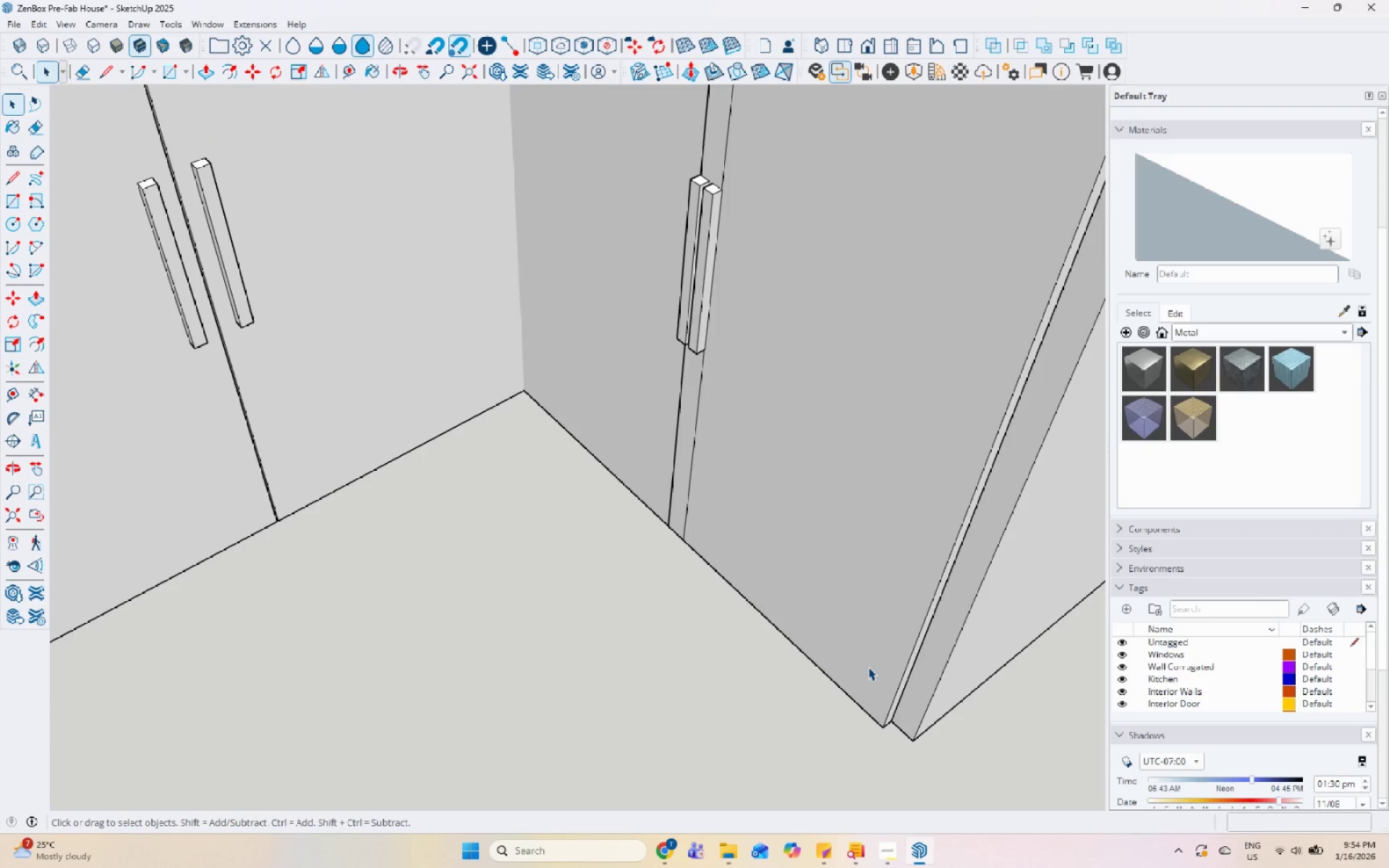 
scroll: coordinate [907, 693], scroll_direction: up, amount: 5.0
 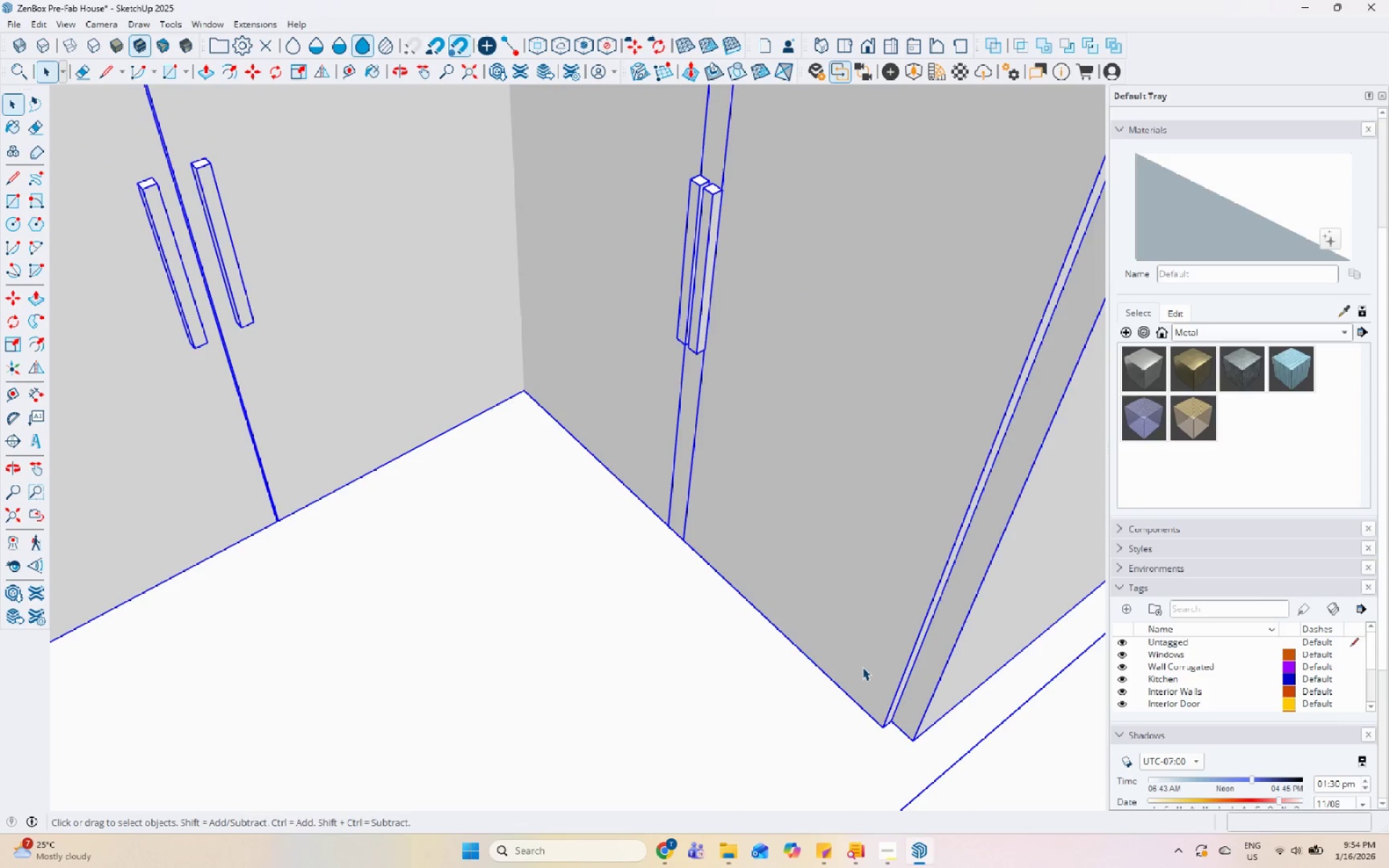 
triple_click([868, 667])
 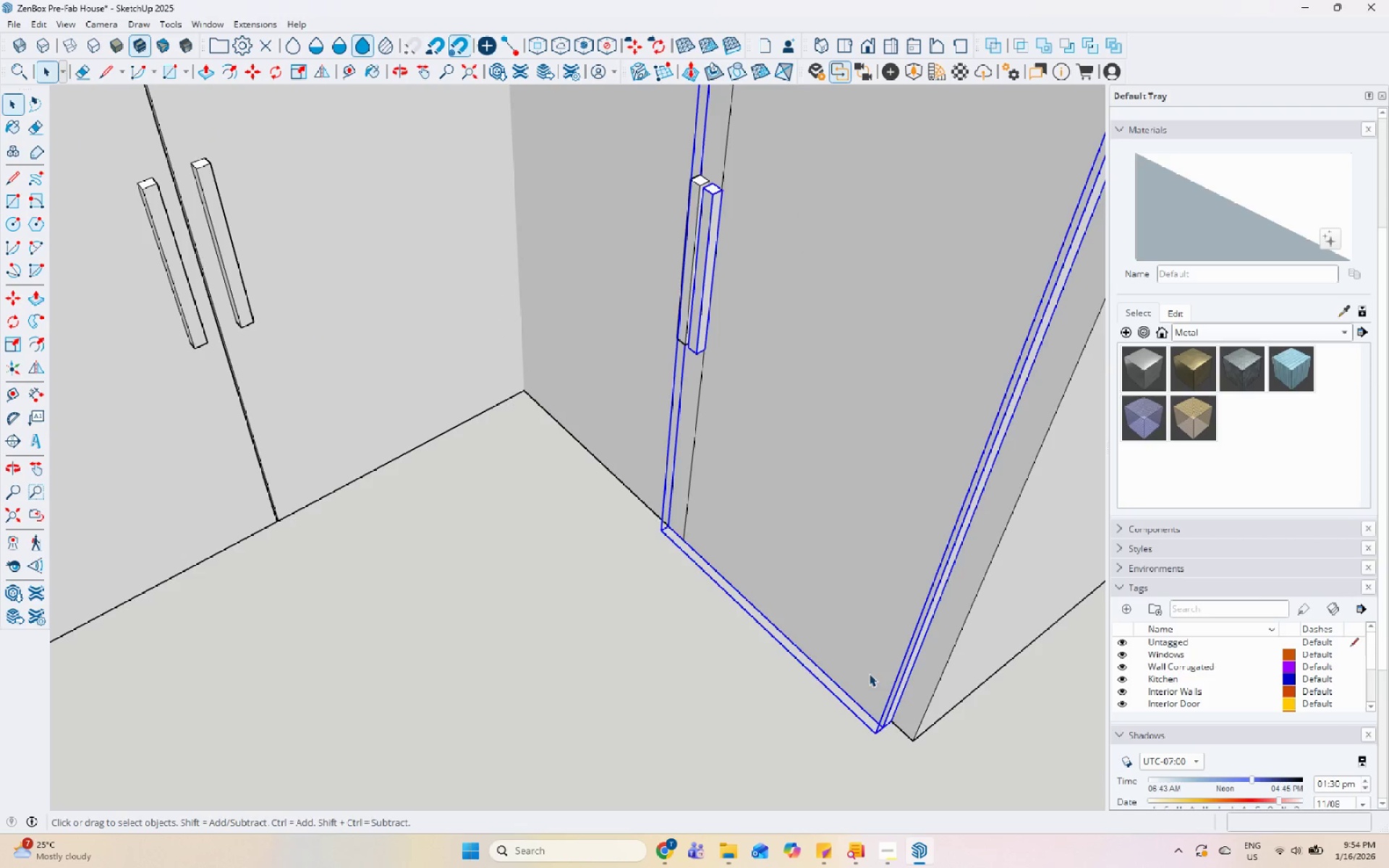 
scroll: coordinate [914, 752], scroll_direction: up, amount: 9.0
 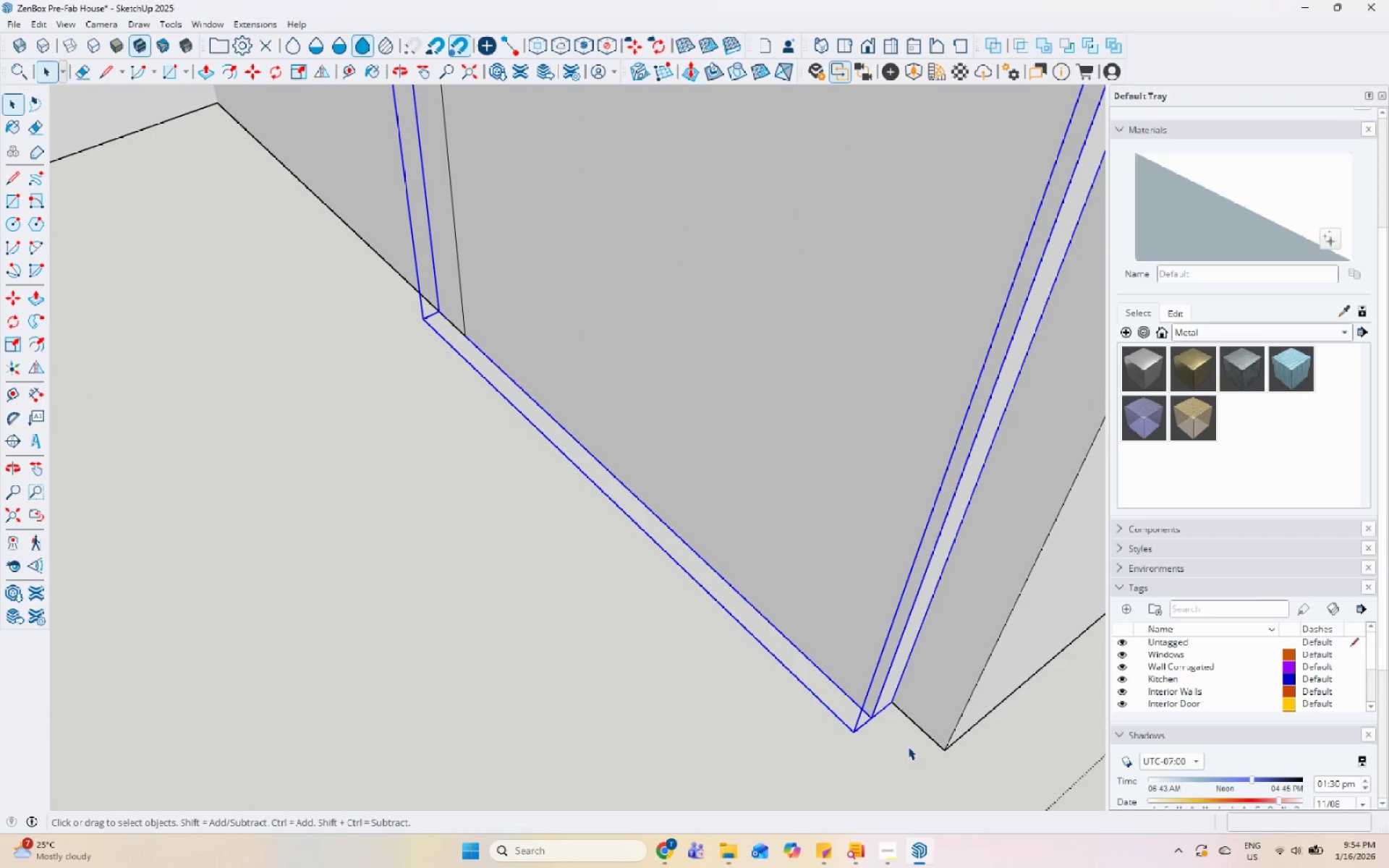 
key(M)
 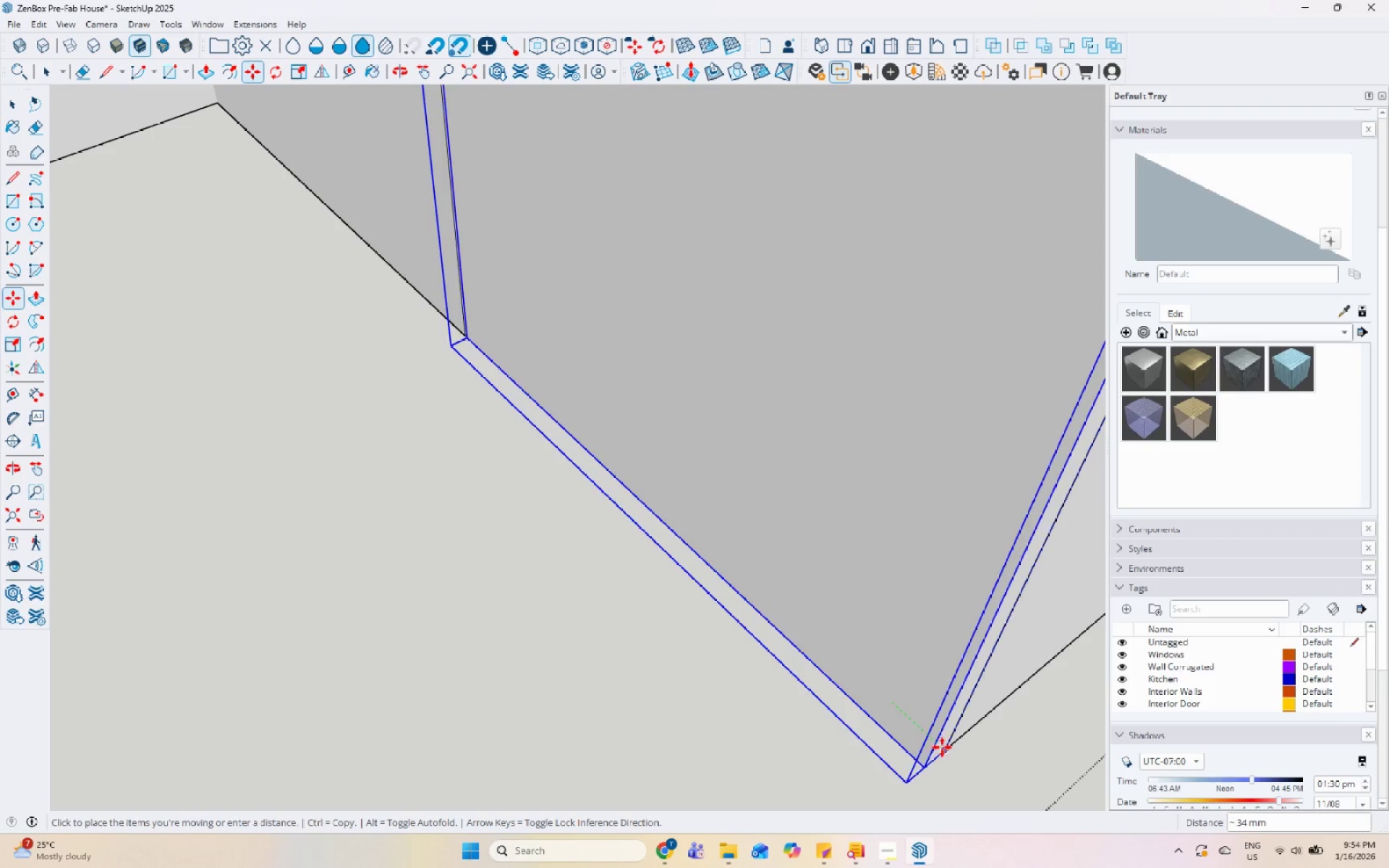 
key(Space)
 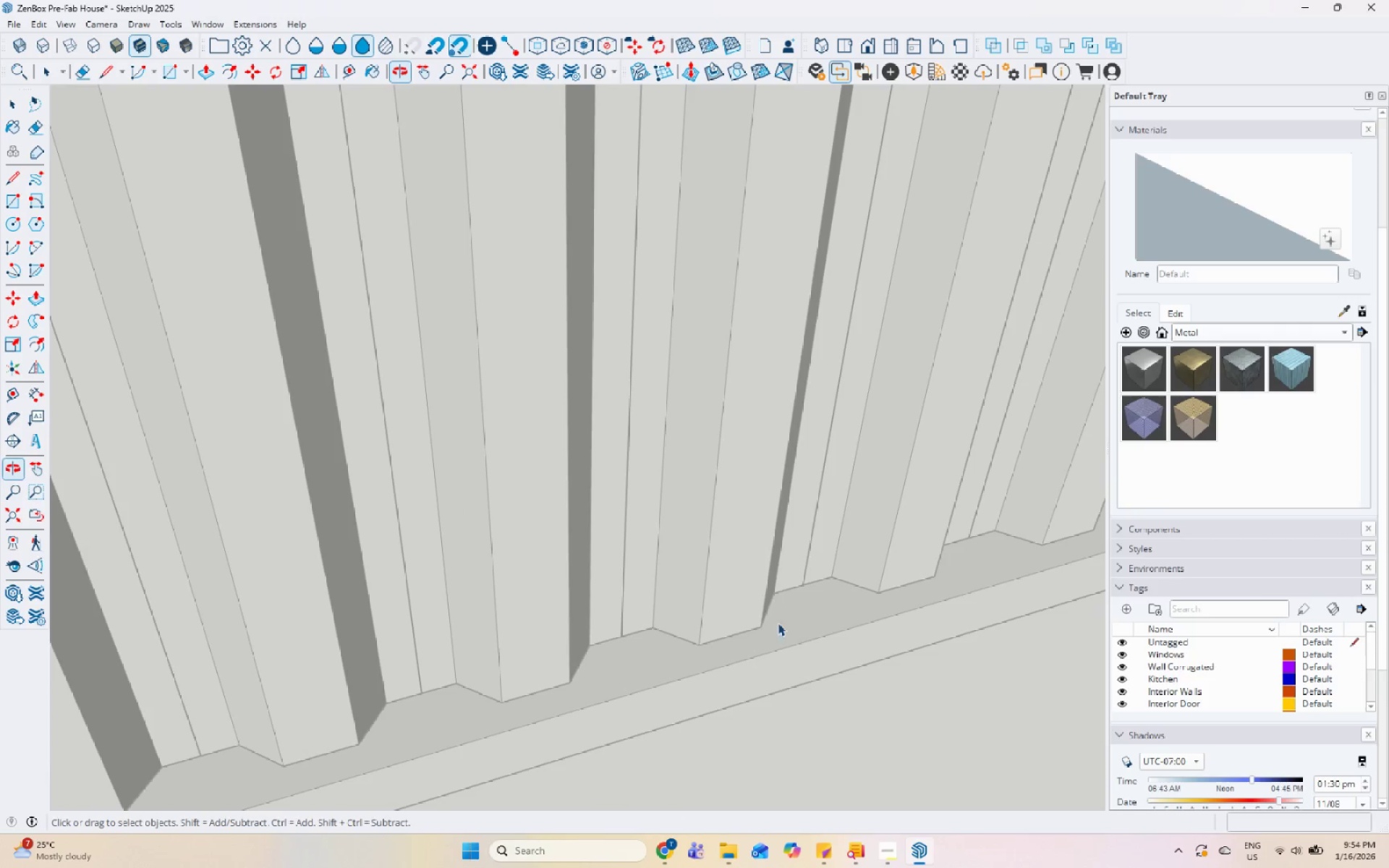 
scroll: coordinate [851, 765], scroll_direction: down, amount: 20.0
 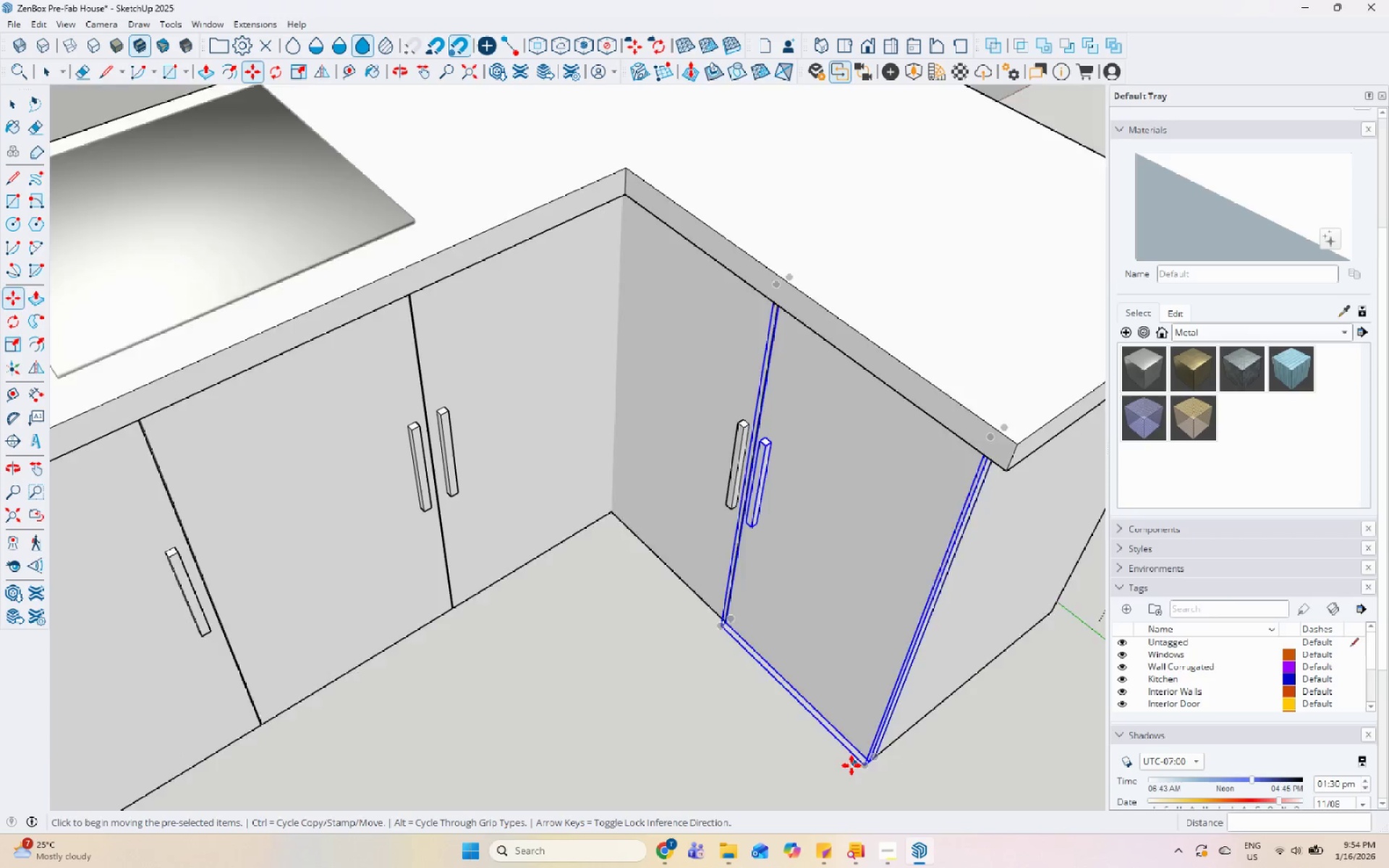 
key(Space)
 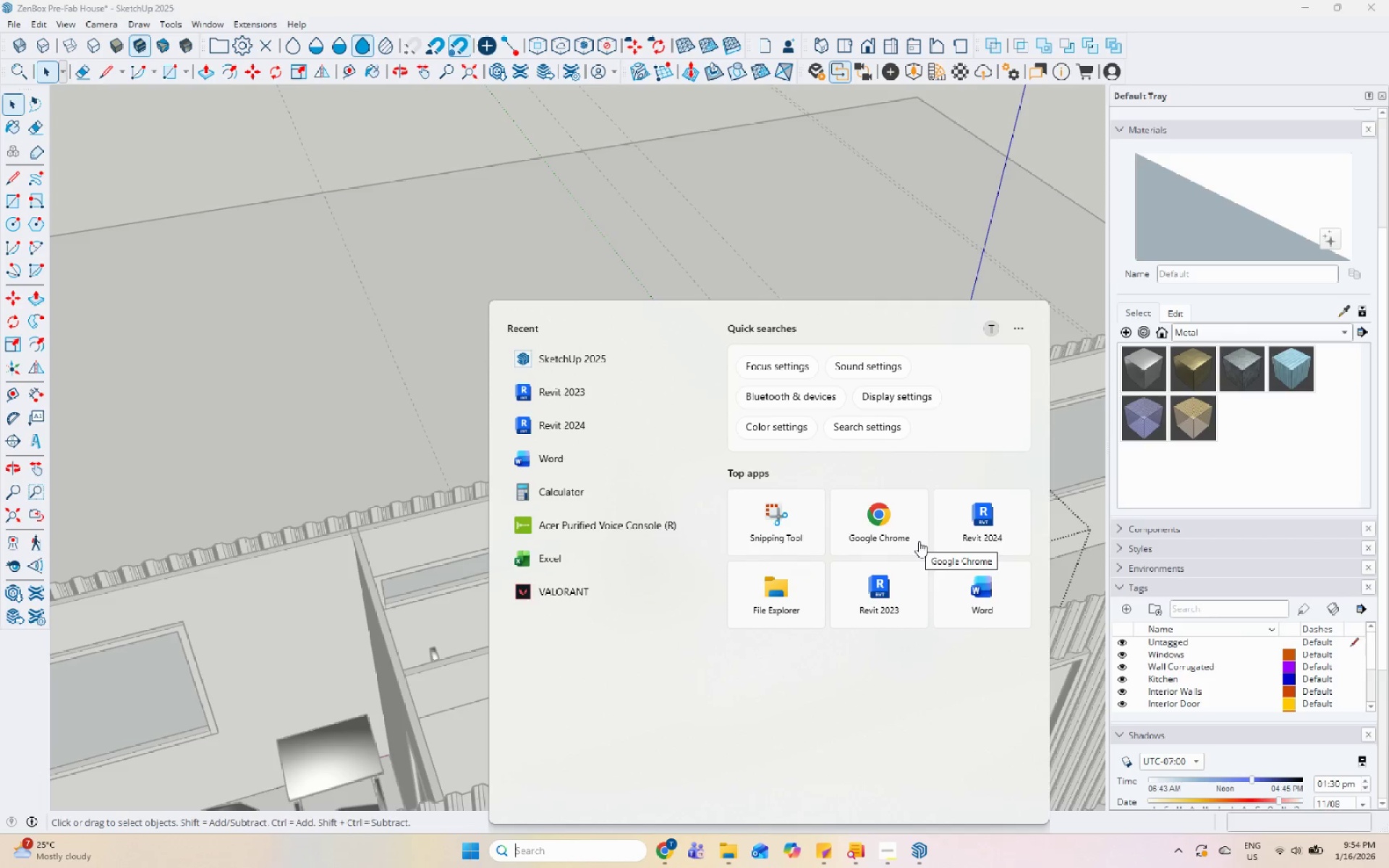 
scroll: coordinate [922, 541], scroll_direction: down, amount: 34.0
 